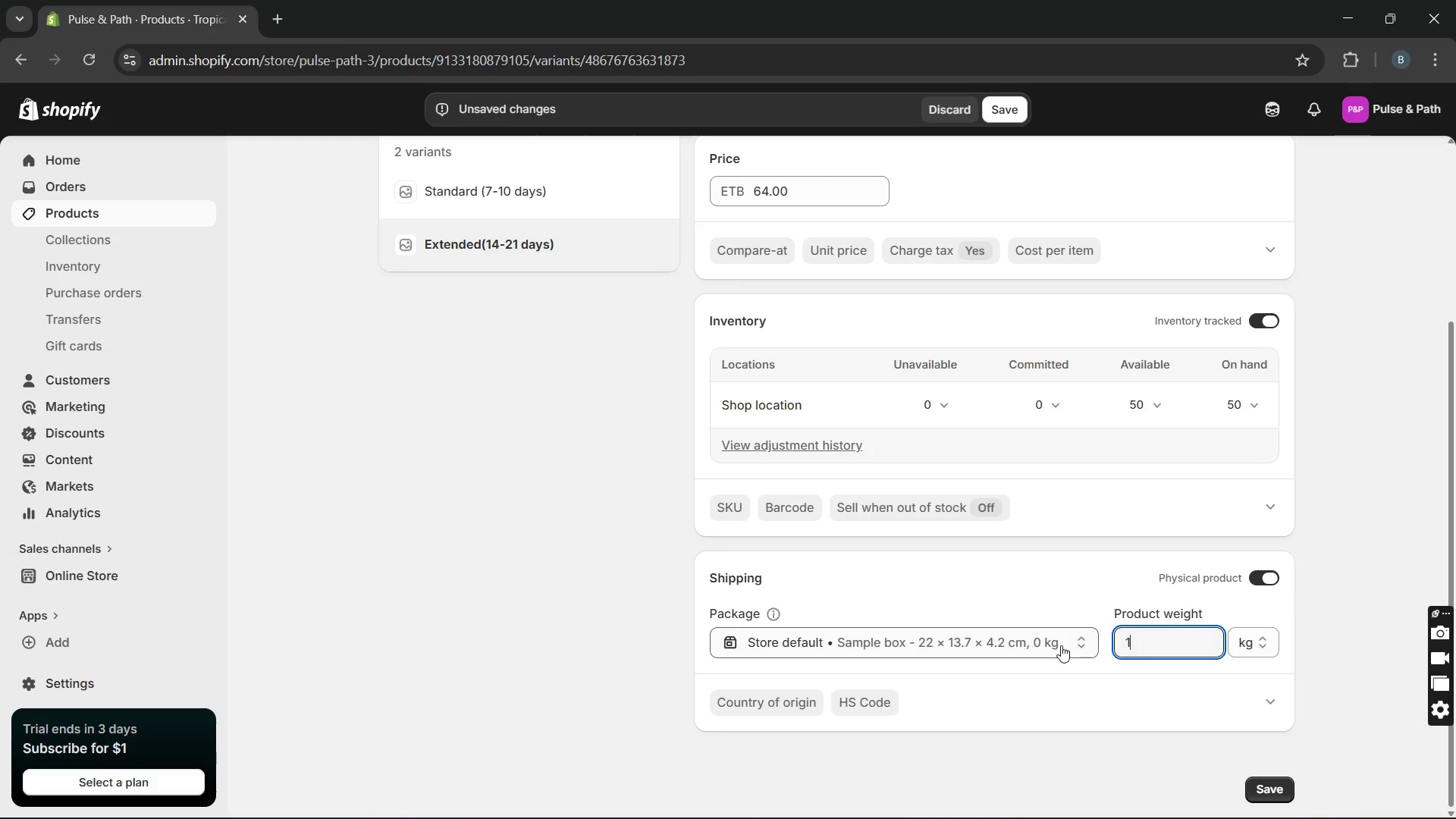 
key(Period)
 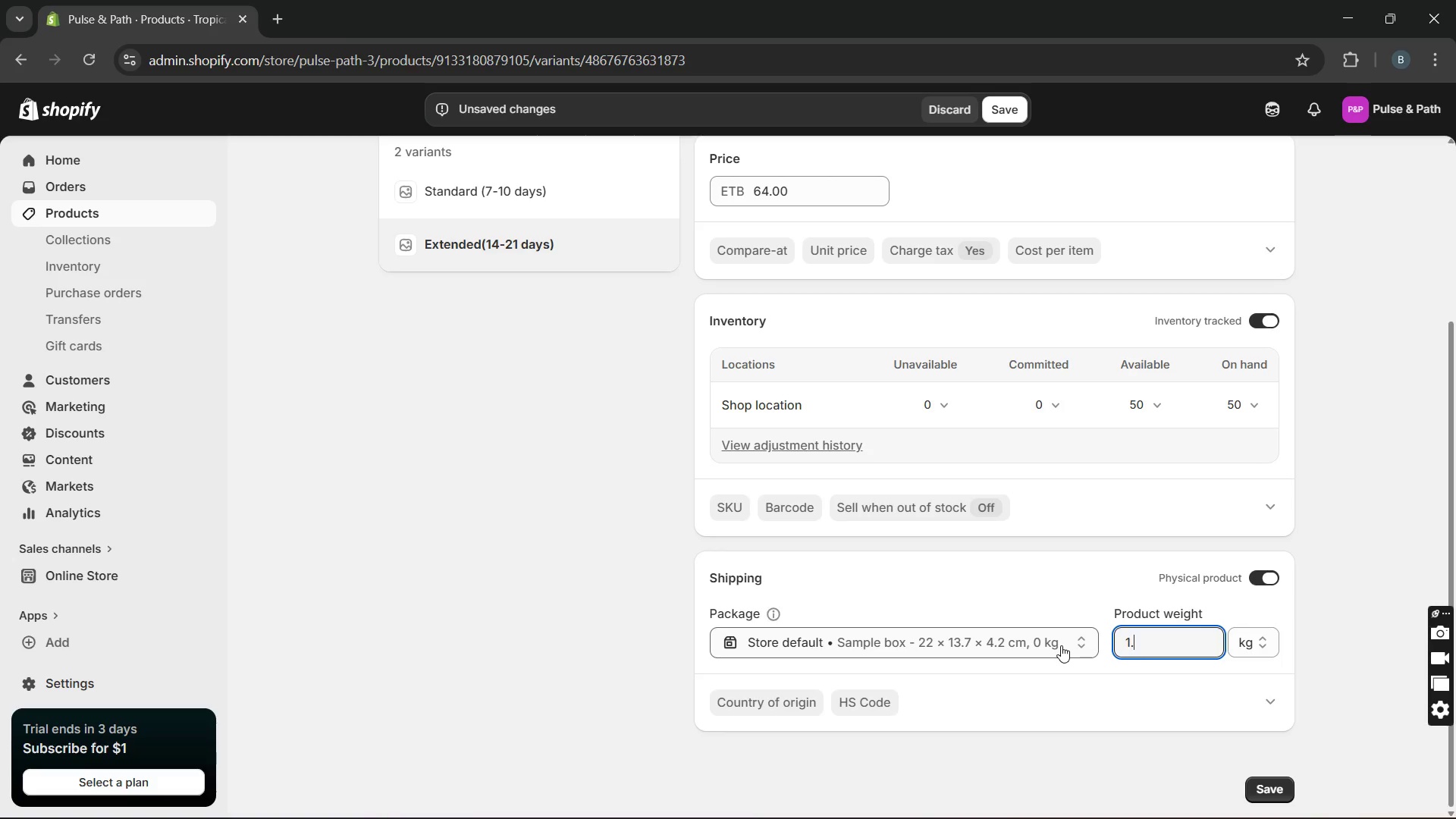 
key(1)
 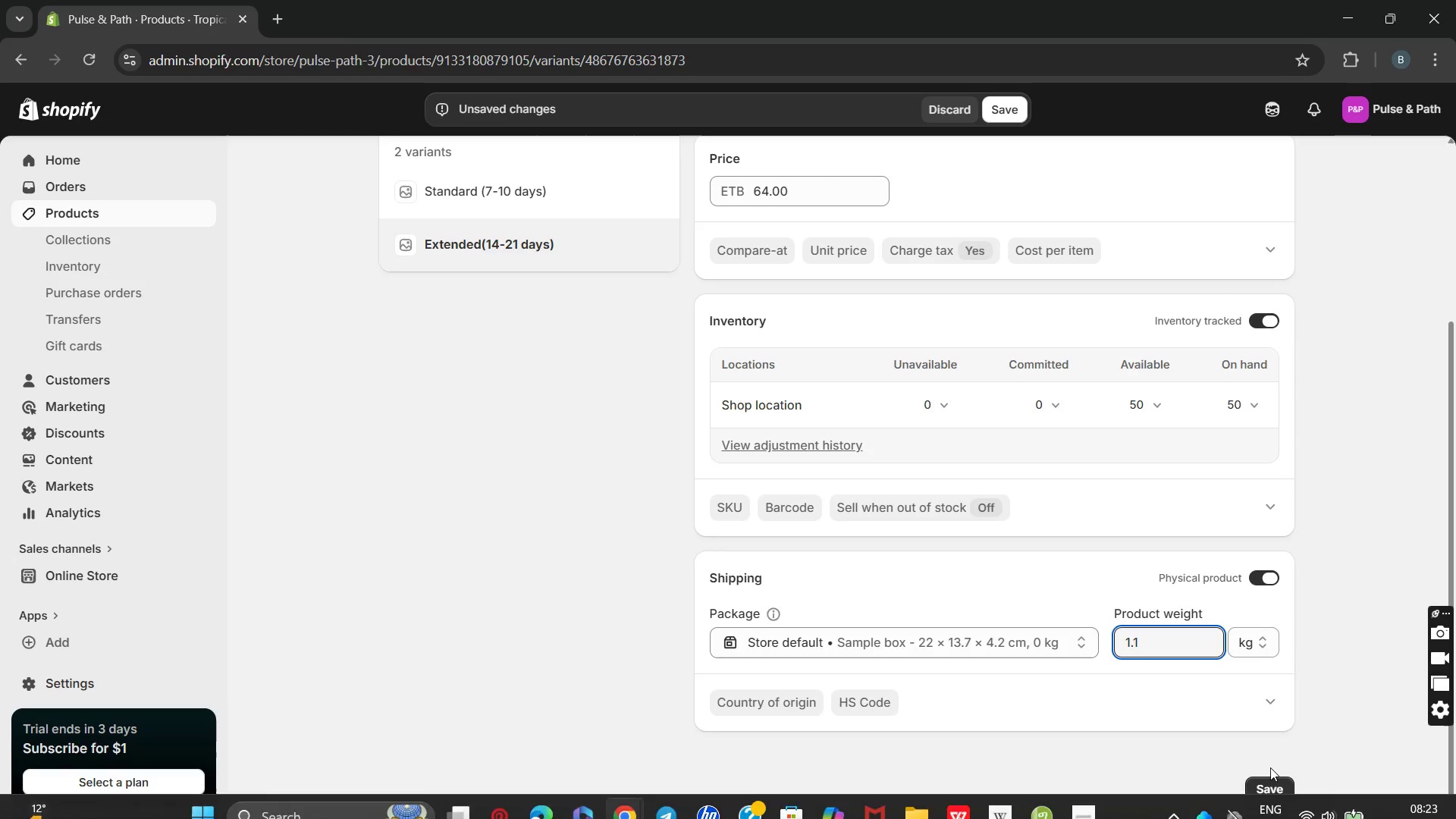 
left_click([1270, 785])
 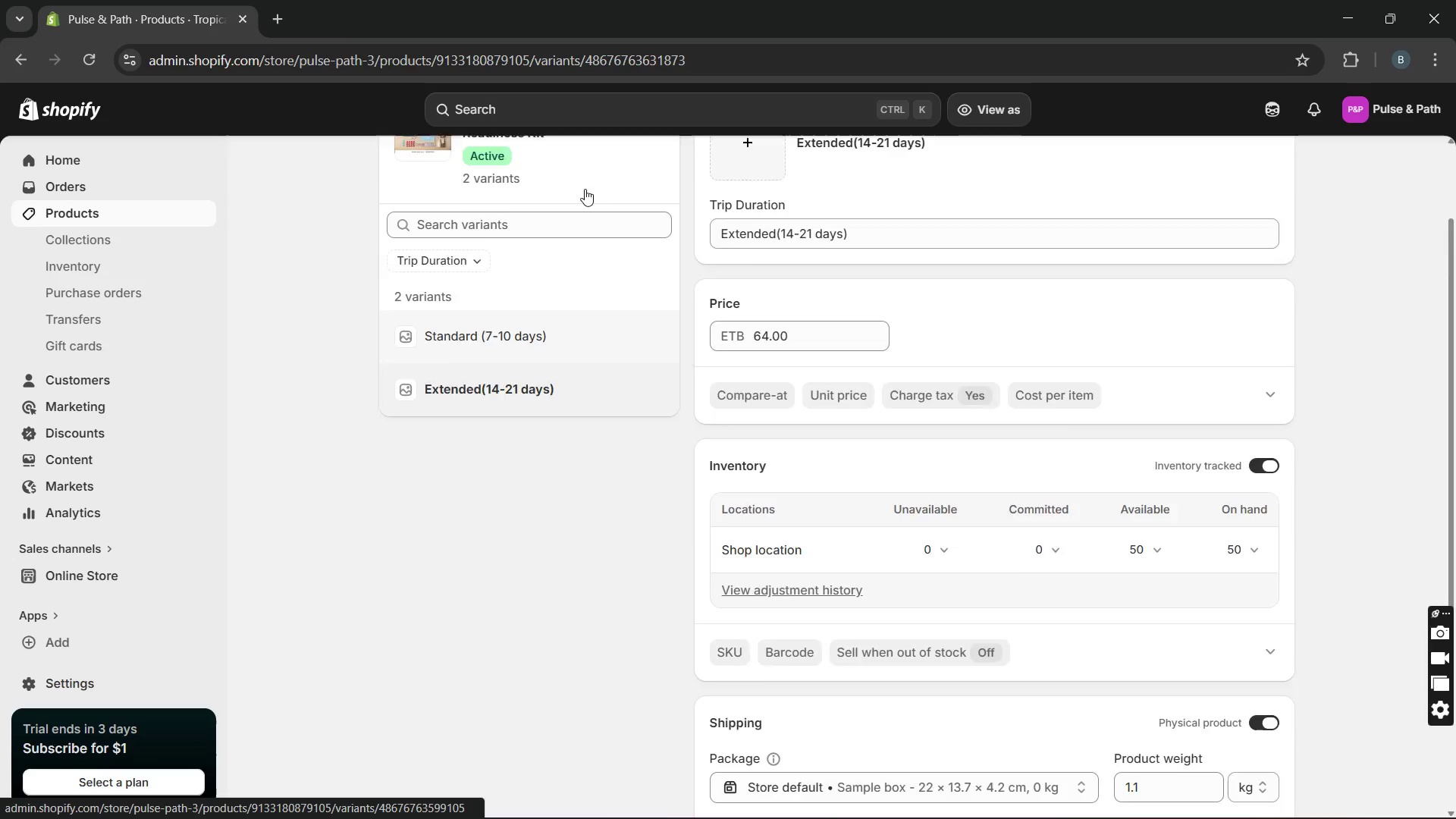 
wait(13.8)
 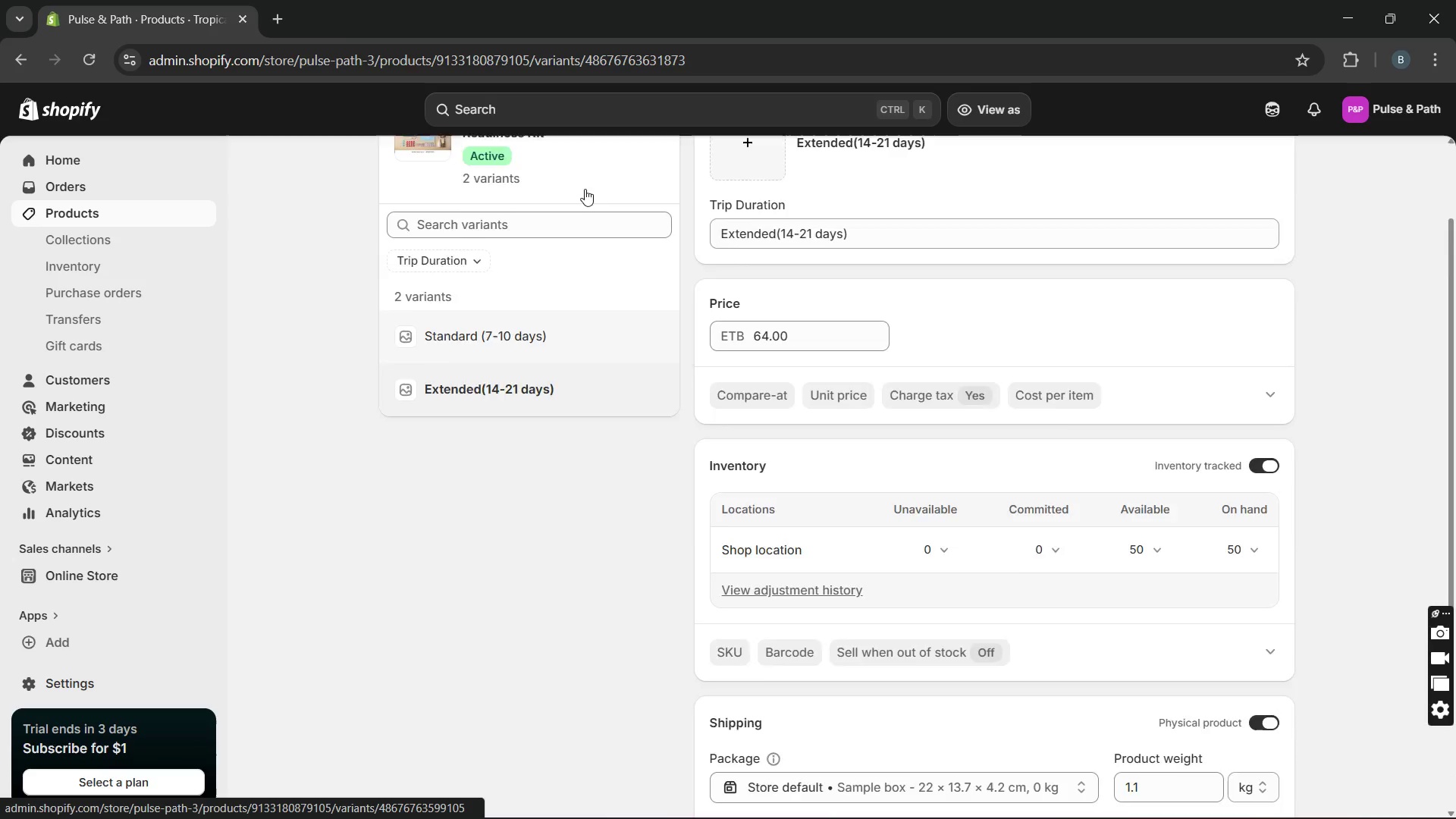 
left_click([424, 171])
 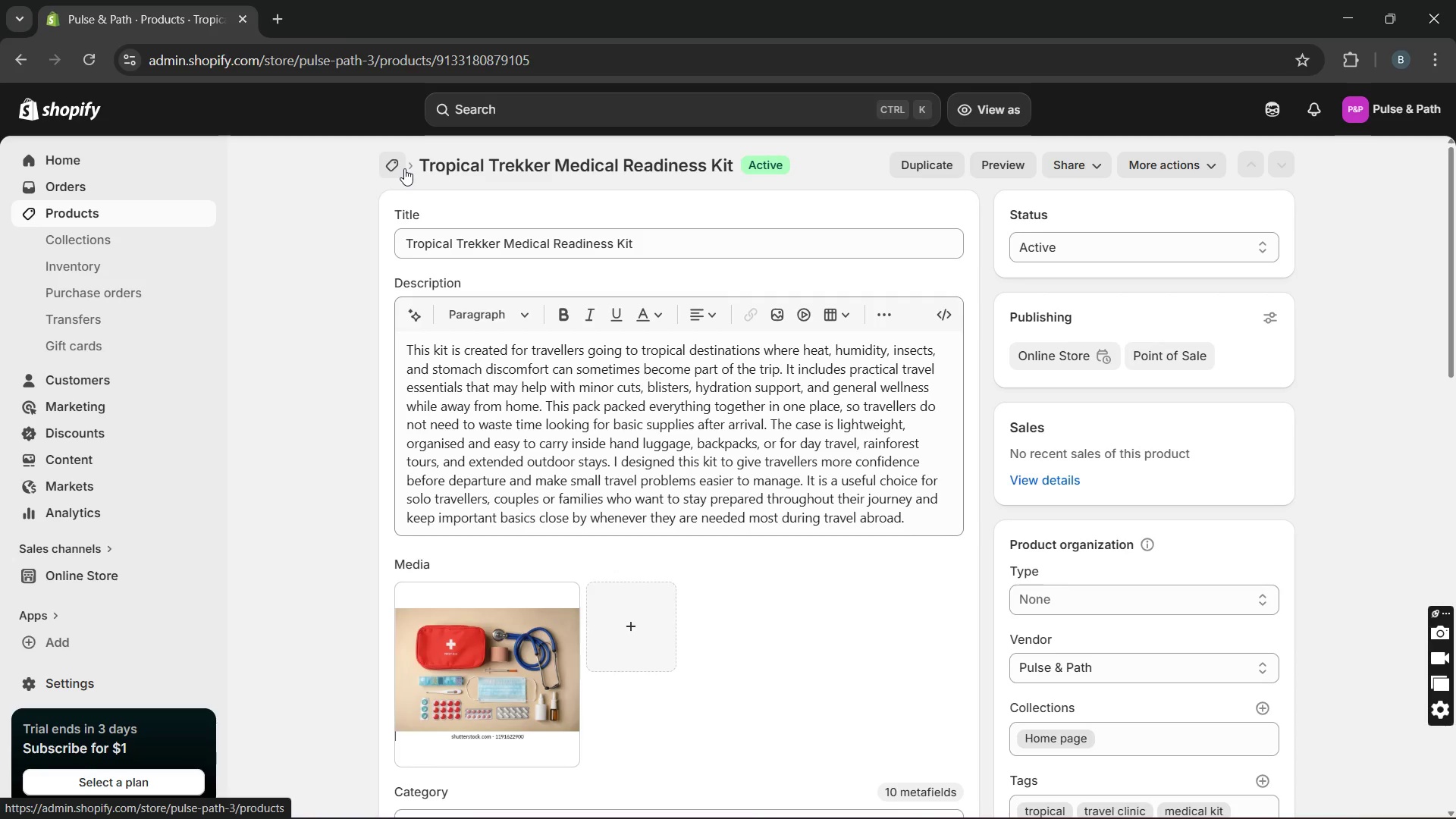 
wait(20.66)
 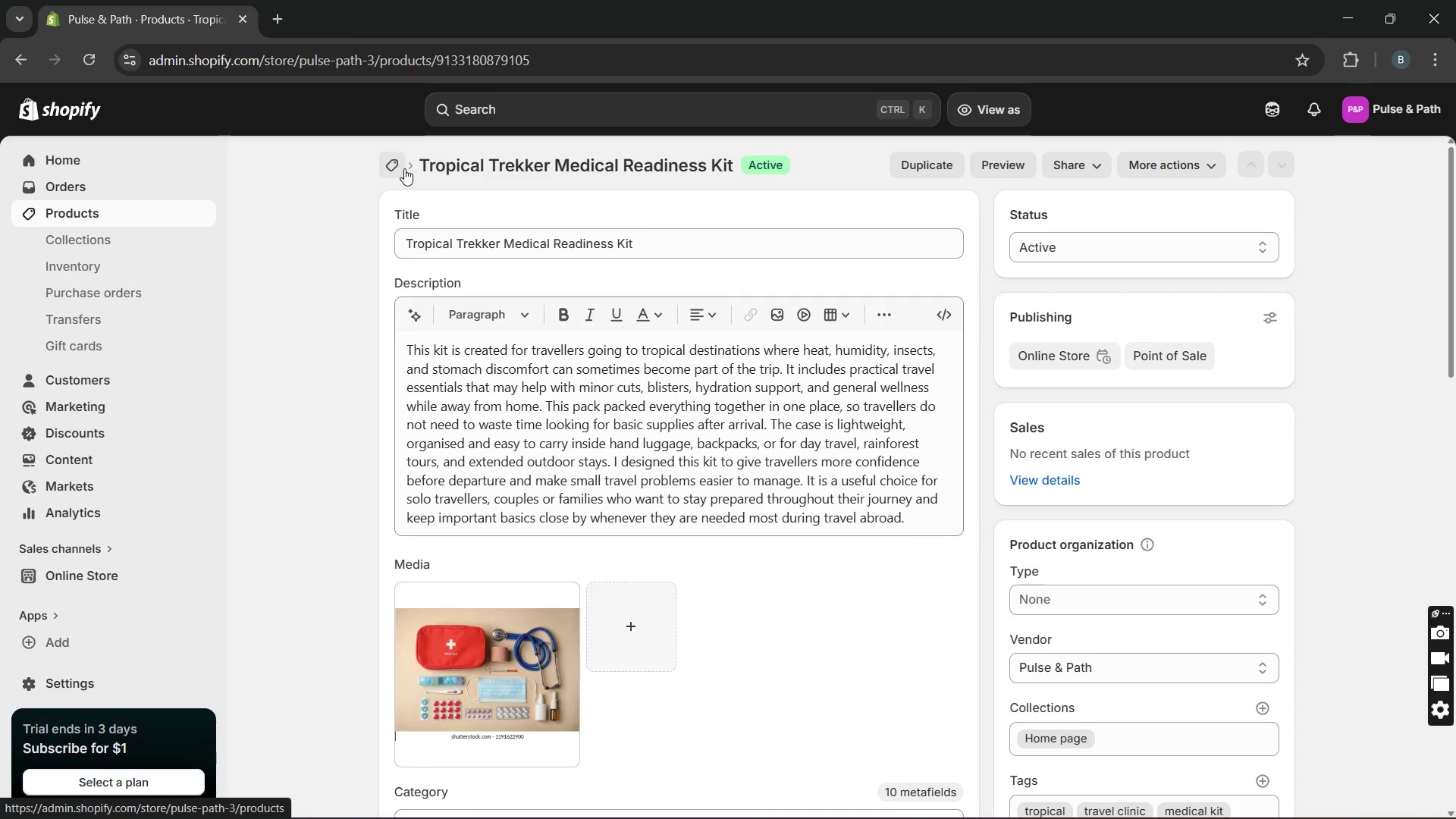 
left_click([388, 169])
 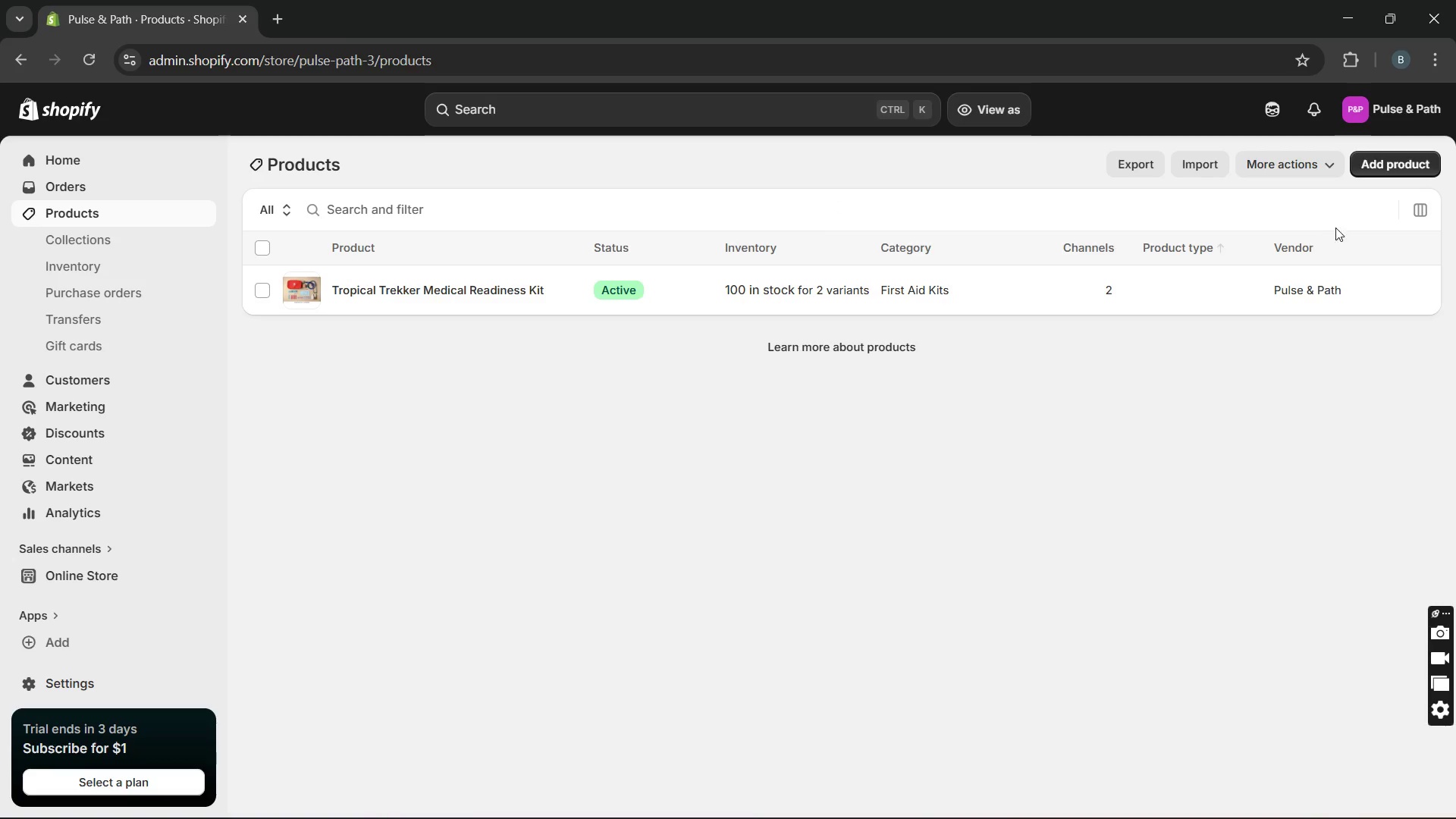 
wait(5.3)
 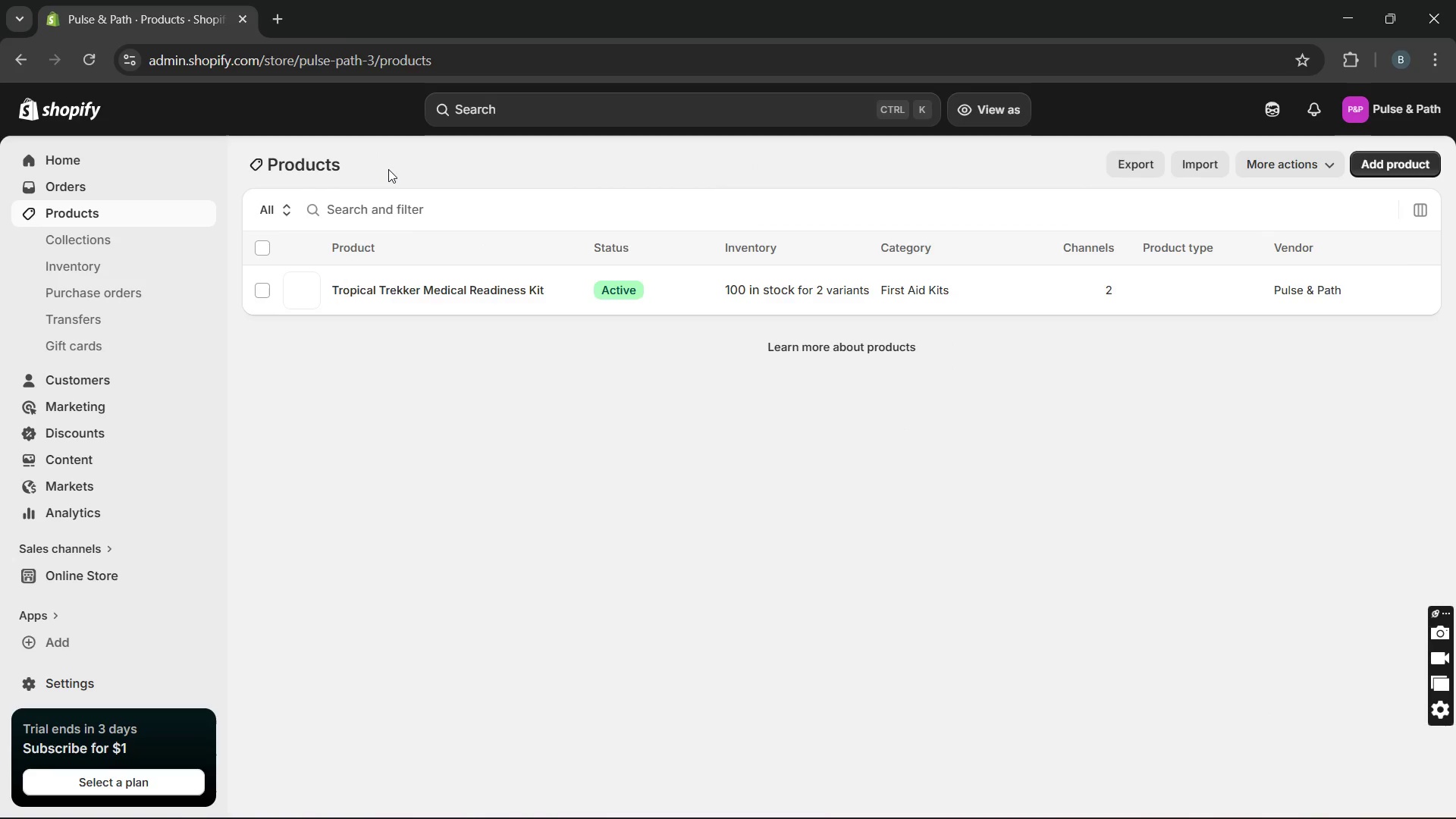 
left_click([1395, 160])
 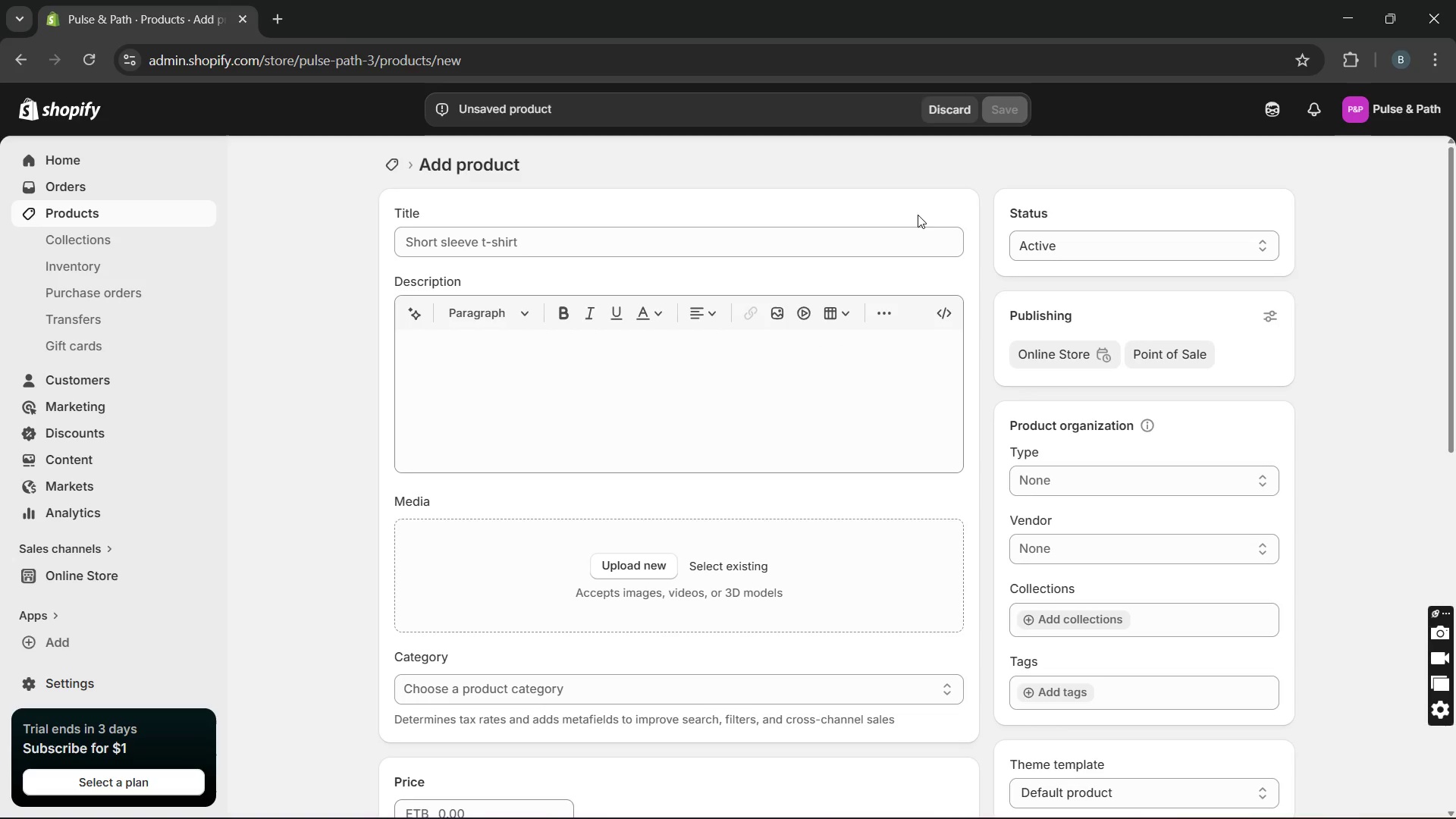 
wait(13.64)
 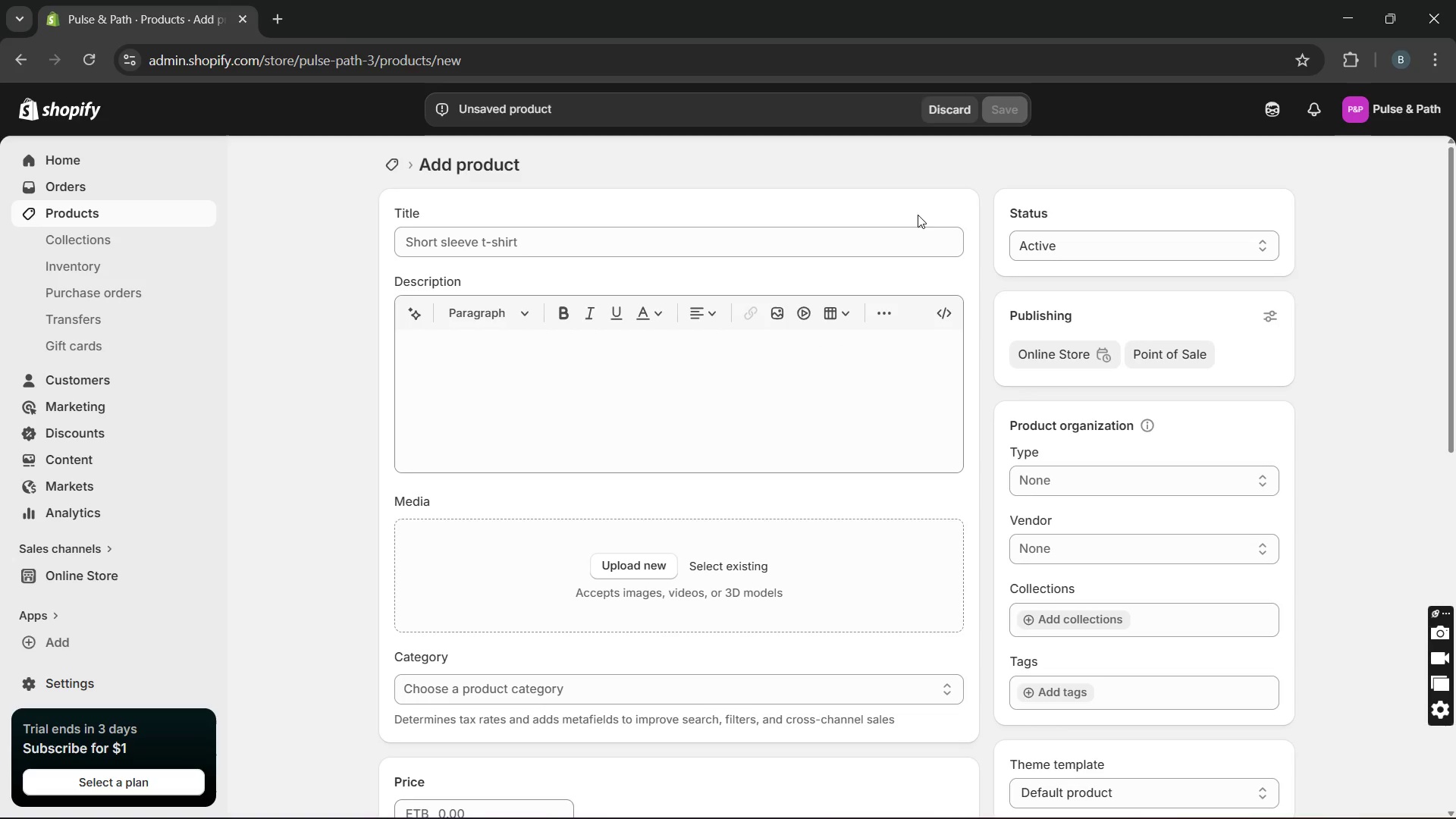 
left_click([776, 236])
 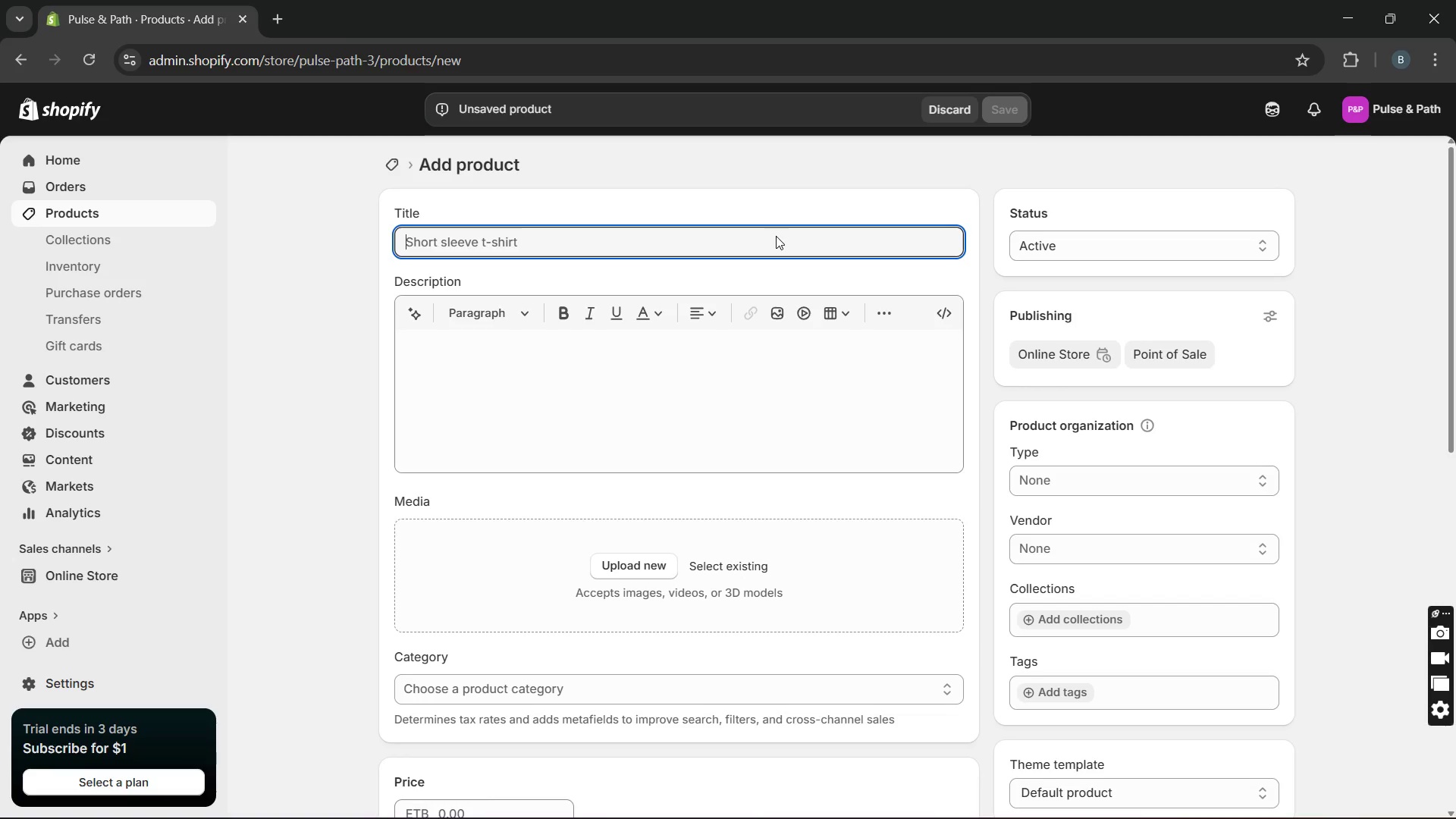 
type(High-a)
key(Backspace)
type(Altitude Adventure Kit)
 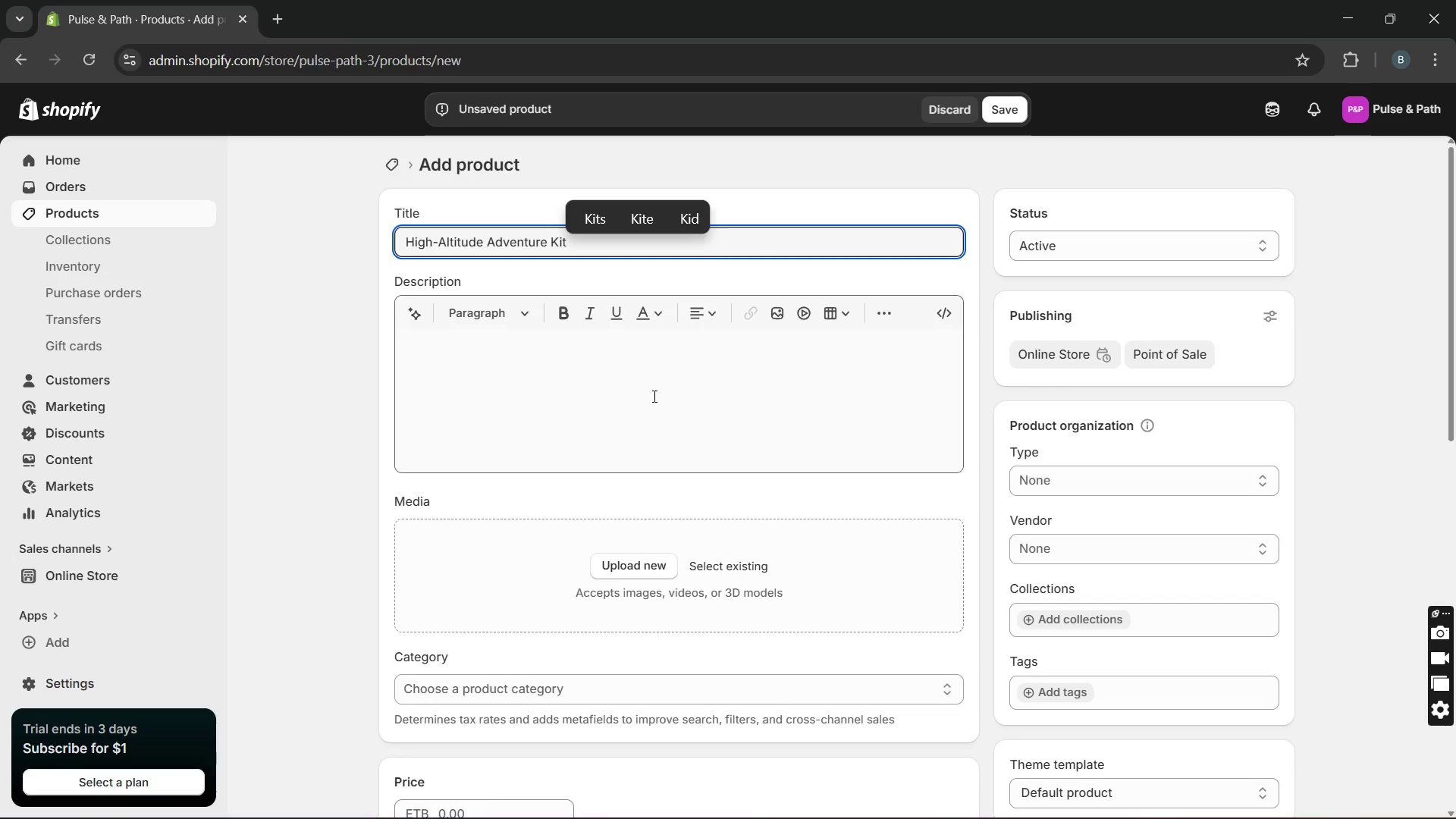 
left_click([649, 400])
 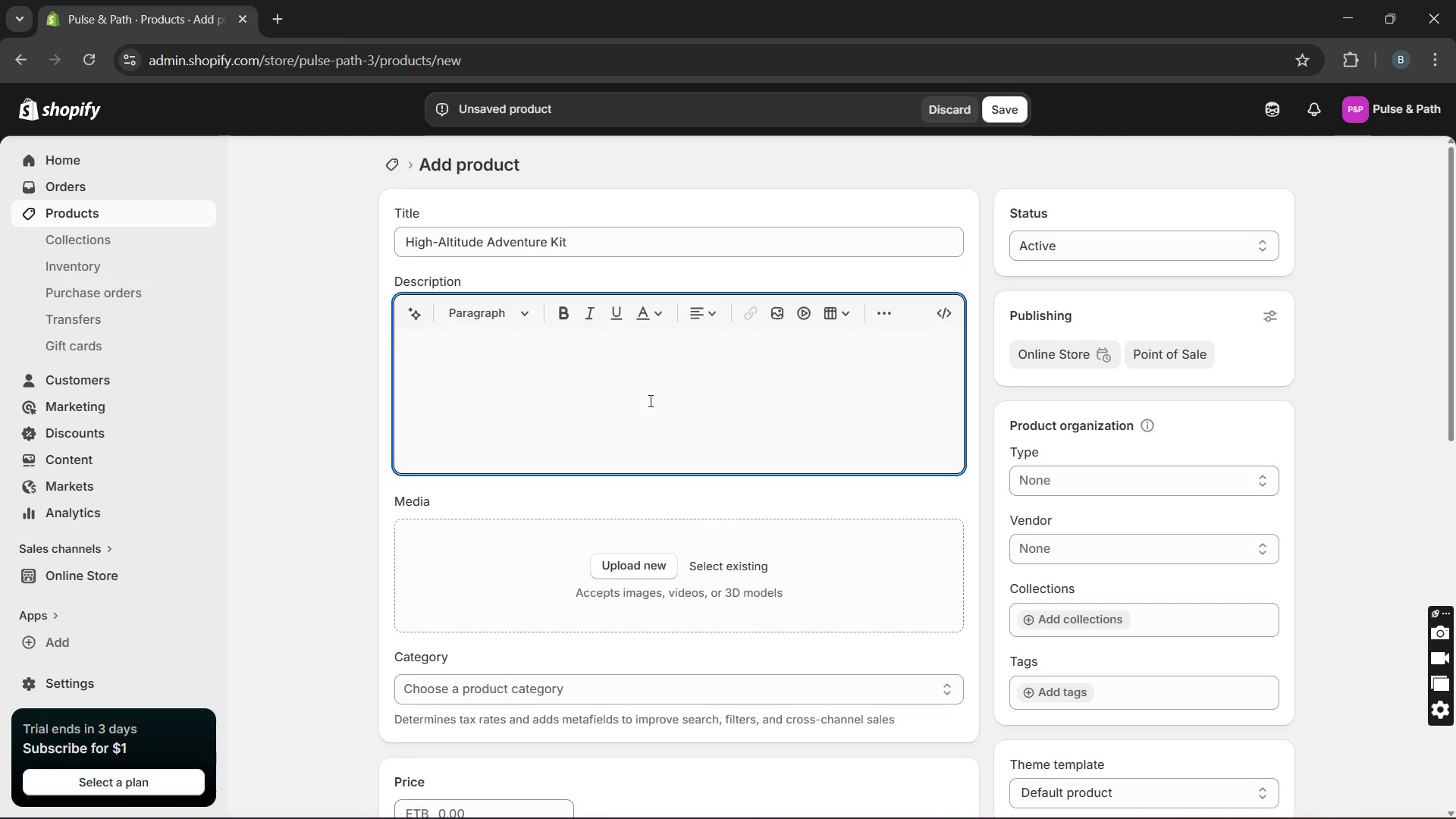 
key(CapsLock)
 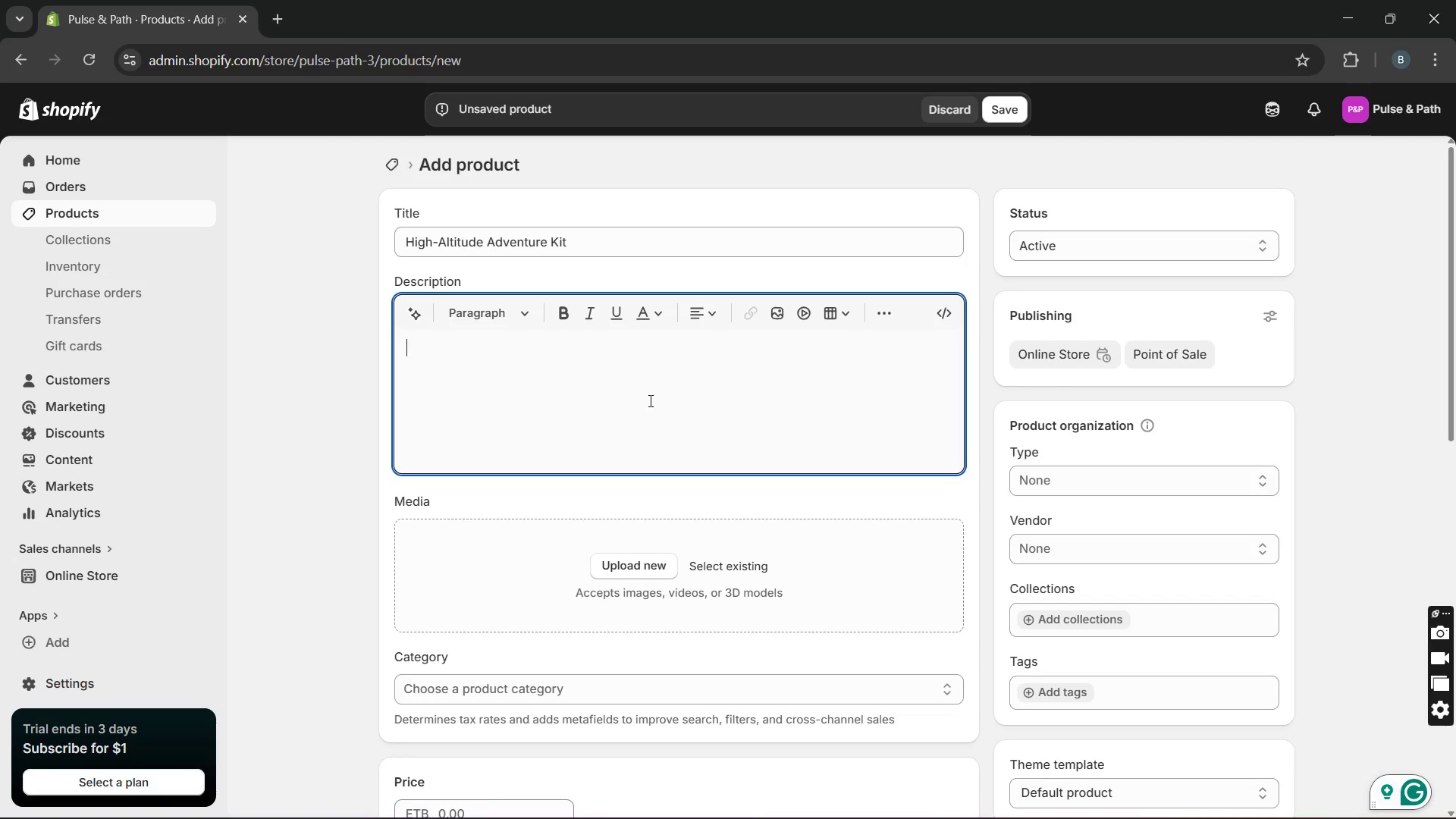 
type(This put)
 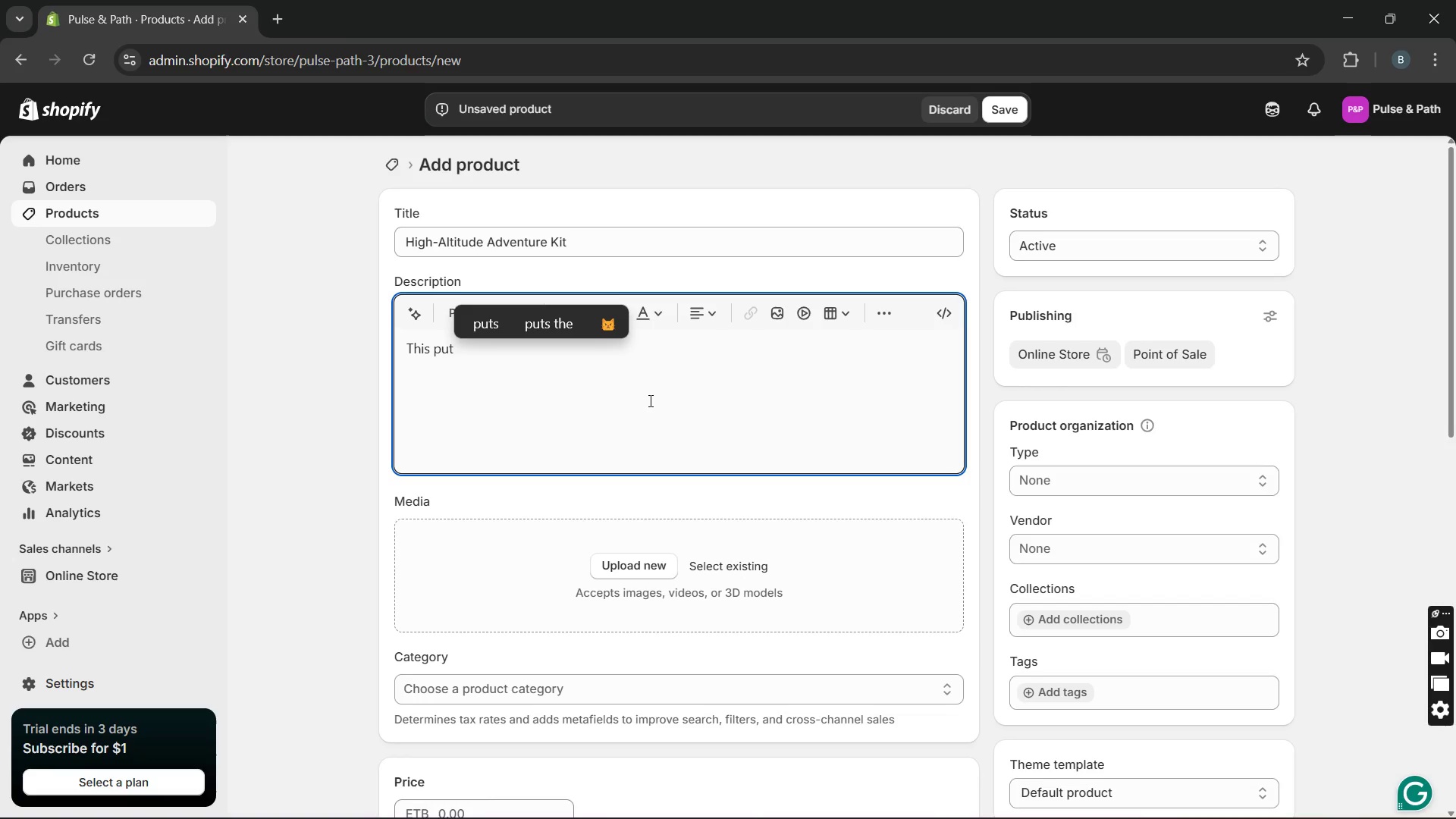 
wait(5.58)
 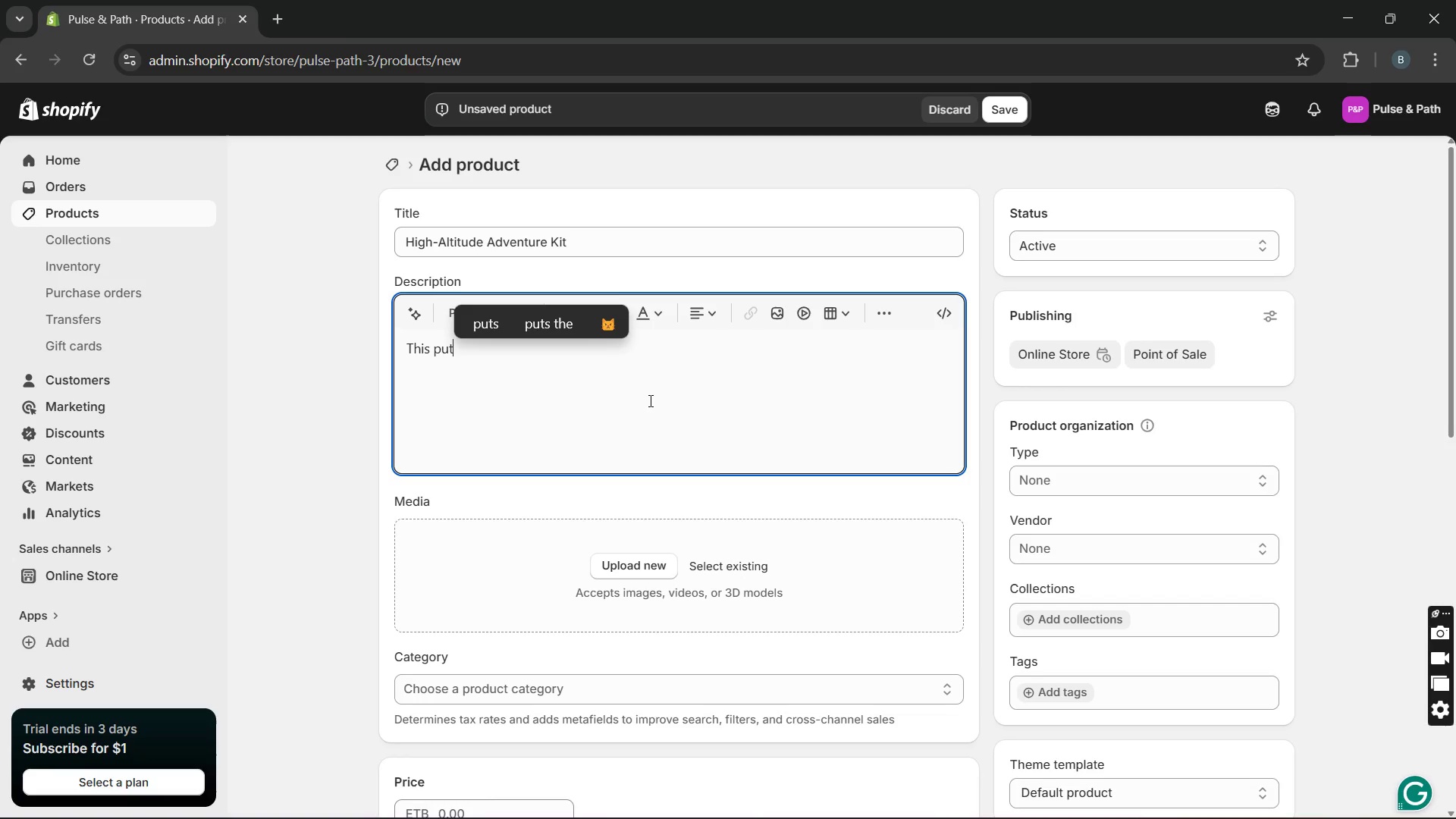 
key(ArrowLeft)
 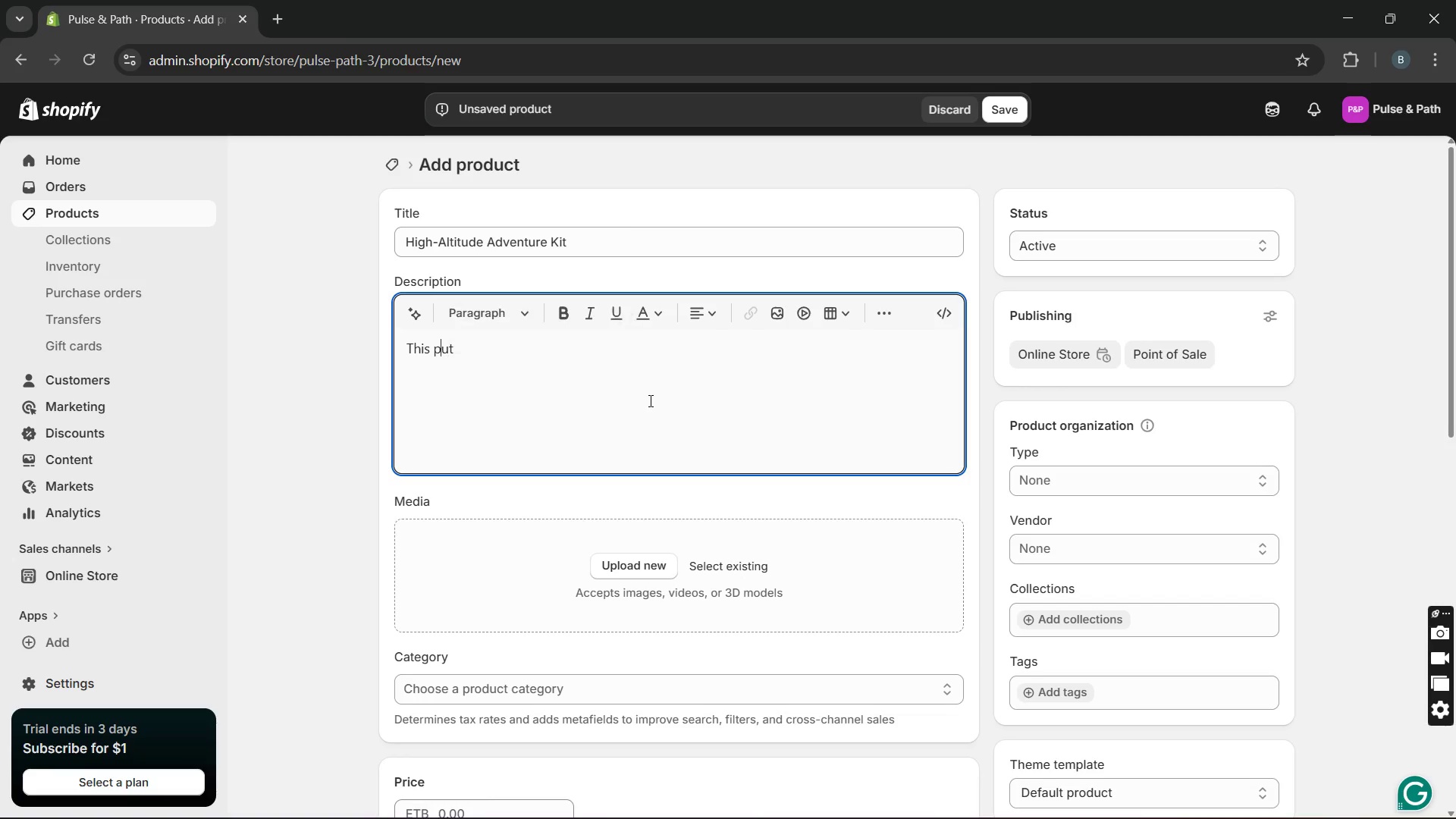 
key(ArrowLeft)
 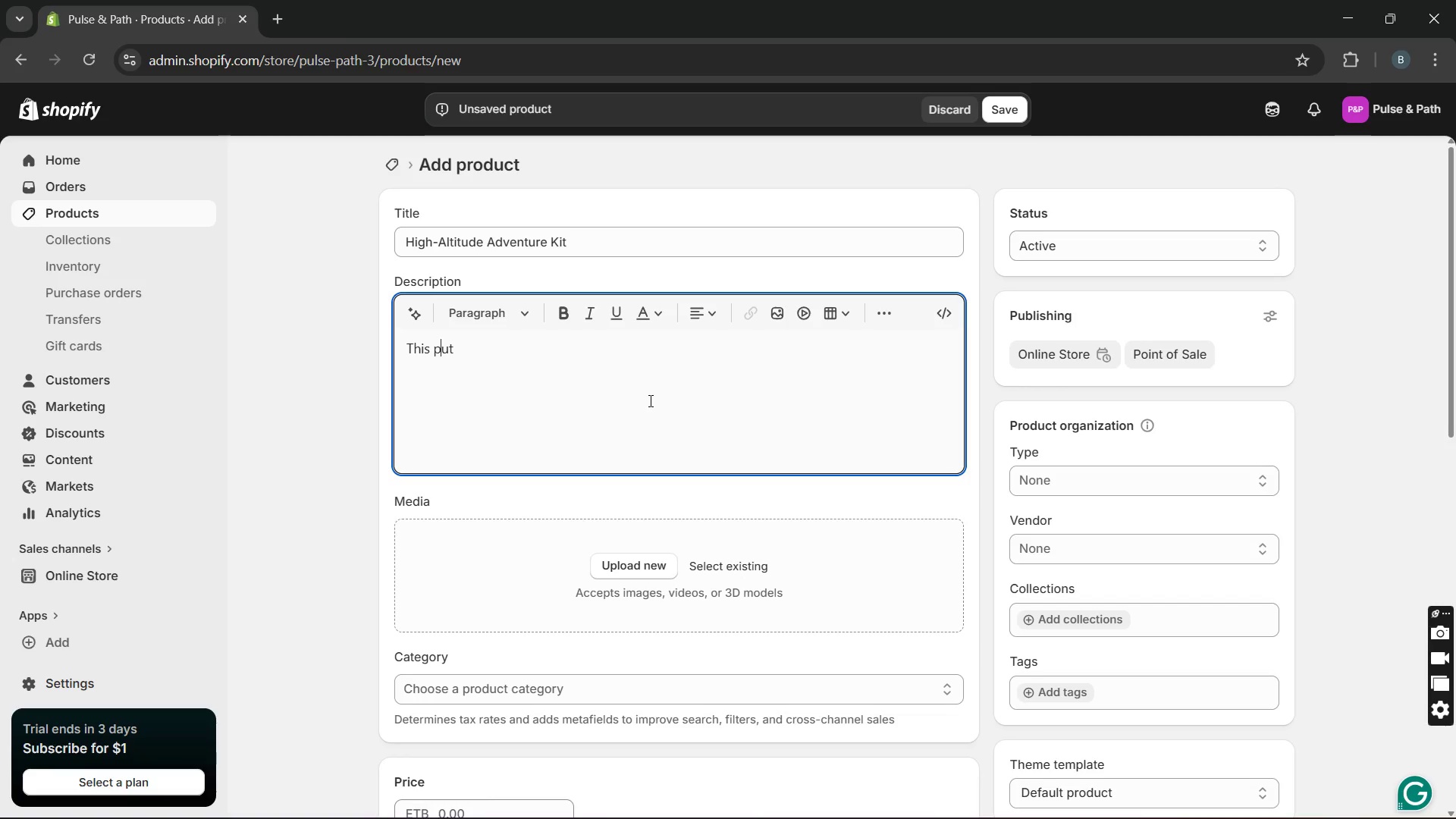 
key(ArrowLeft)
 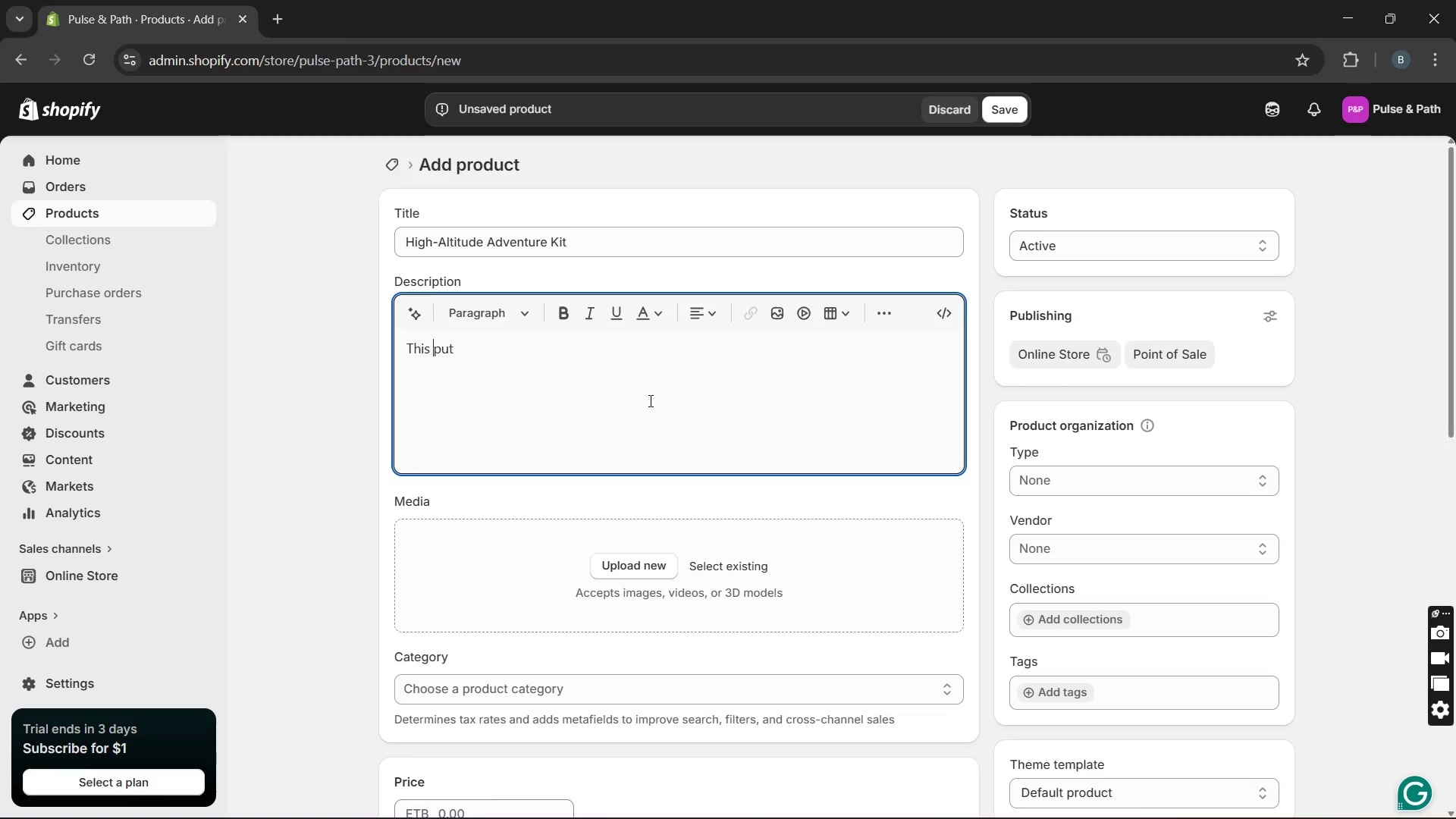 
key(ArrowLeft)
 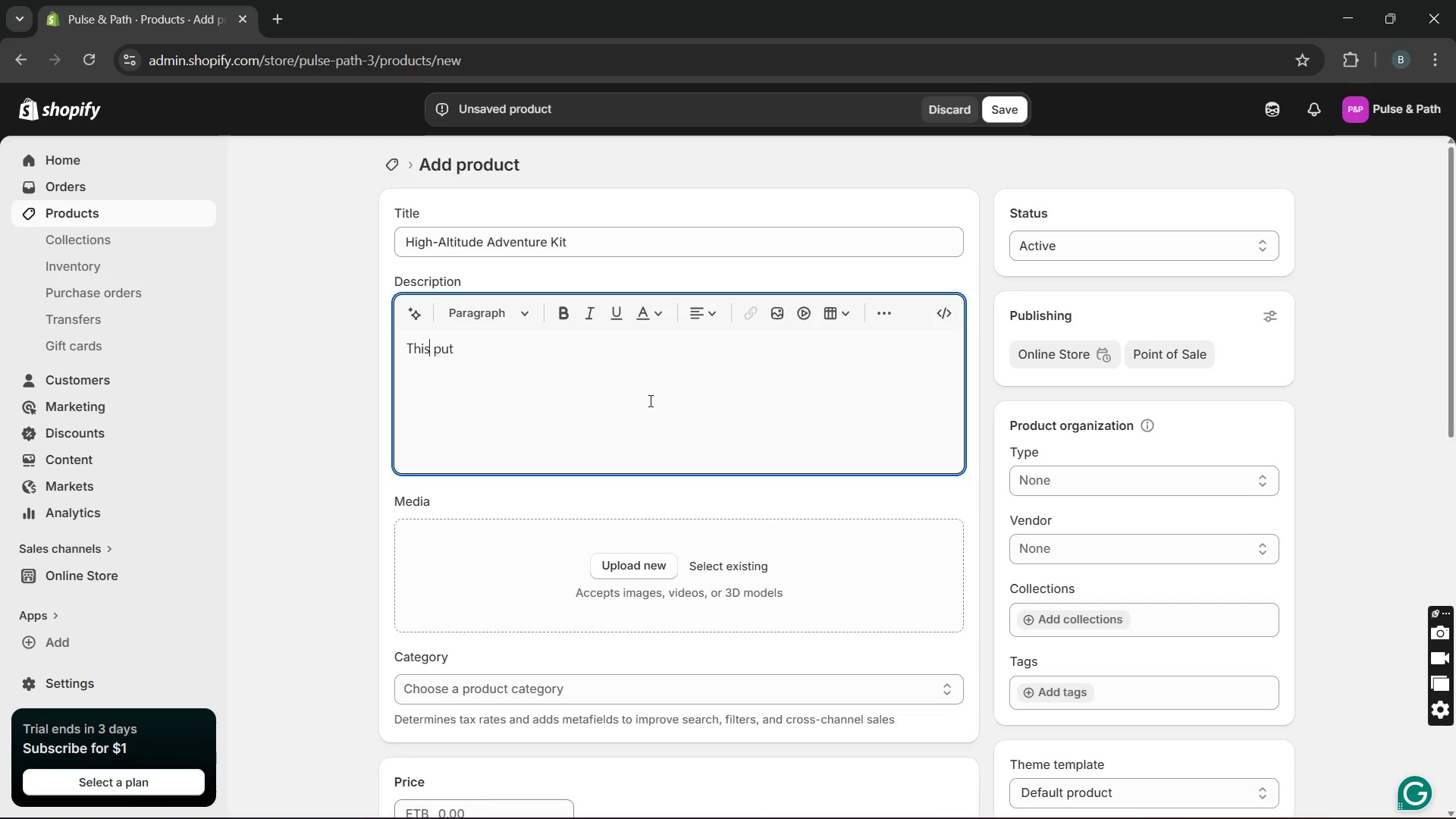 
type( kit)
 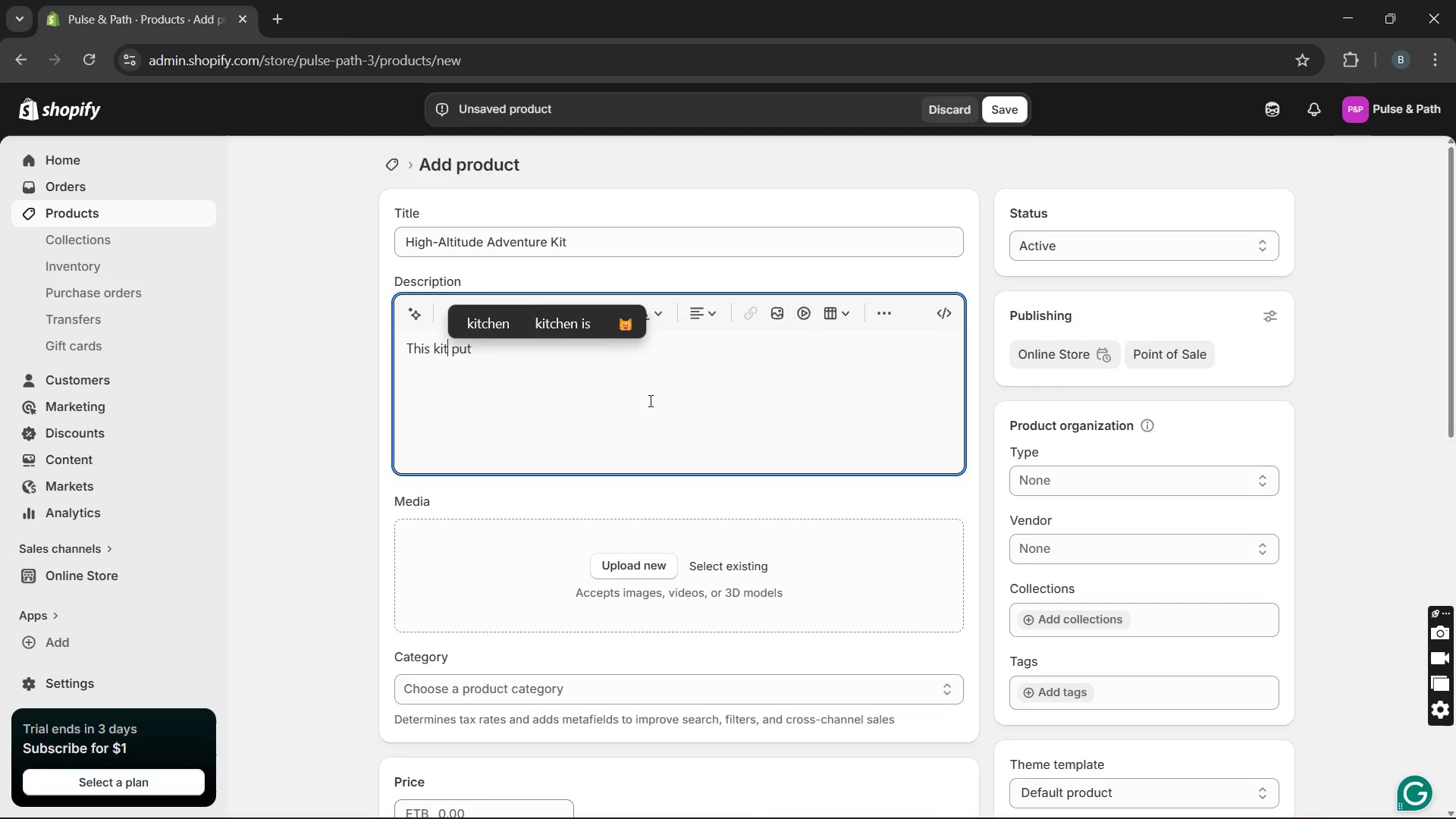 
hold_key(key=ArrowRight, duration=0.95)
 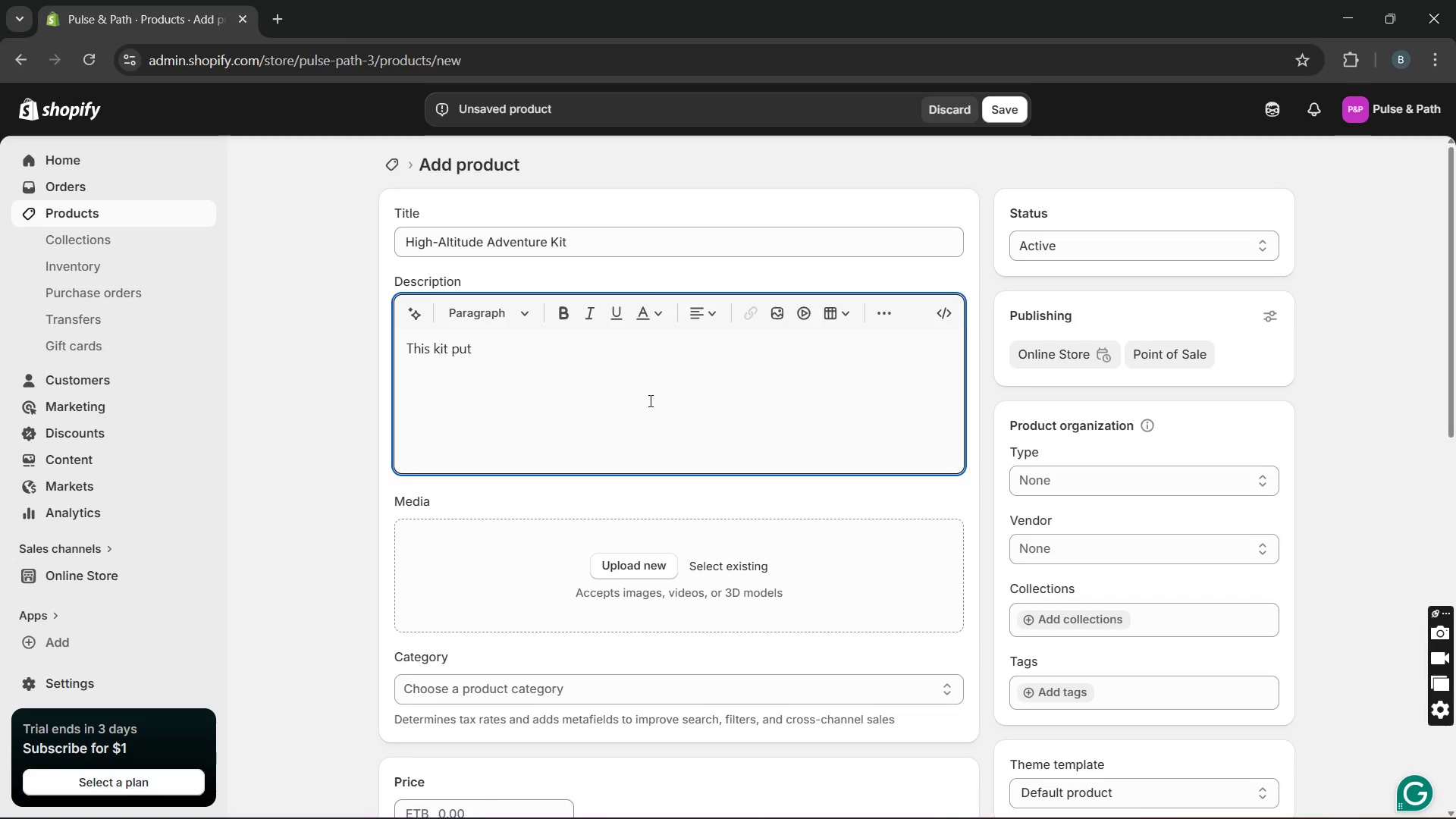 
key(ArrowRight)
 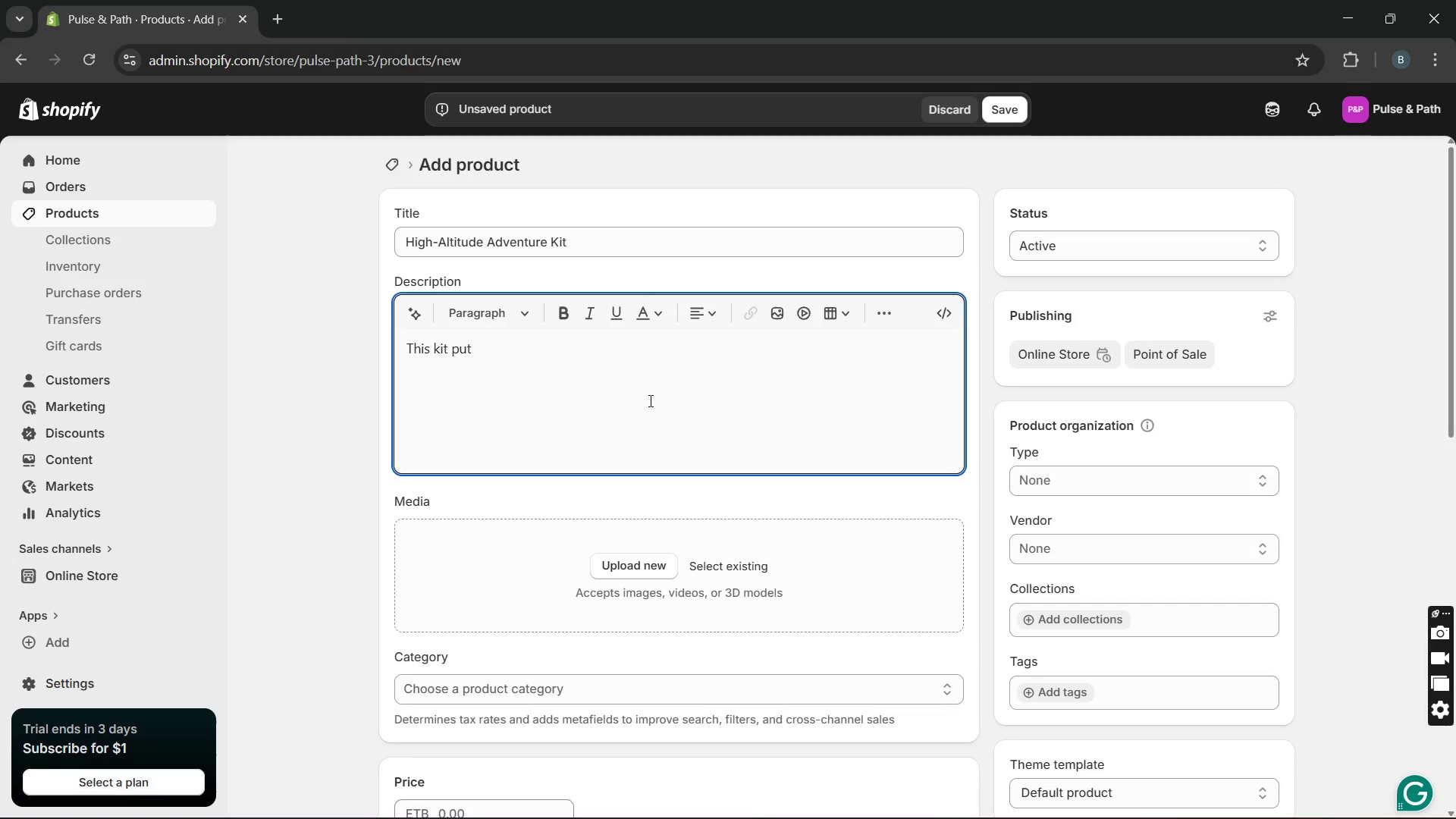 
type( togrt)
key(Backspace)
key(Backspace)
type(et her )
key(Backspace)
key(Backspace)
key(Backspace)
key(Backspace)
key(Backspace)
type(her)
 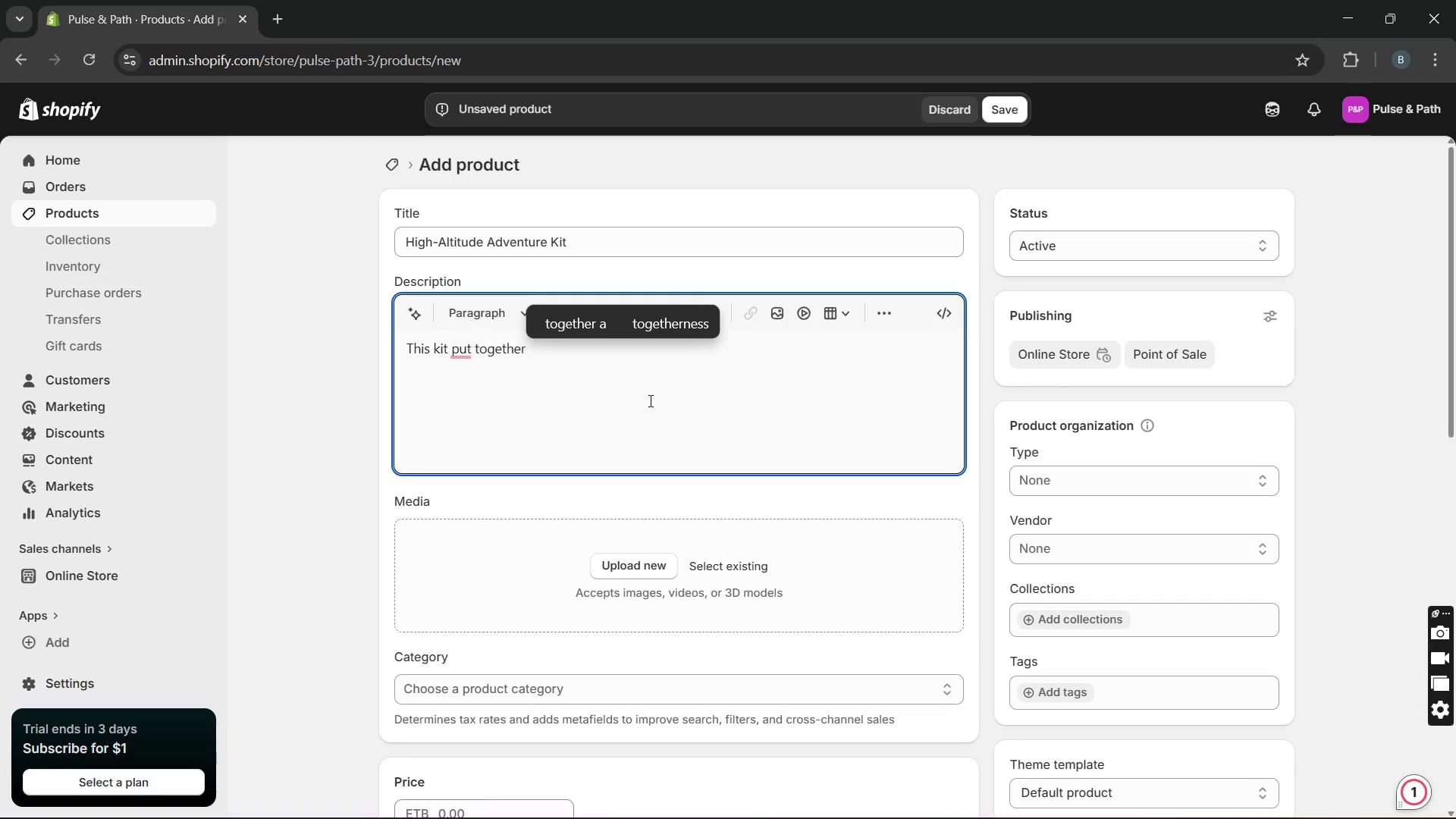 
wait(5.22)
 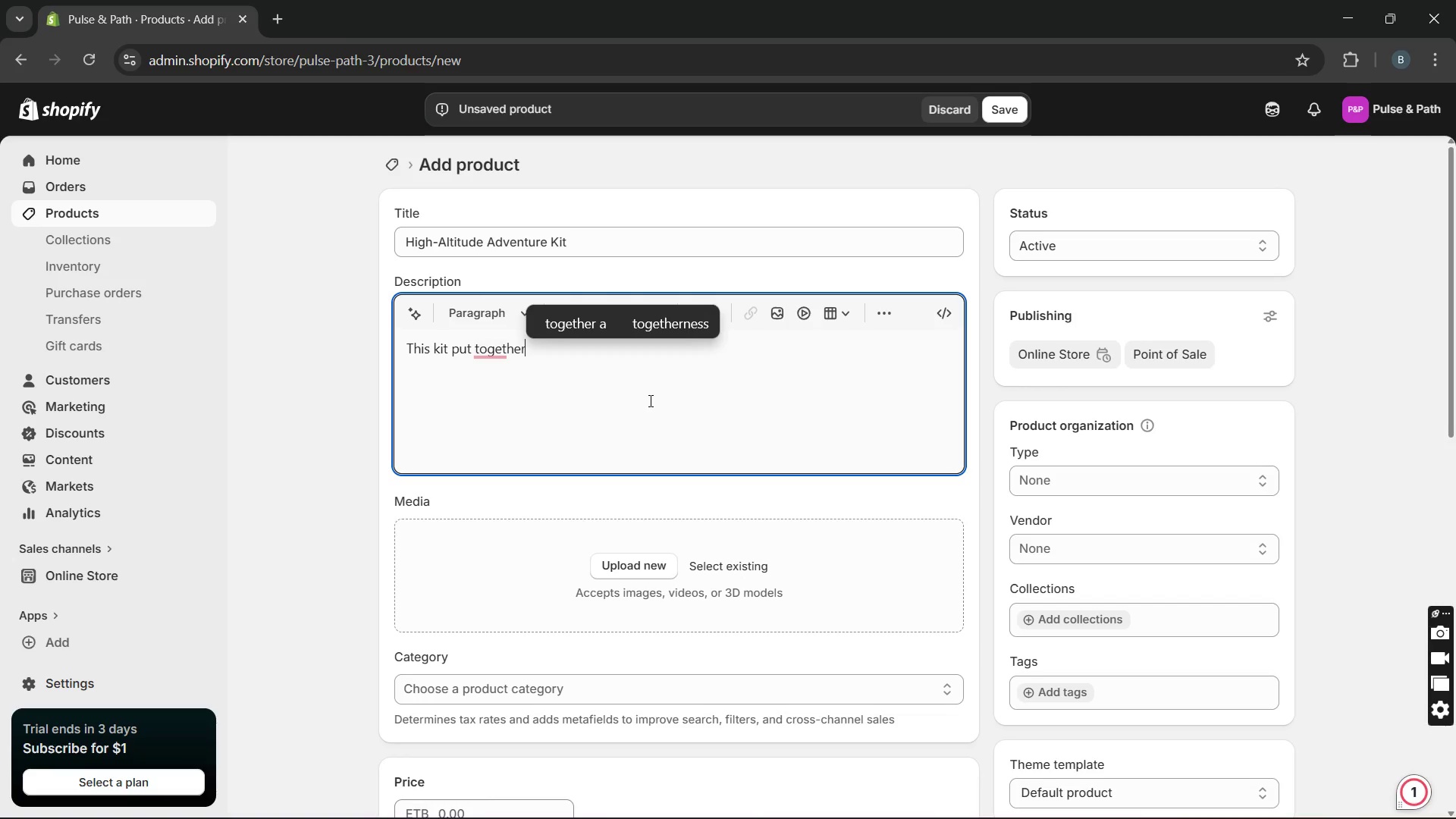 
type( for travellers visting mountain regions or higherelevations where weather changes )
 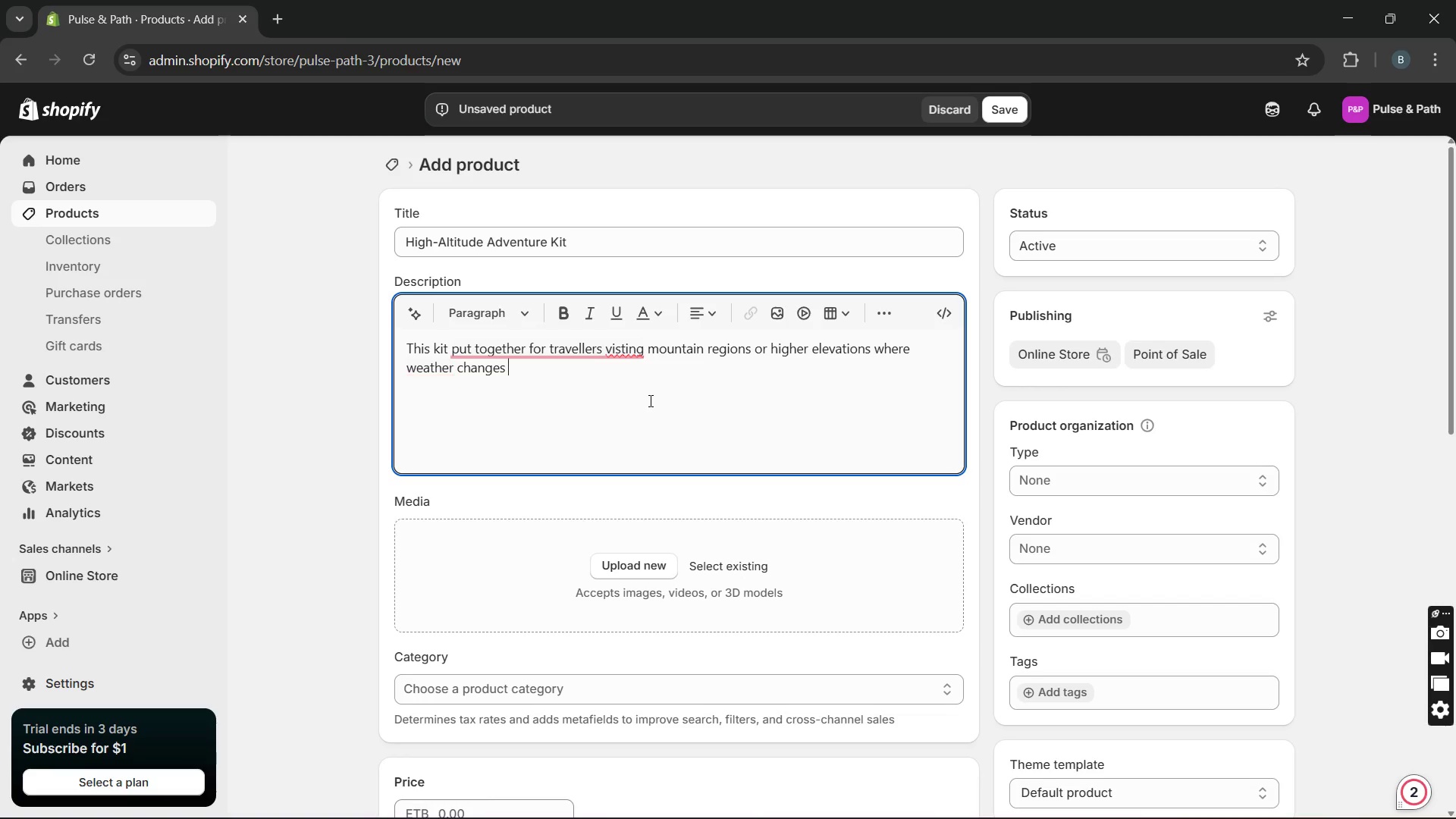 
wait(5.44)
 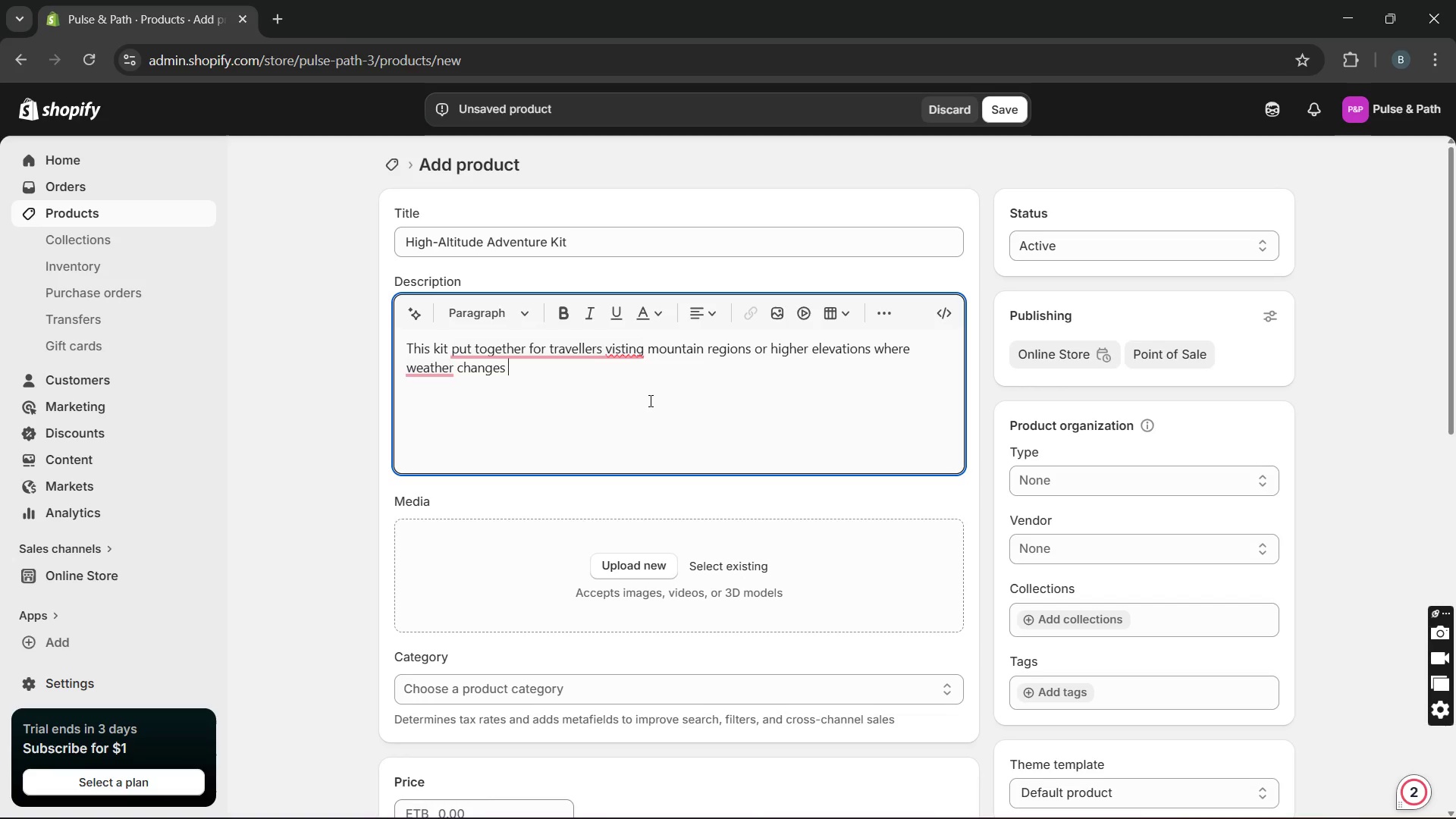 
type(quickly and active days are common. It includes useful essentials that may help with blisters, hydra)
 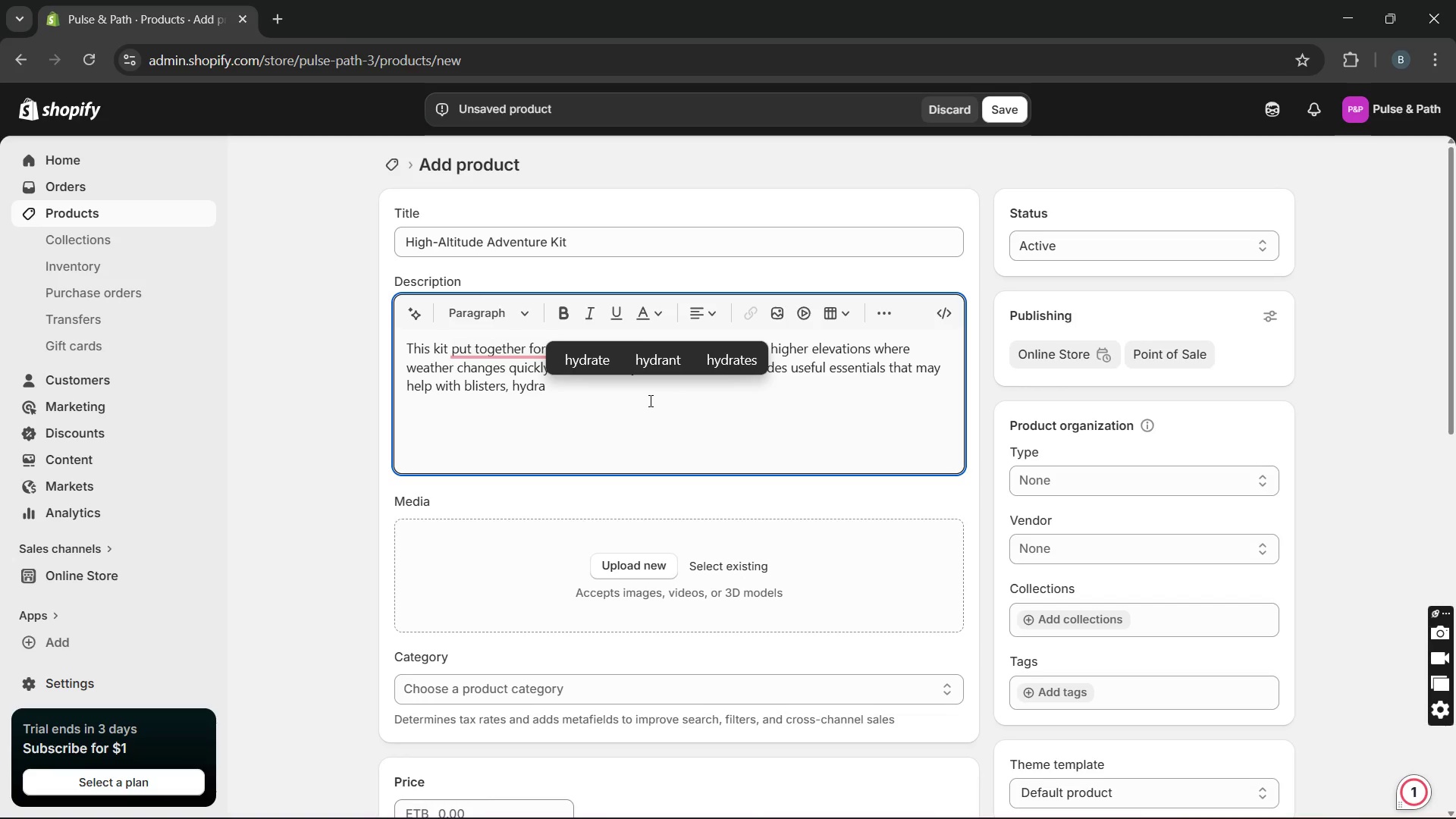 
wait(5.38)
 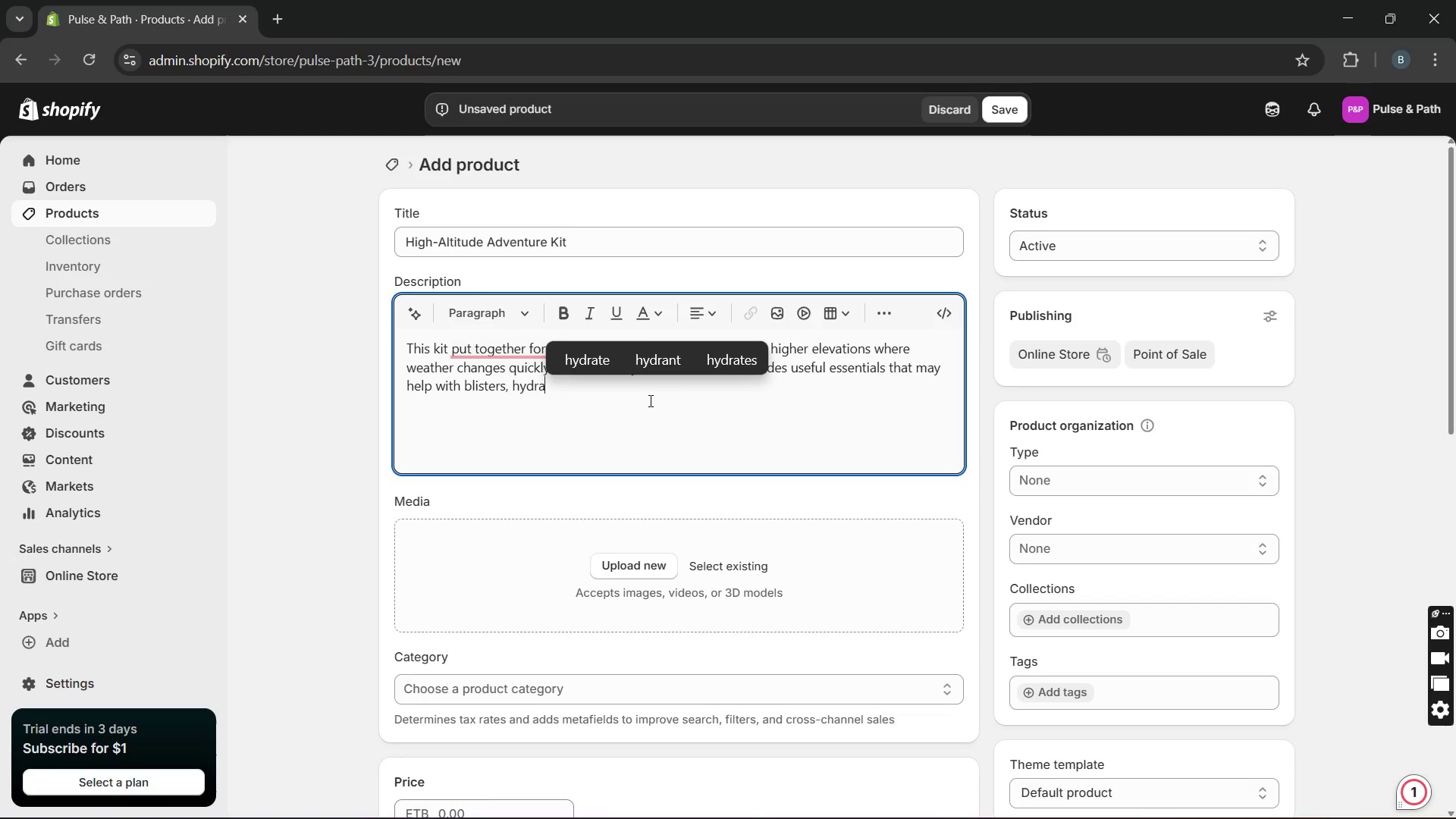 
type(tion needs, minor cuts, headaches, and general )
 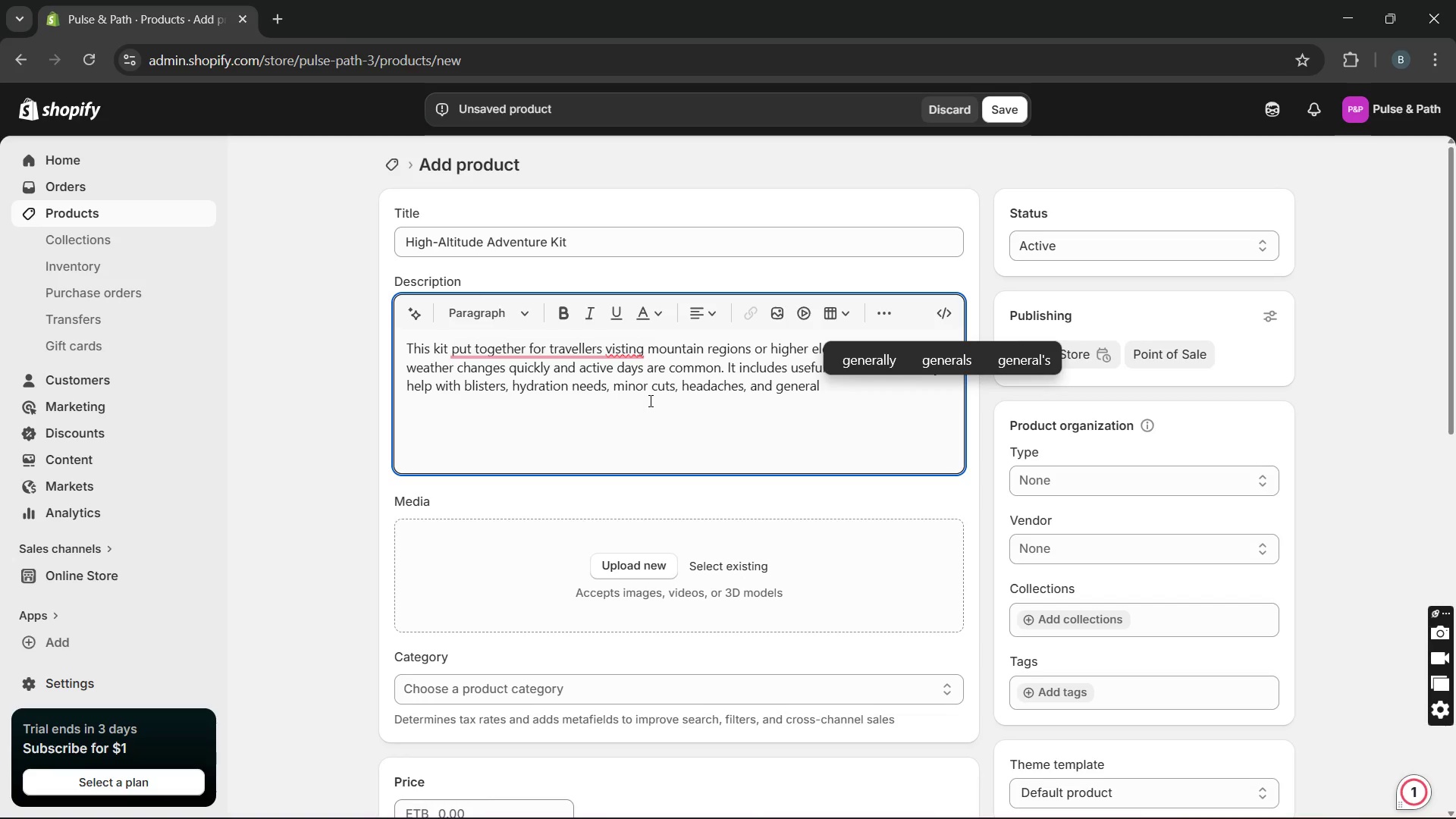 
wait(5.38)
 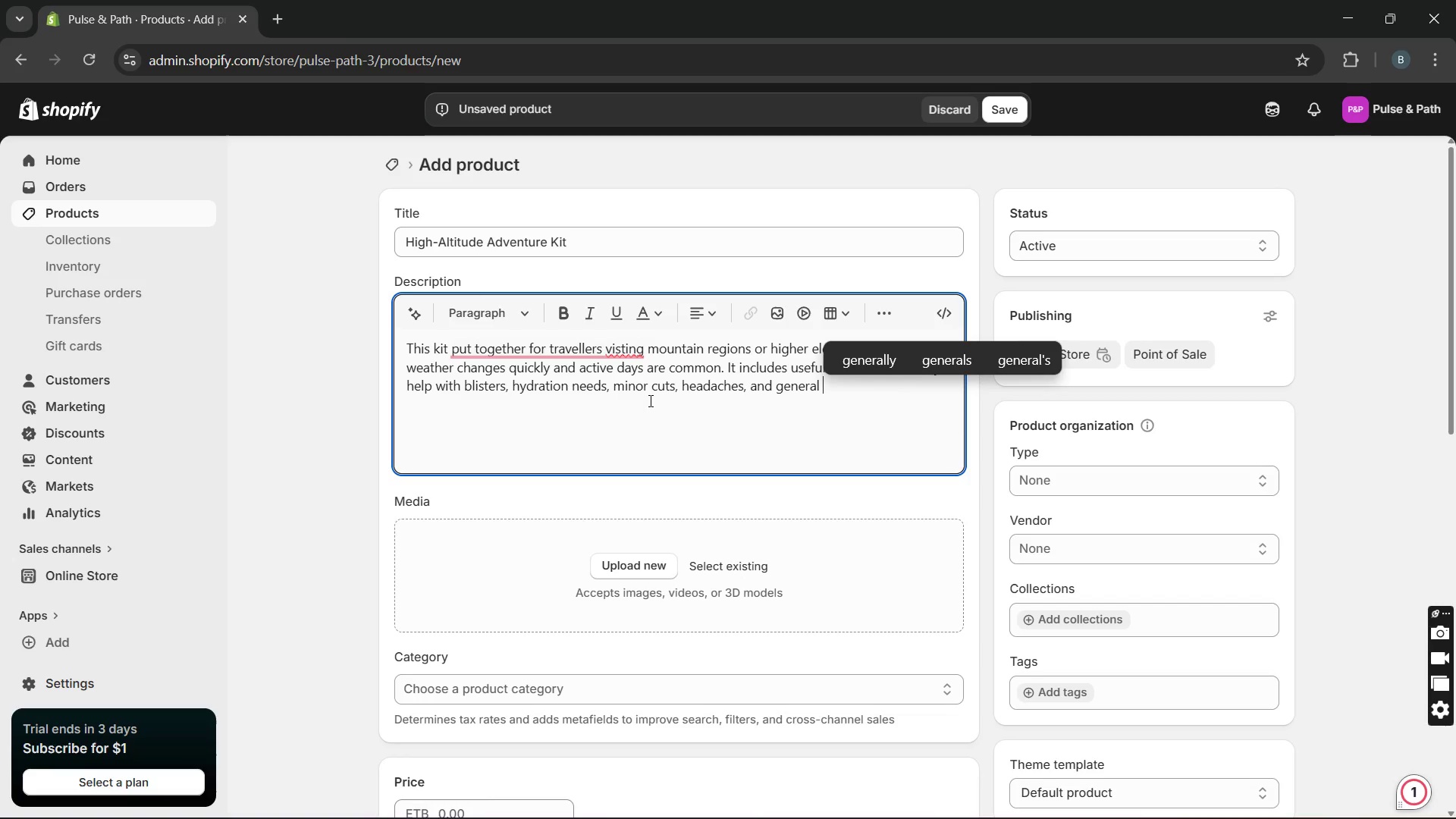 
type(comfor)
 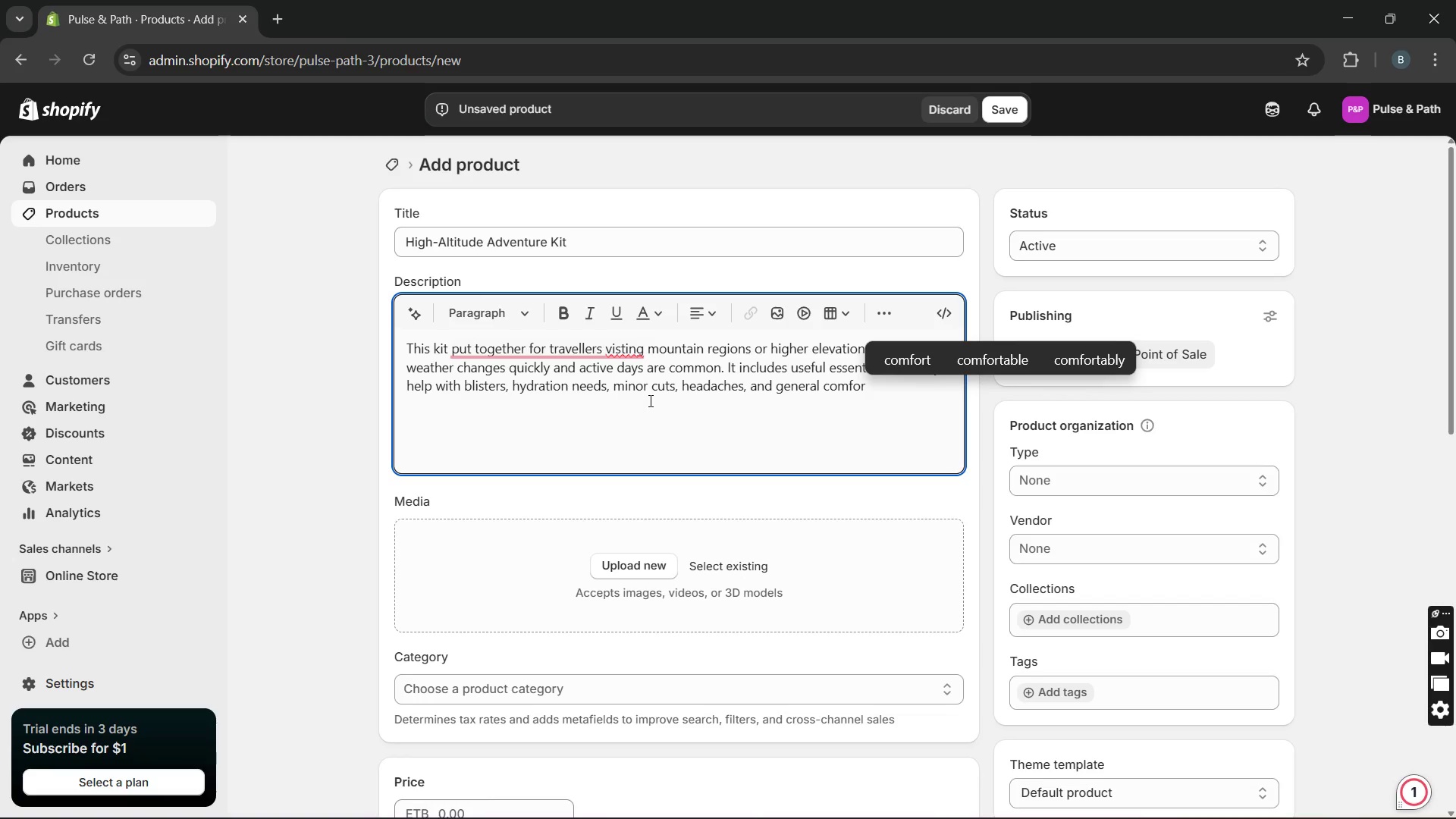 
key(T)
 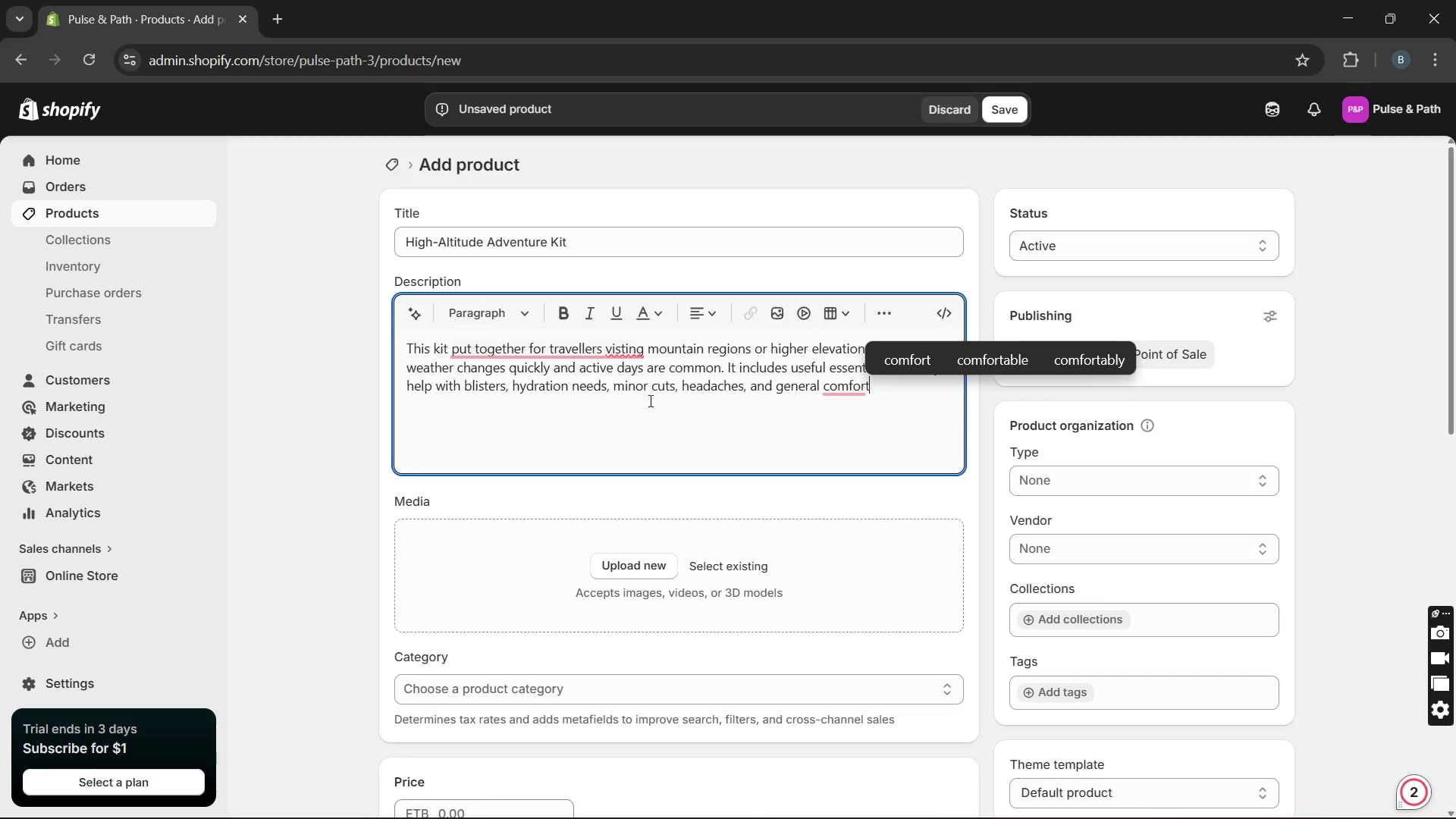 
key(Space)
 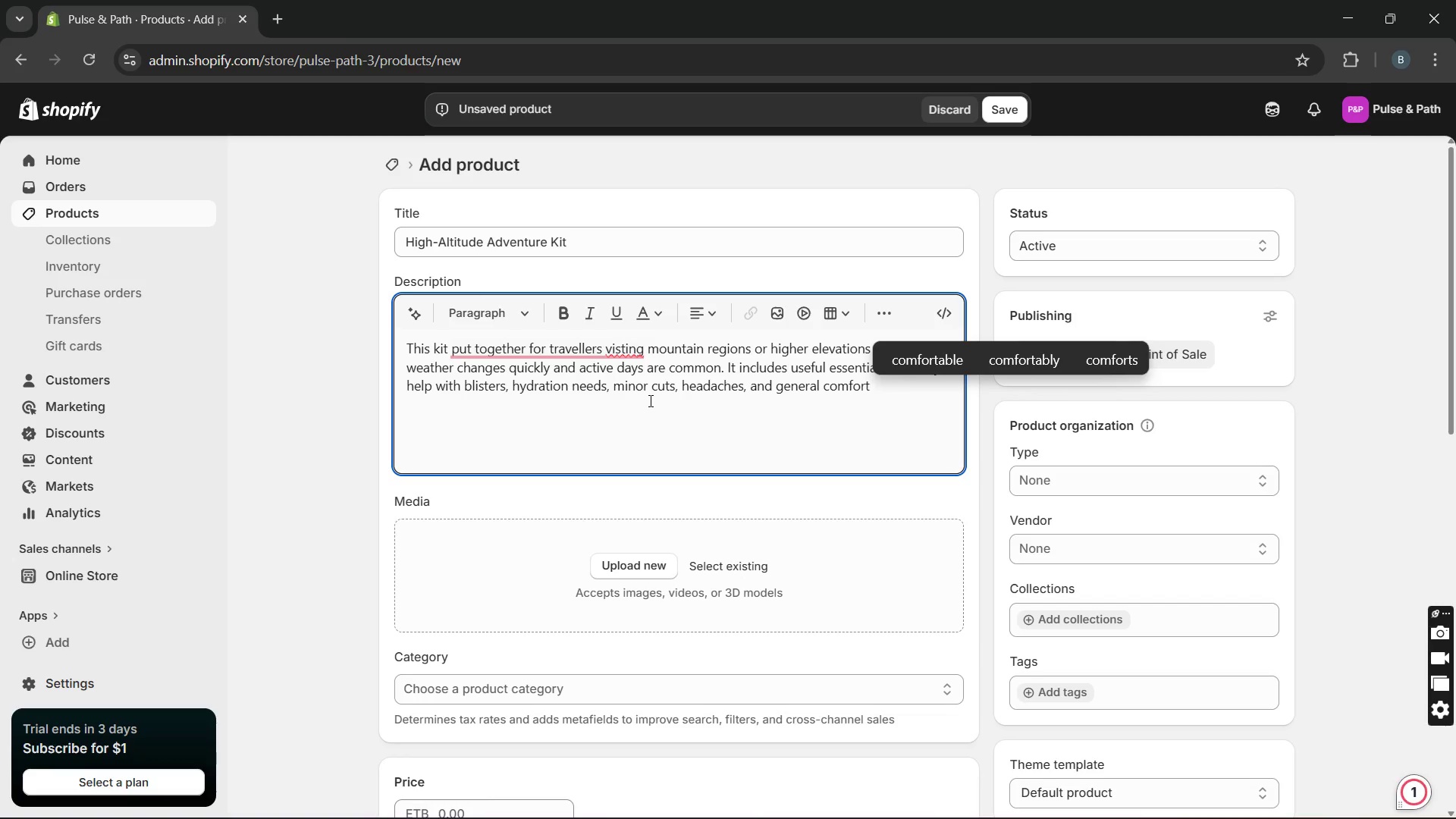 
key(ArrowLeft)
 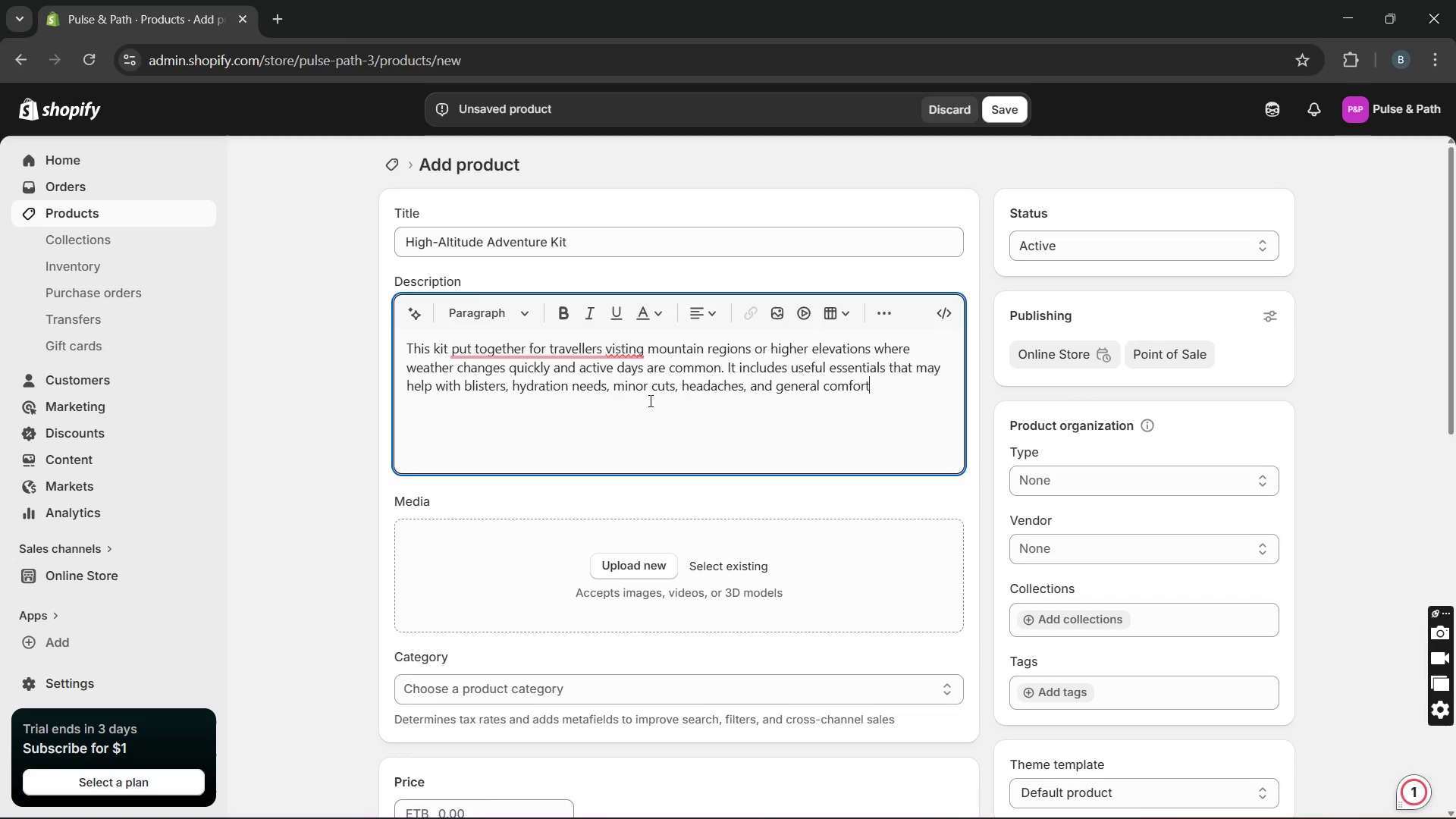 
key(ArrowLeft)
 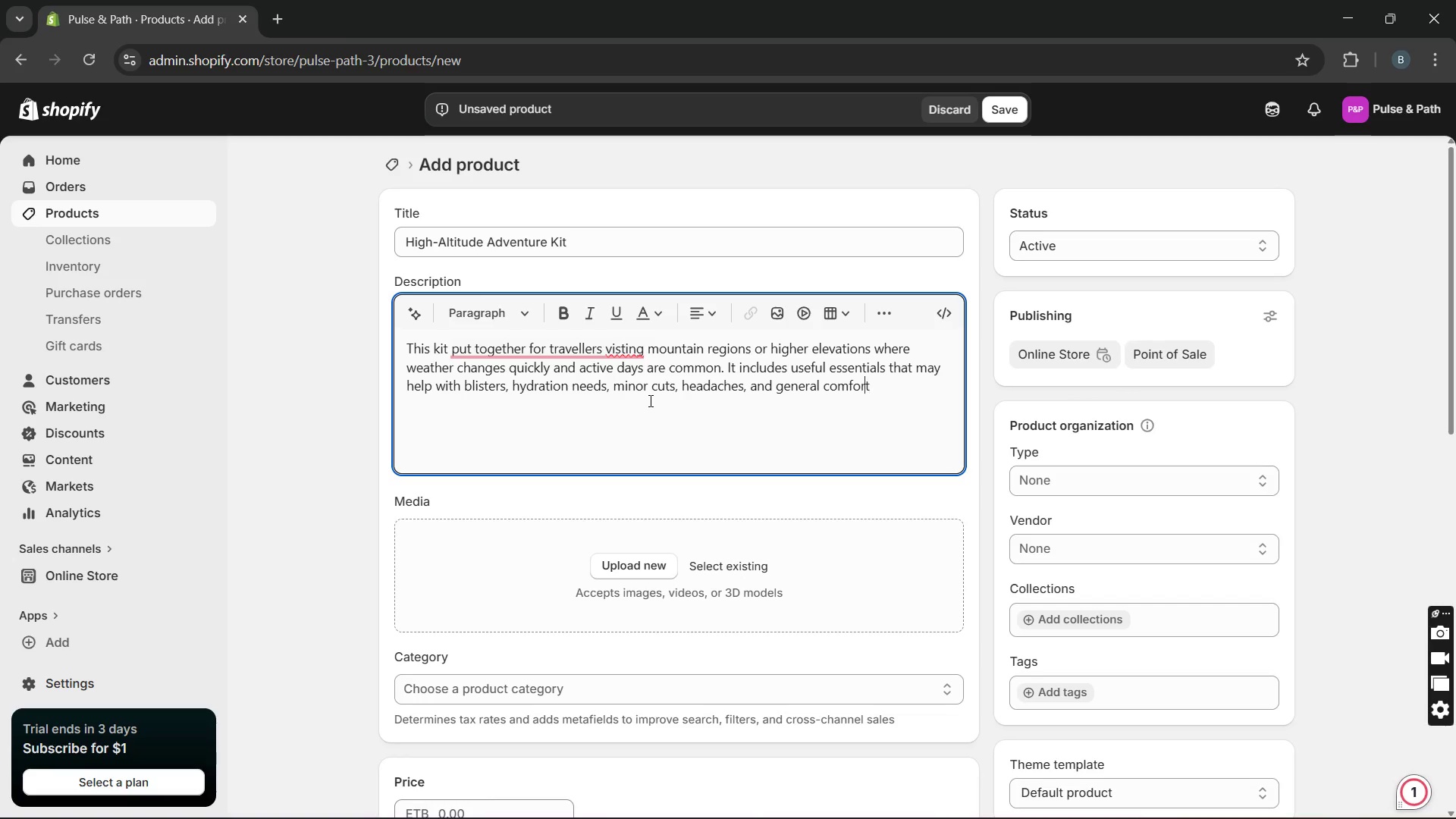 
key(ArrowLeft)
 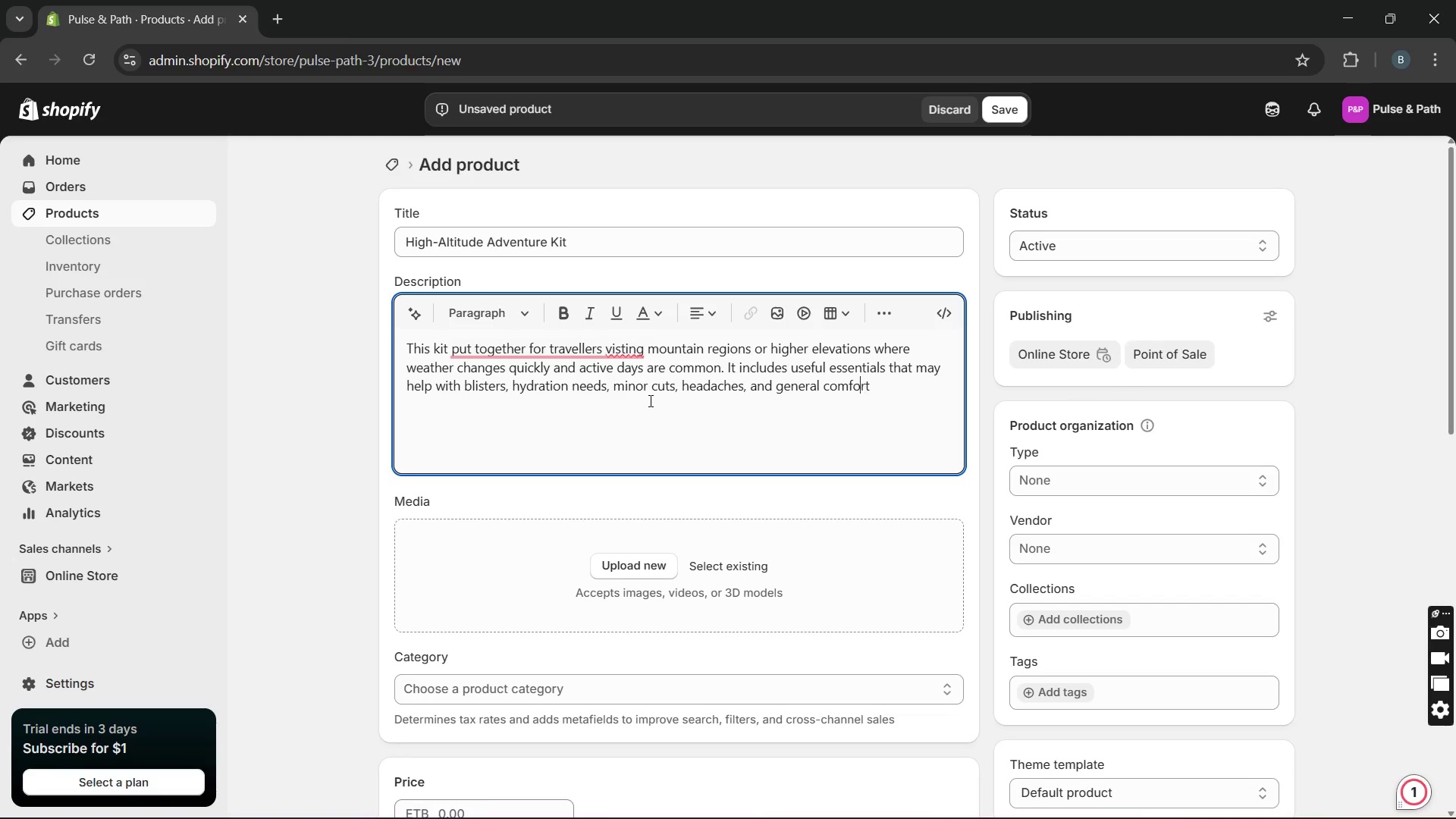 
key(ArrowLeft)
 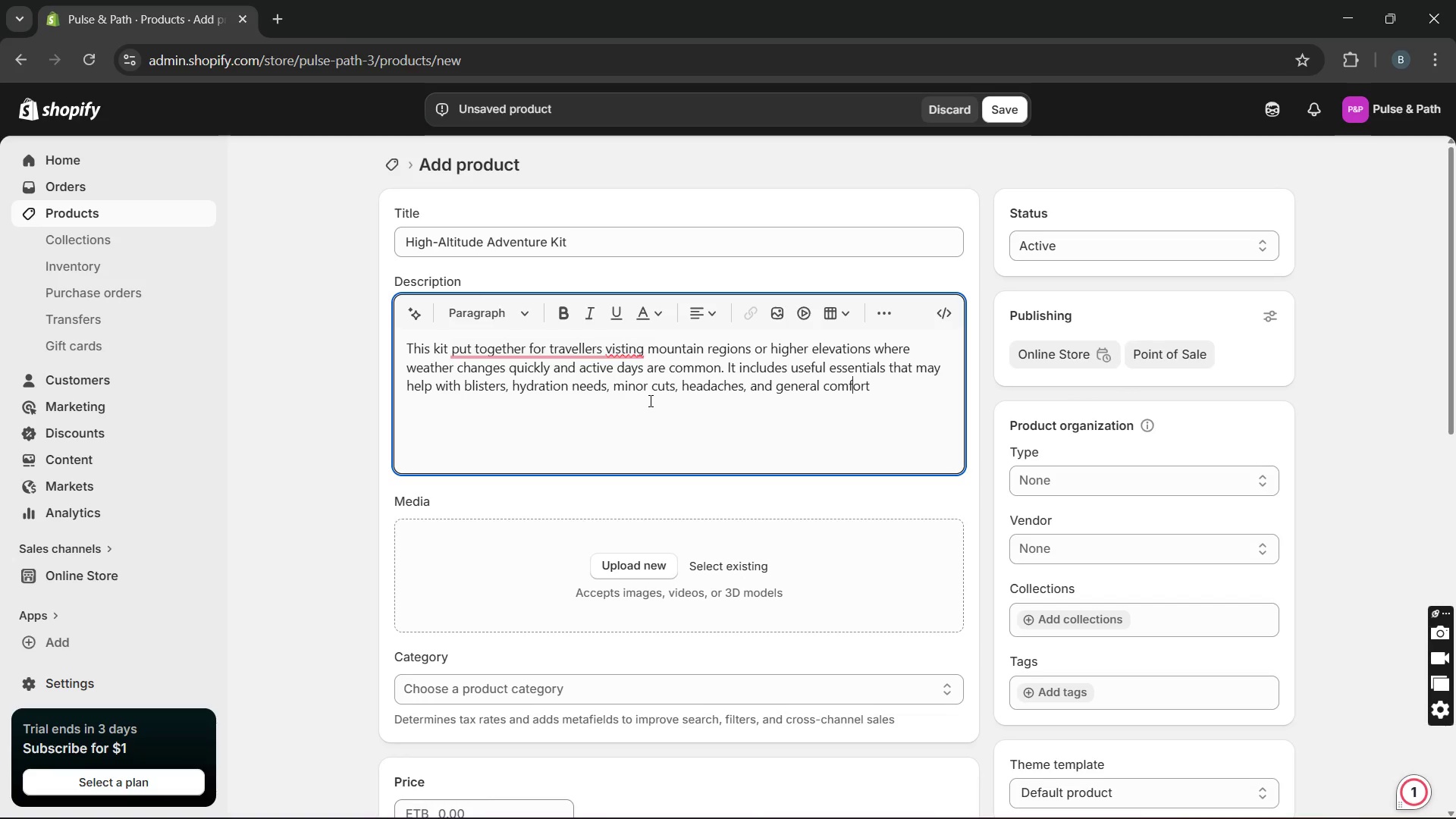 
key(ArrowLeft)
 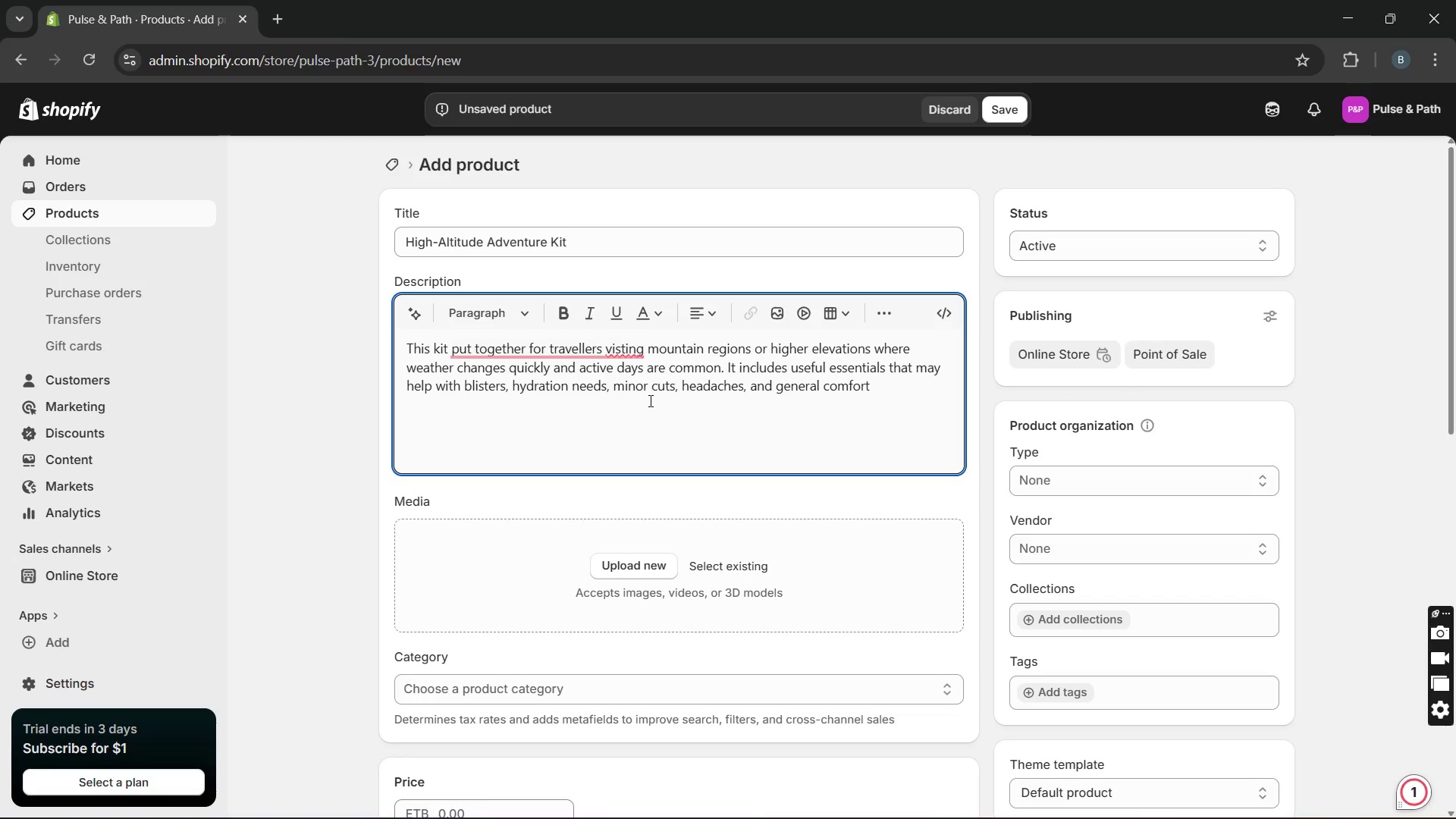 
key(ArrowRight)
 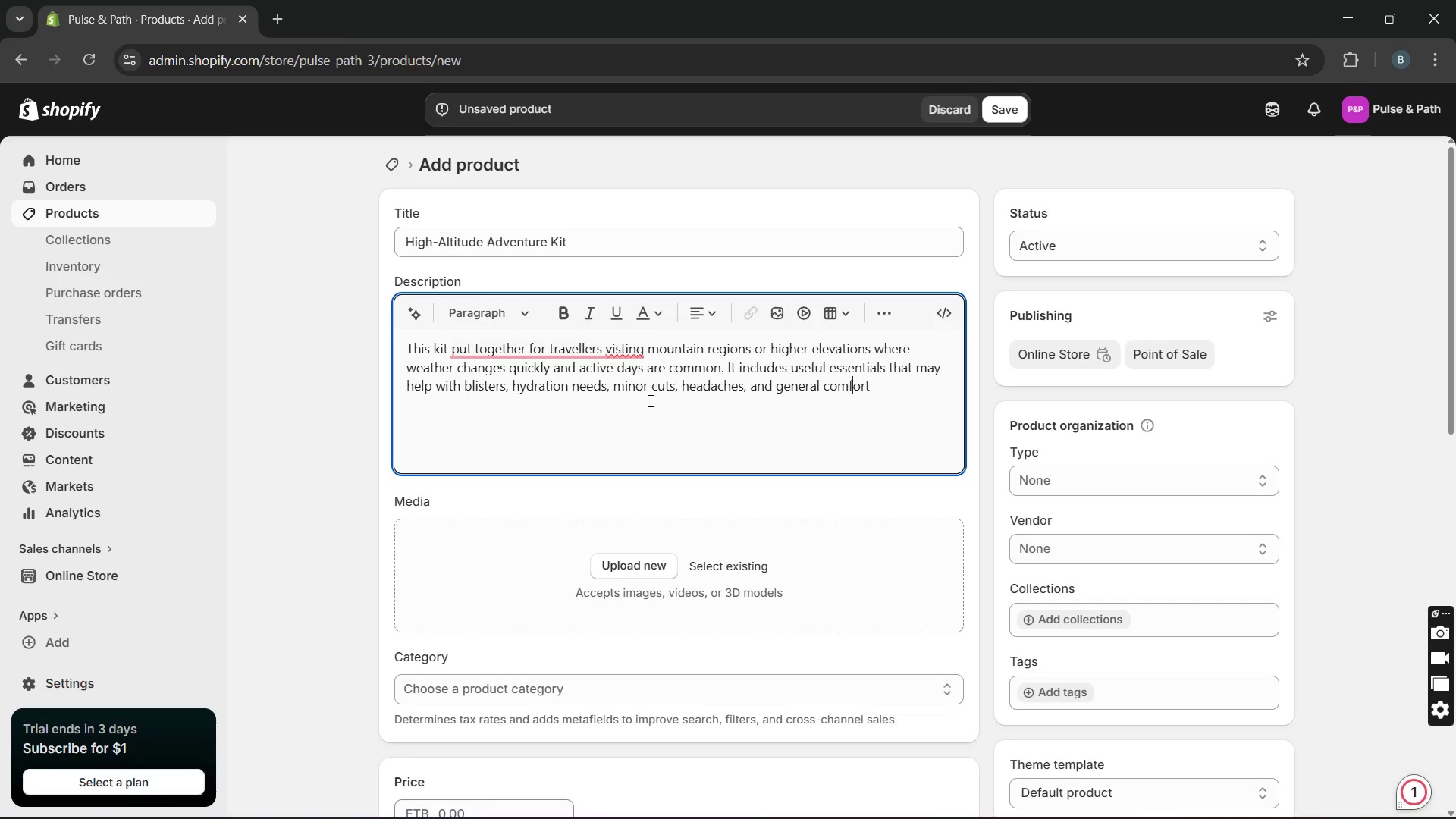 
key(ArrowRight)
 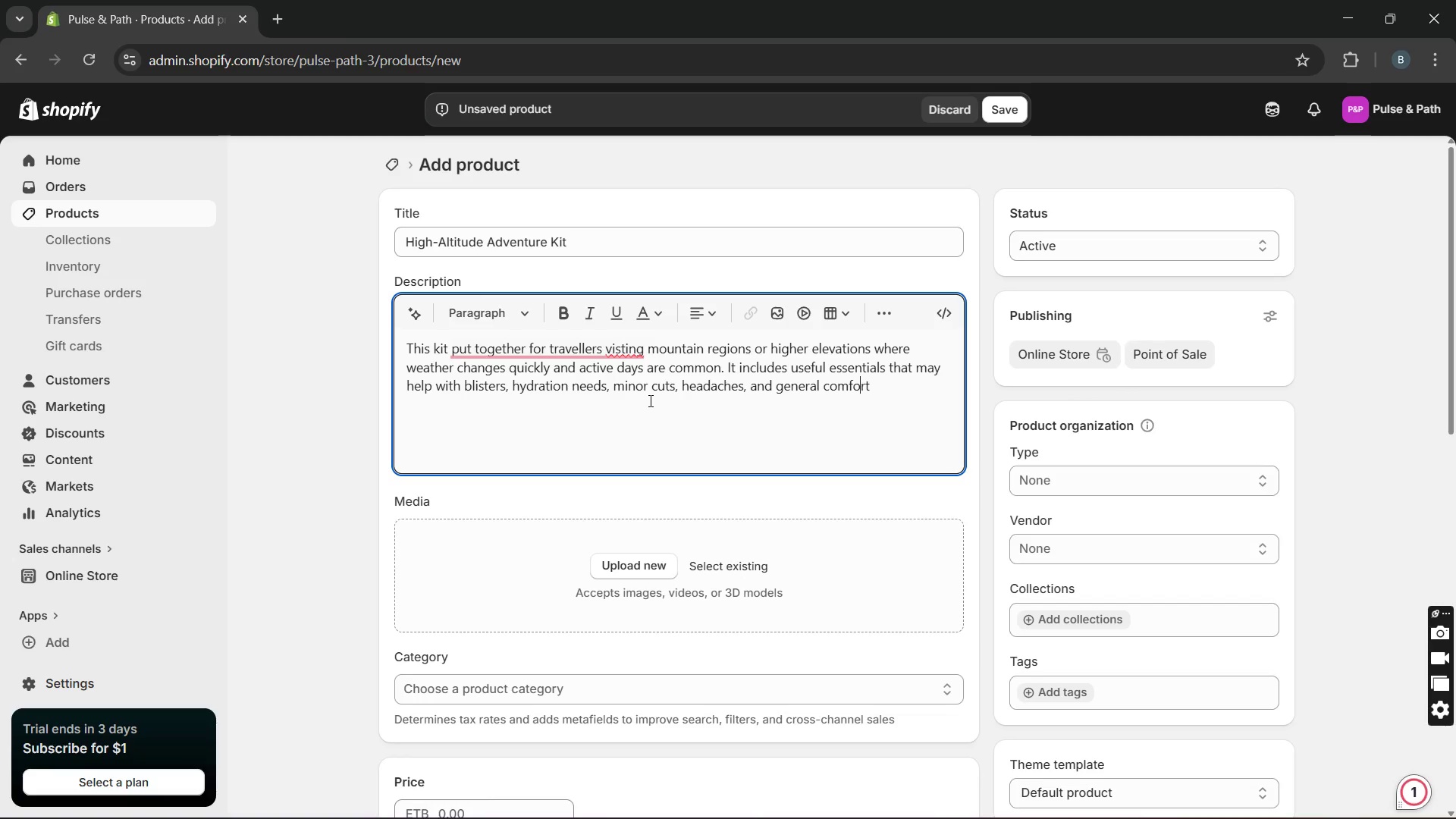 
key(ArrowRight)
 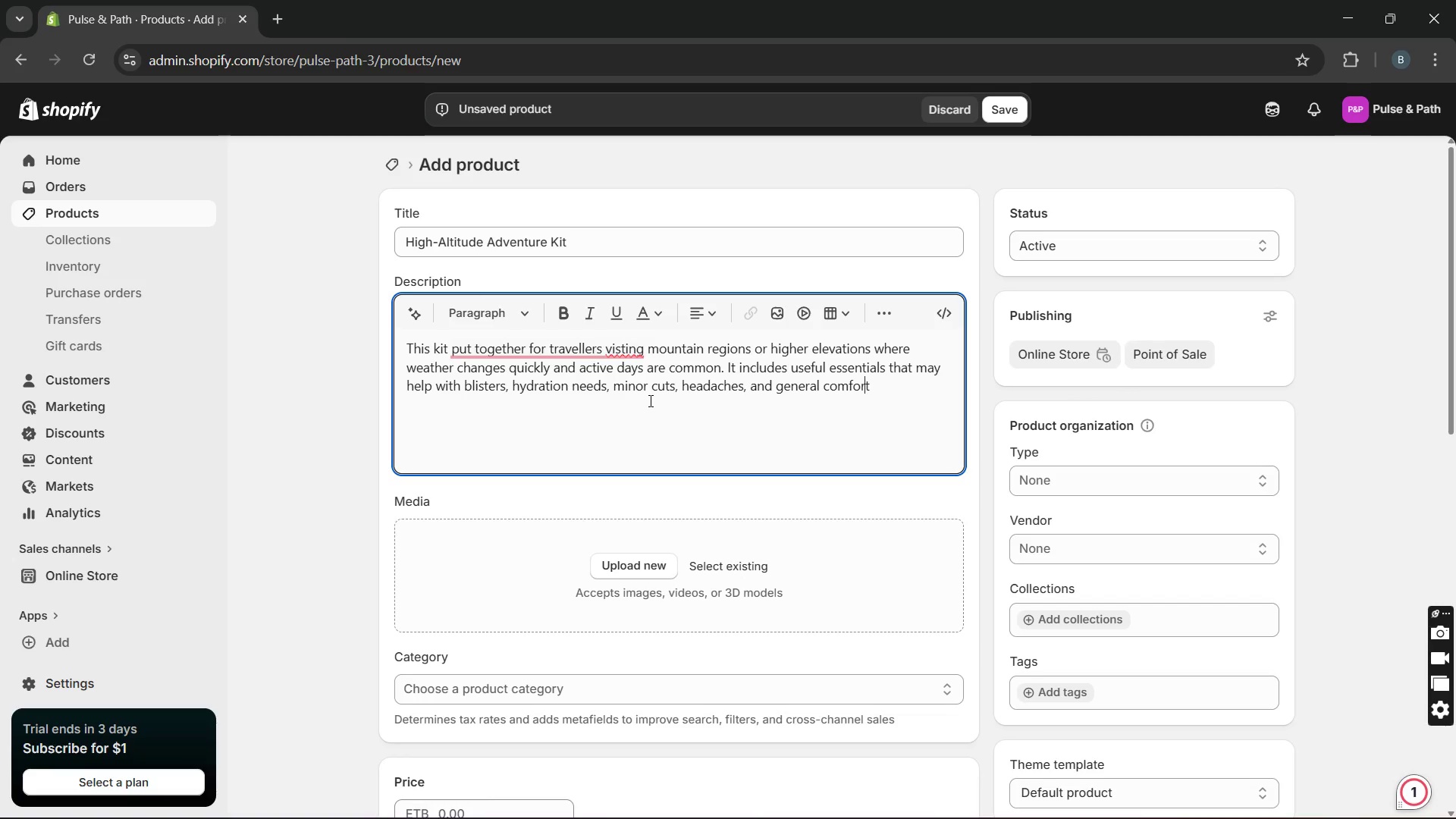 
key(ArrowRight)
 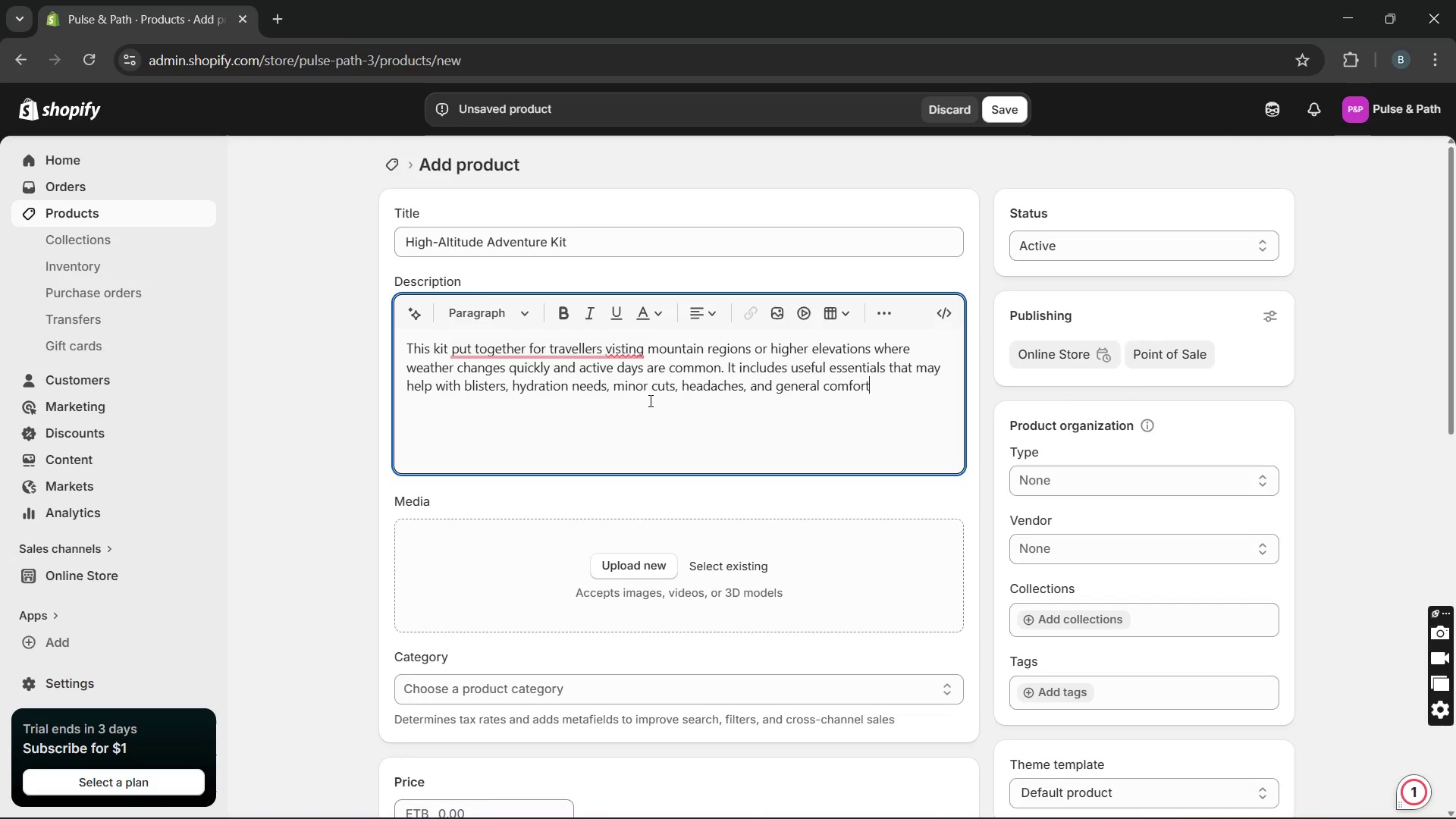 
key(ArrowRight)
 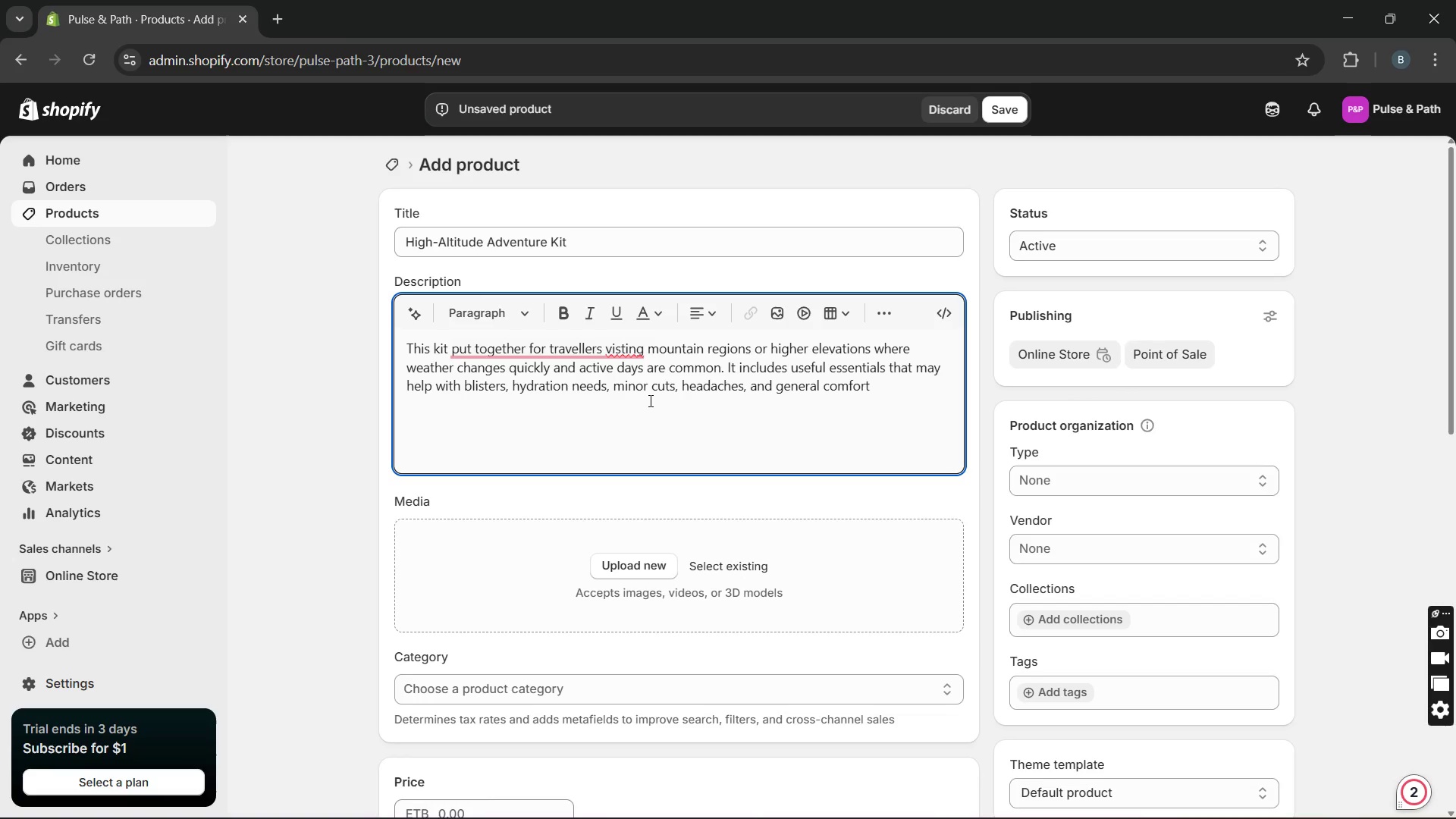 
type(during )
 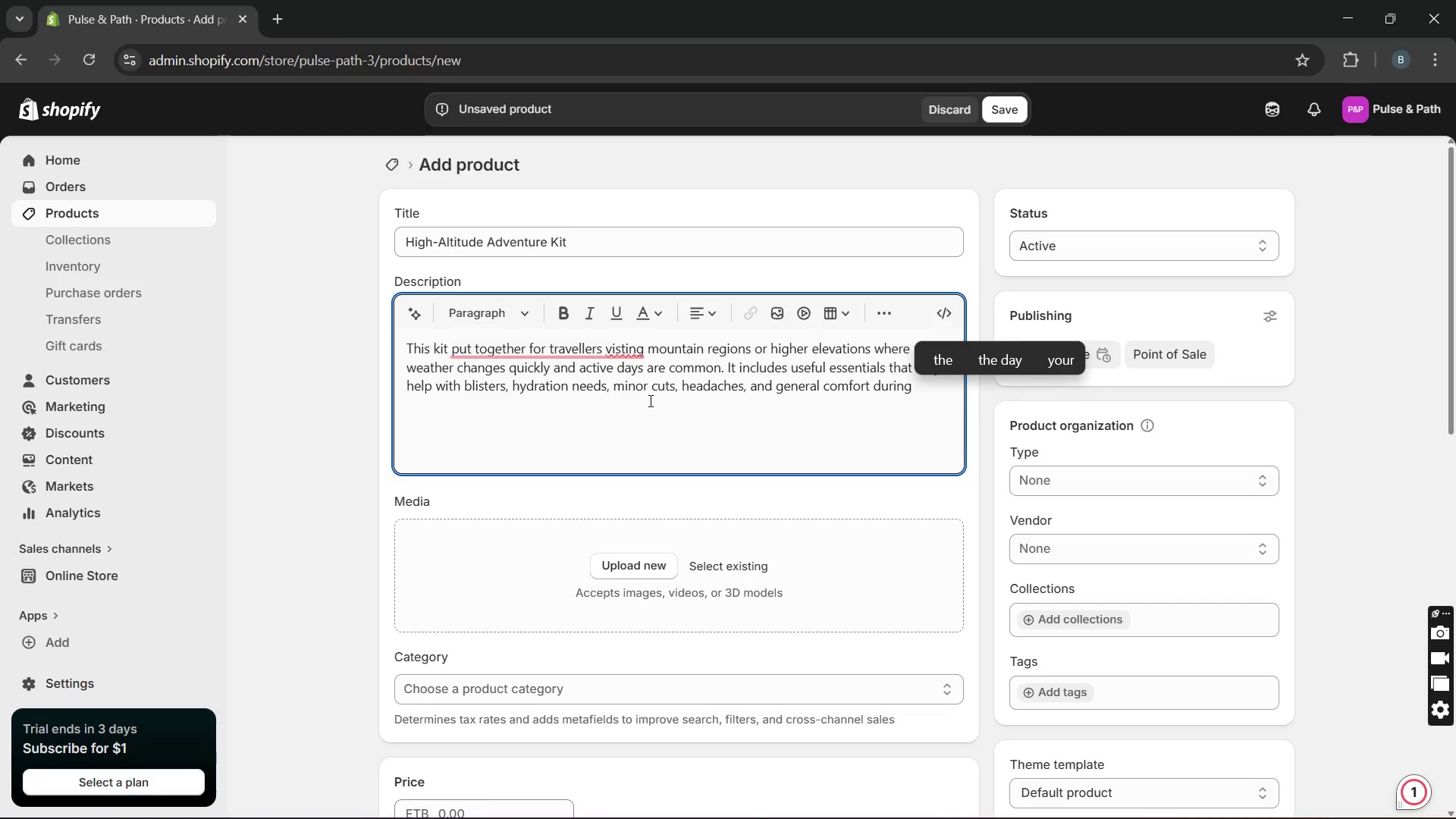 
type(outdoor travel)
 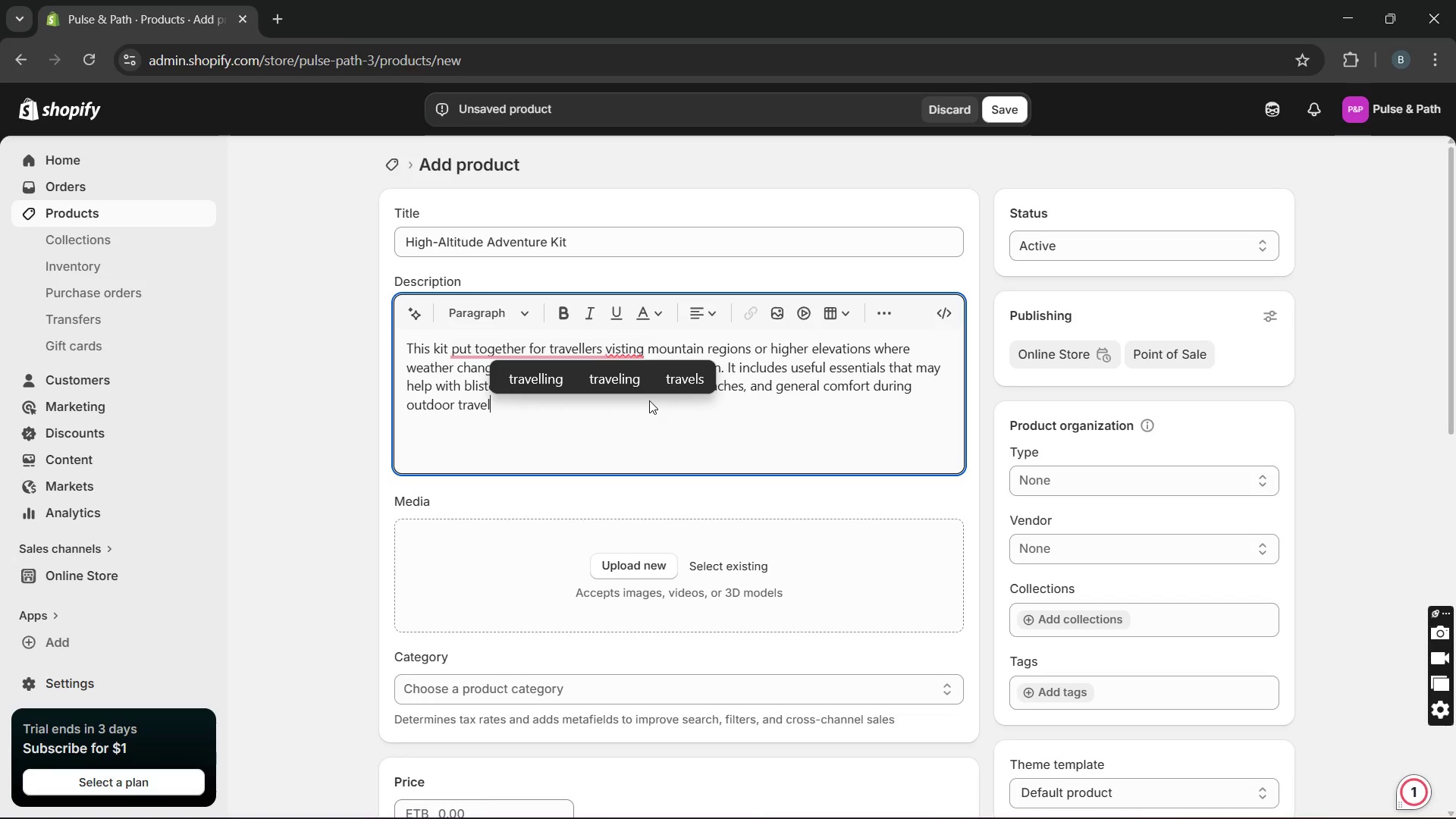 
type(. I wanted the contents arranged neatly so everything is easy to find during hikes)
 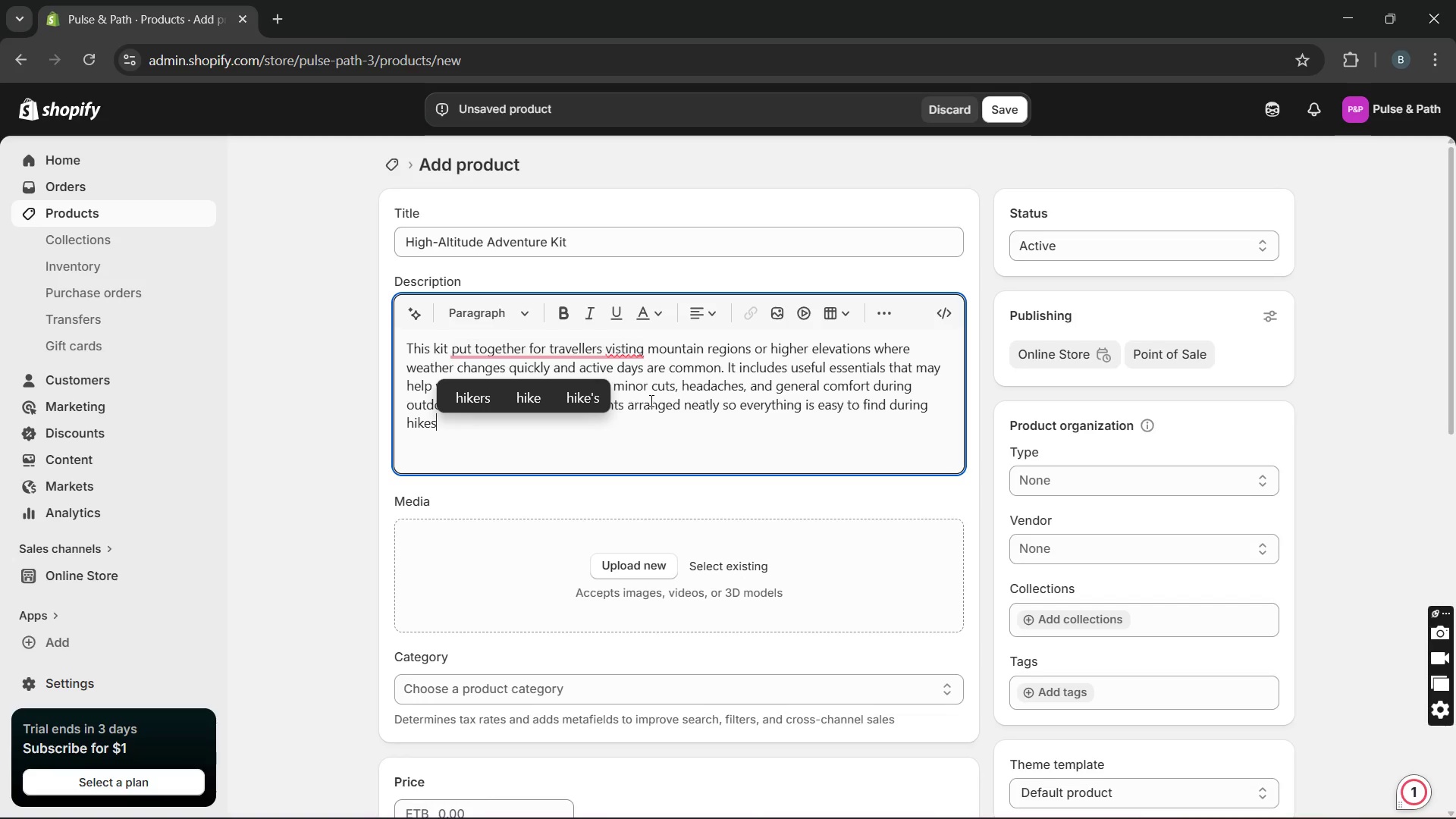 
type(, trekking holidays, ski)
 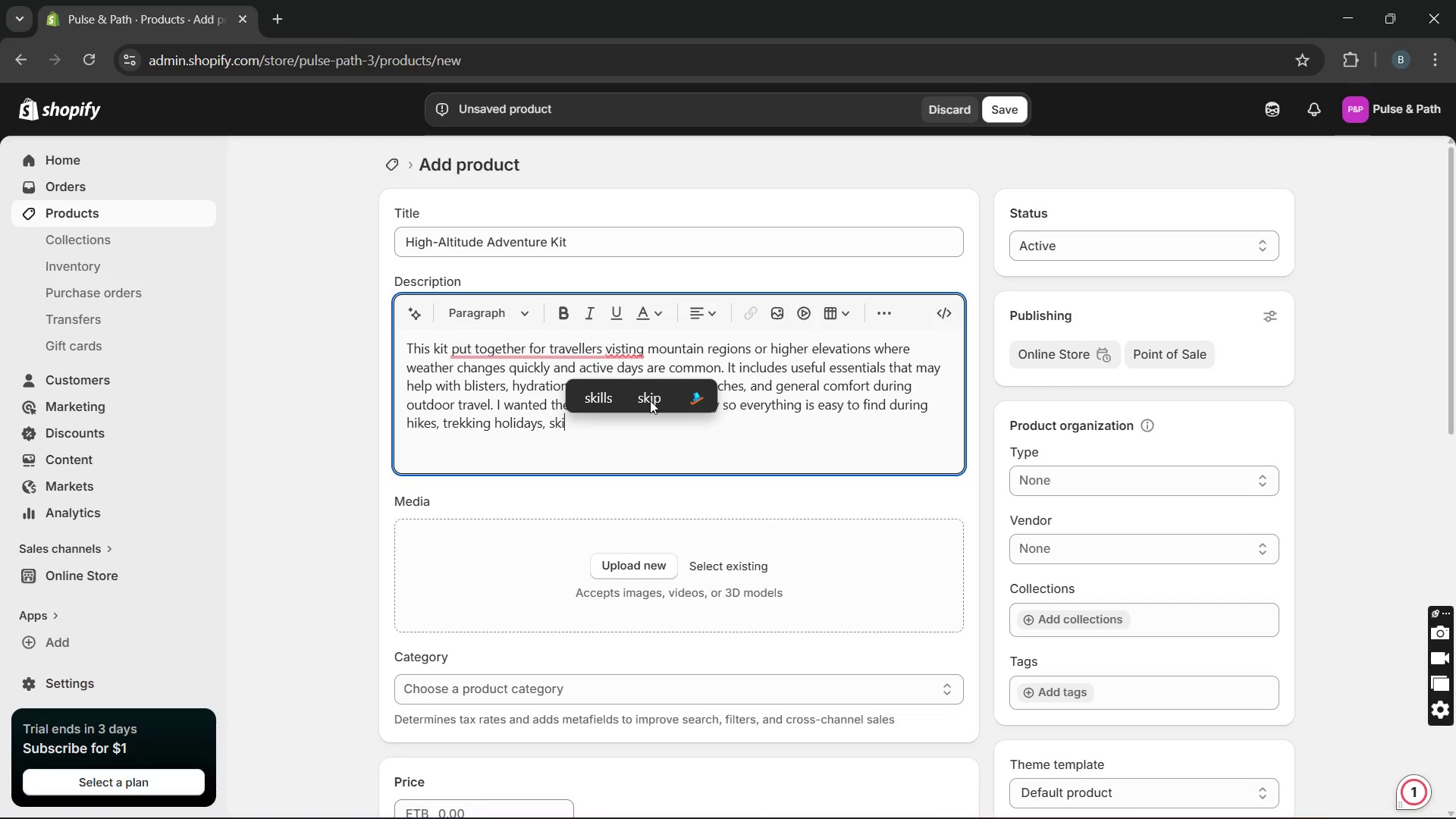 
type( trips or alpine to)
 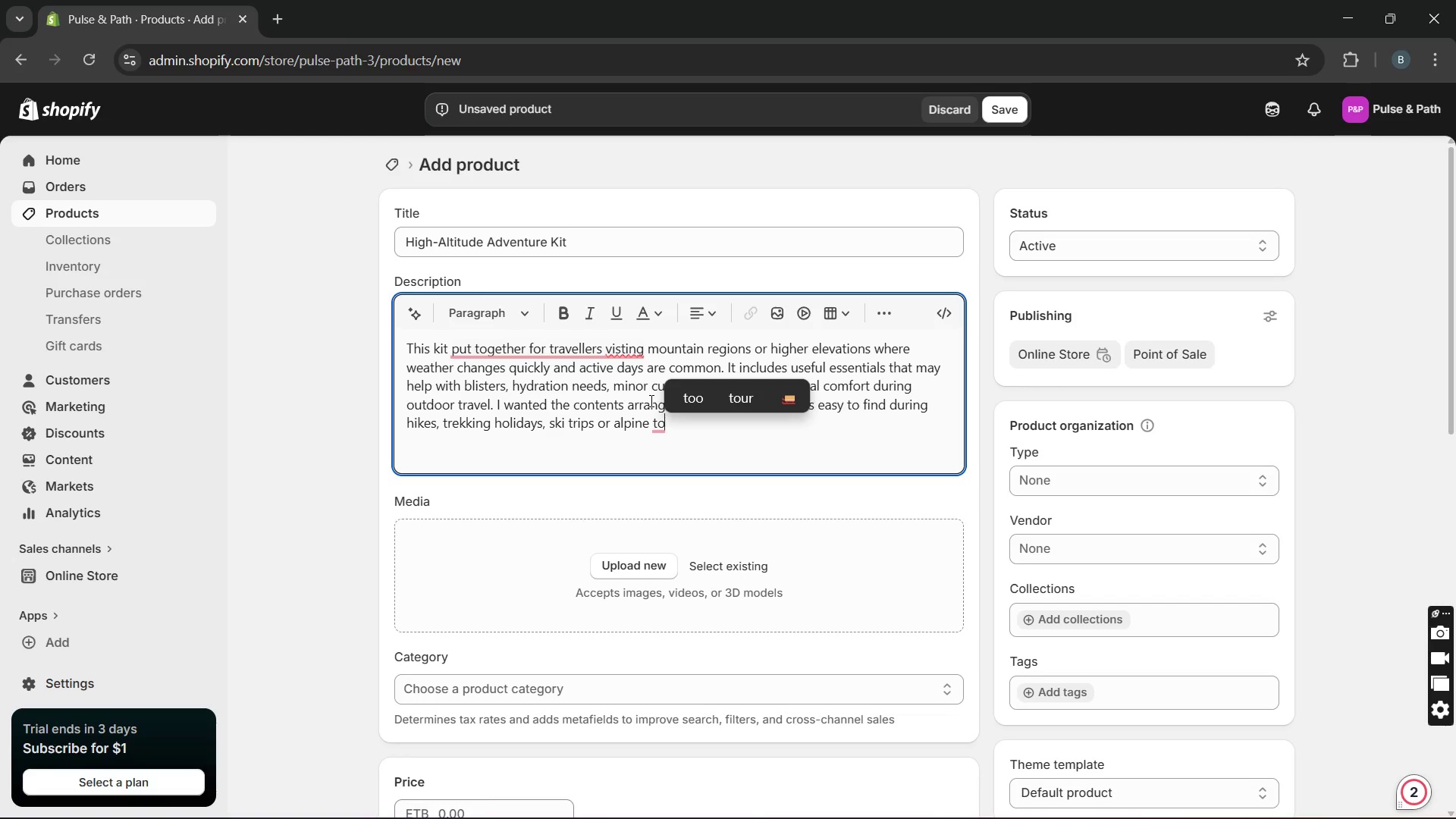 
type(urs. The compact case fits easily into backpacks, suitcases or vechile storage without )
 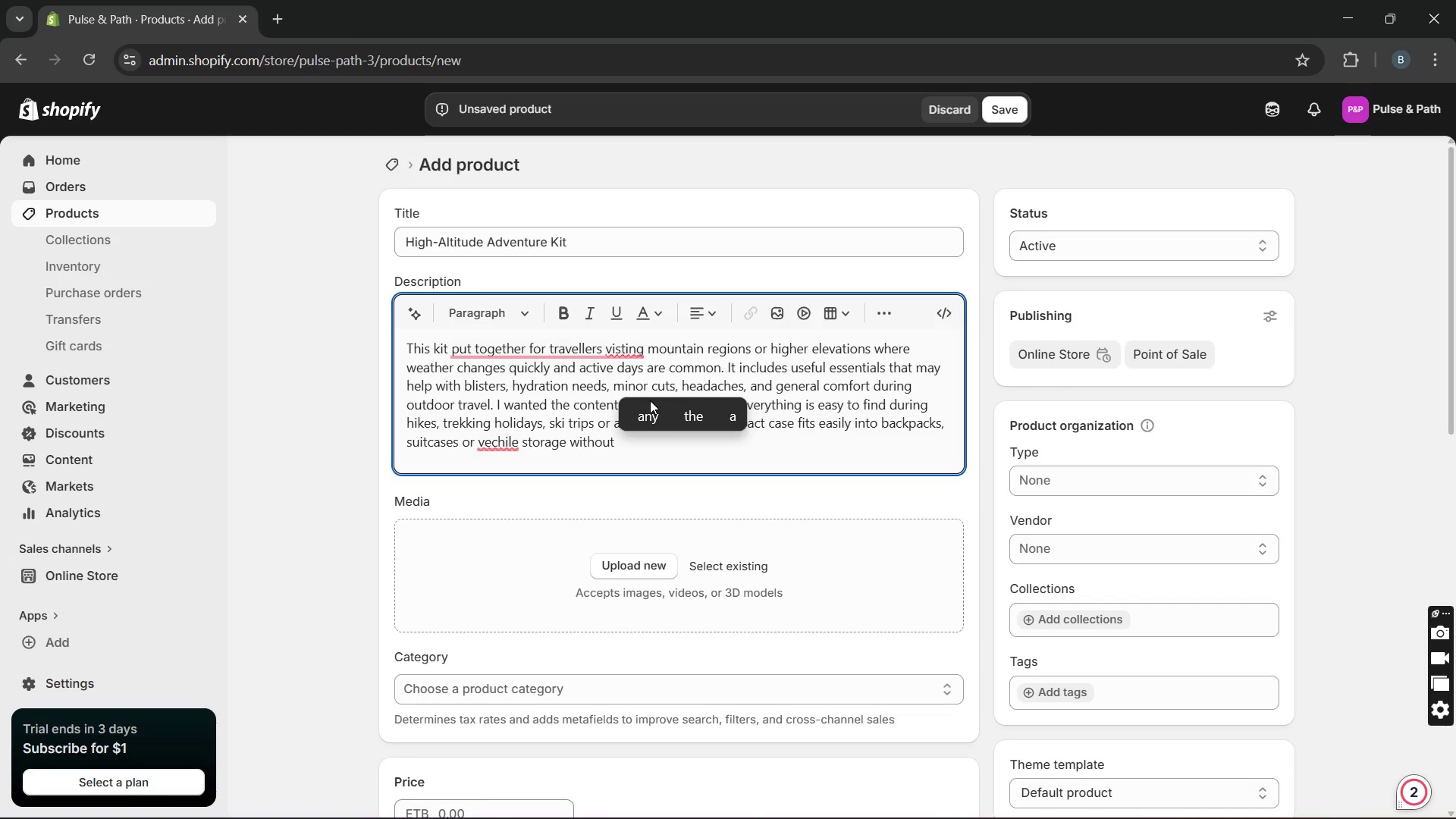 
type(taking too much room )
key(Backspace)
type(. )
 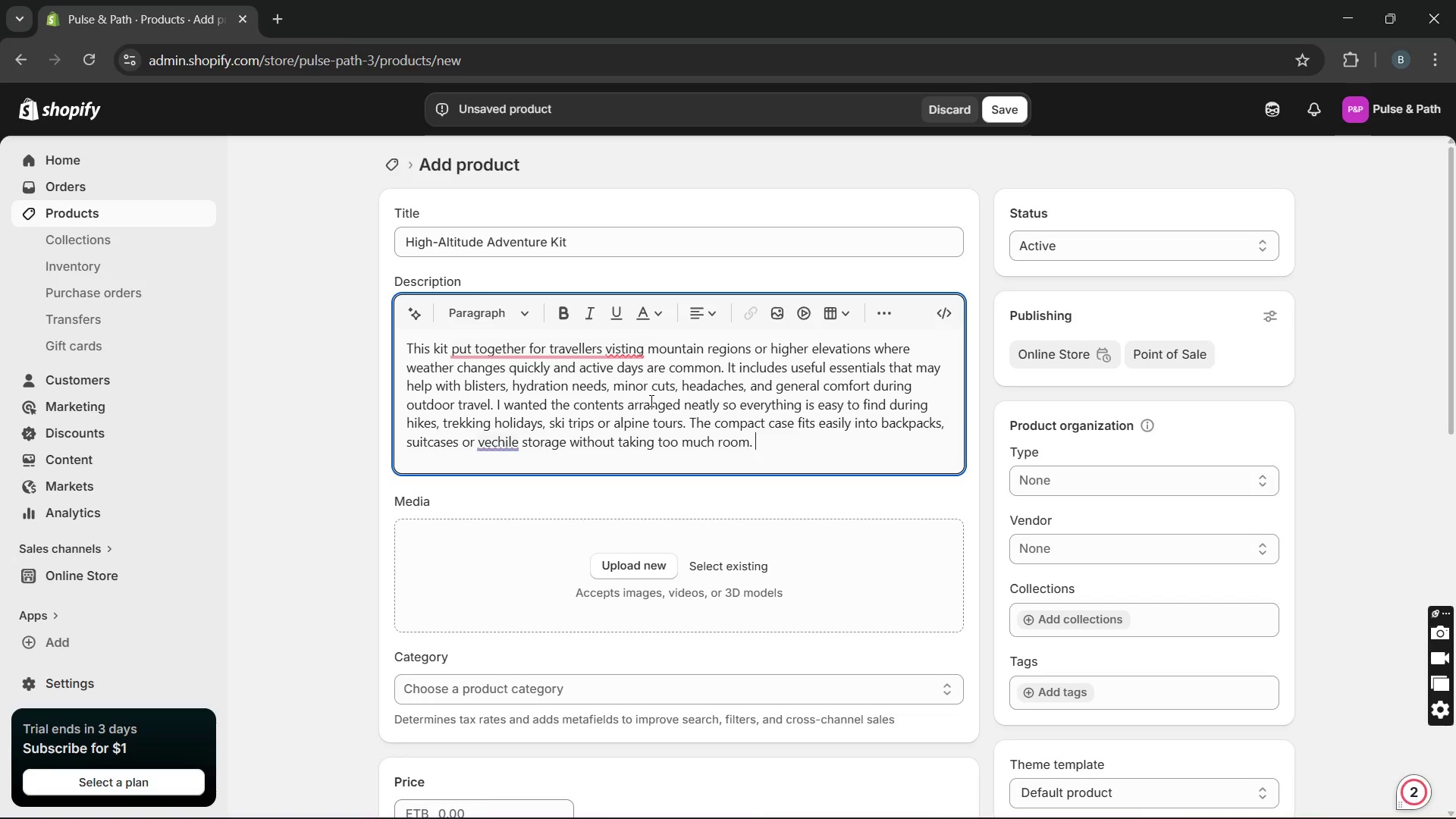 
type(t)
key(Backspace)
type(This lit )
key(Backspace)
key(Backspace)
key(Backspace)
key(Backspace)
type(kit is created for people who like to prepare before reaching destinations where )
 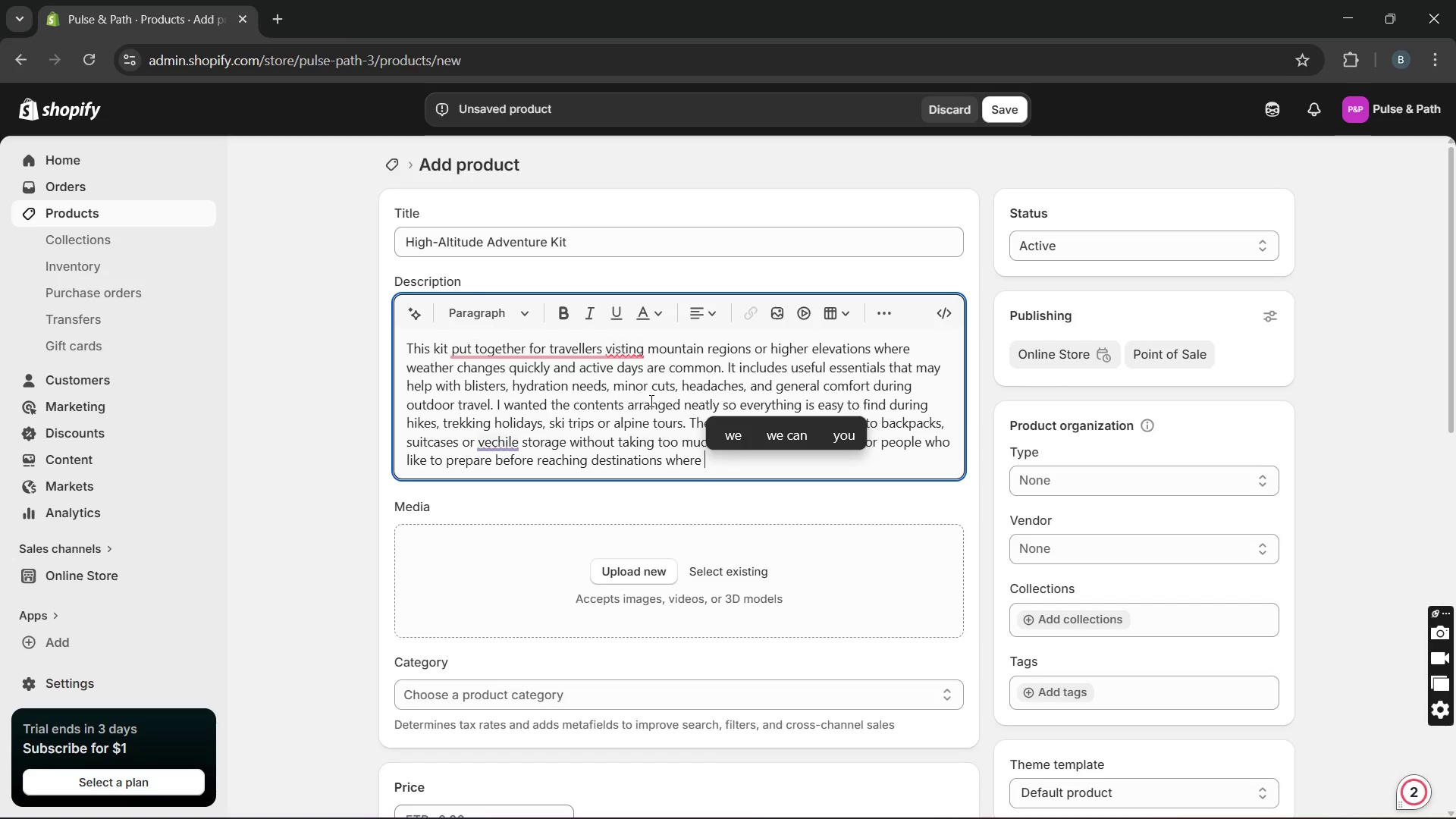 
wait(8.23)
 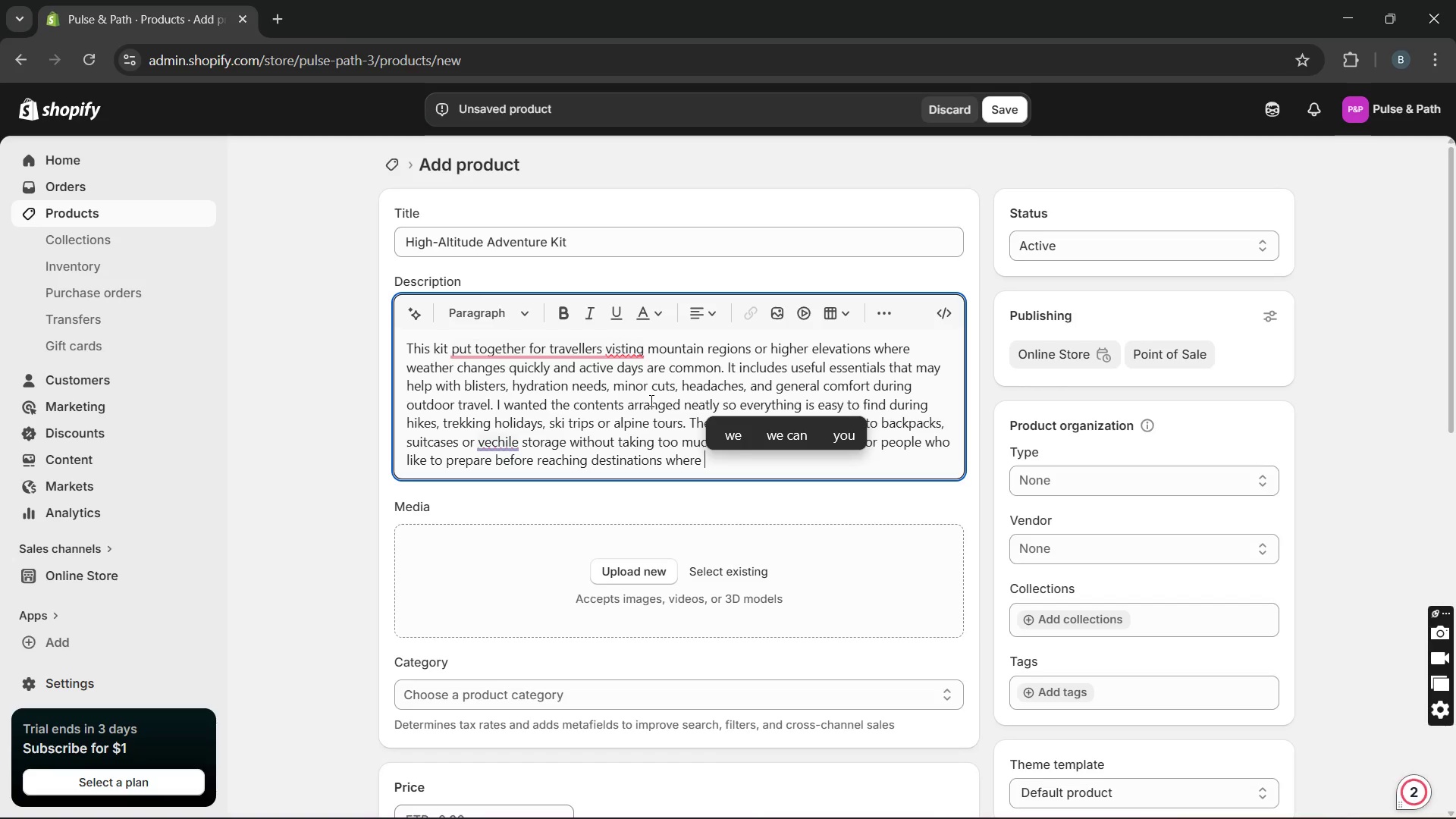 
type(shops or pharmacies may )
key(Backspace)
type(be limited. It is a practical option for solo travellers, couples, or guided groups who wan )
key(Backspace)
type(t important basics )
 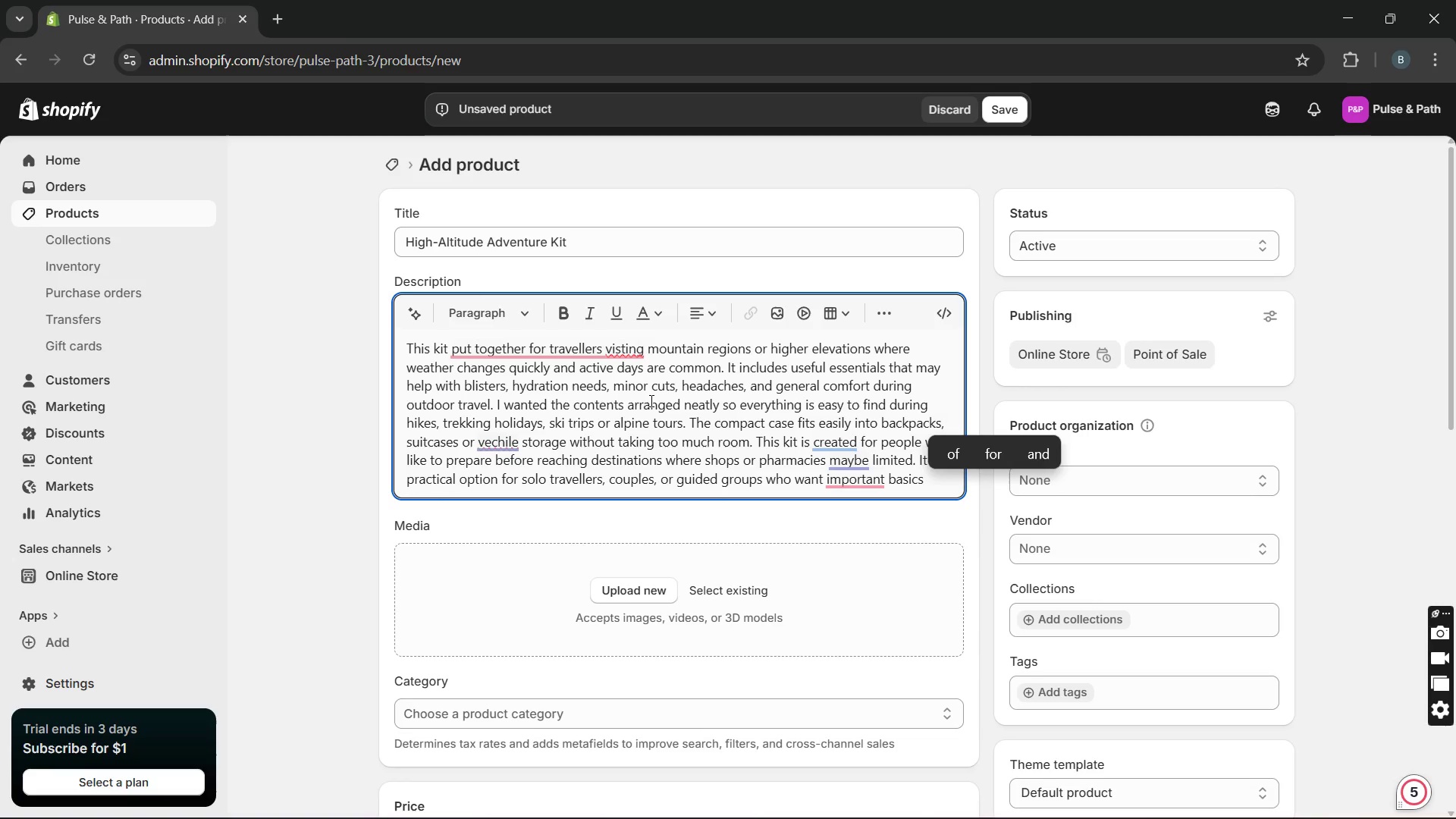 
wait(7.97)
 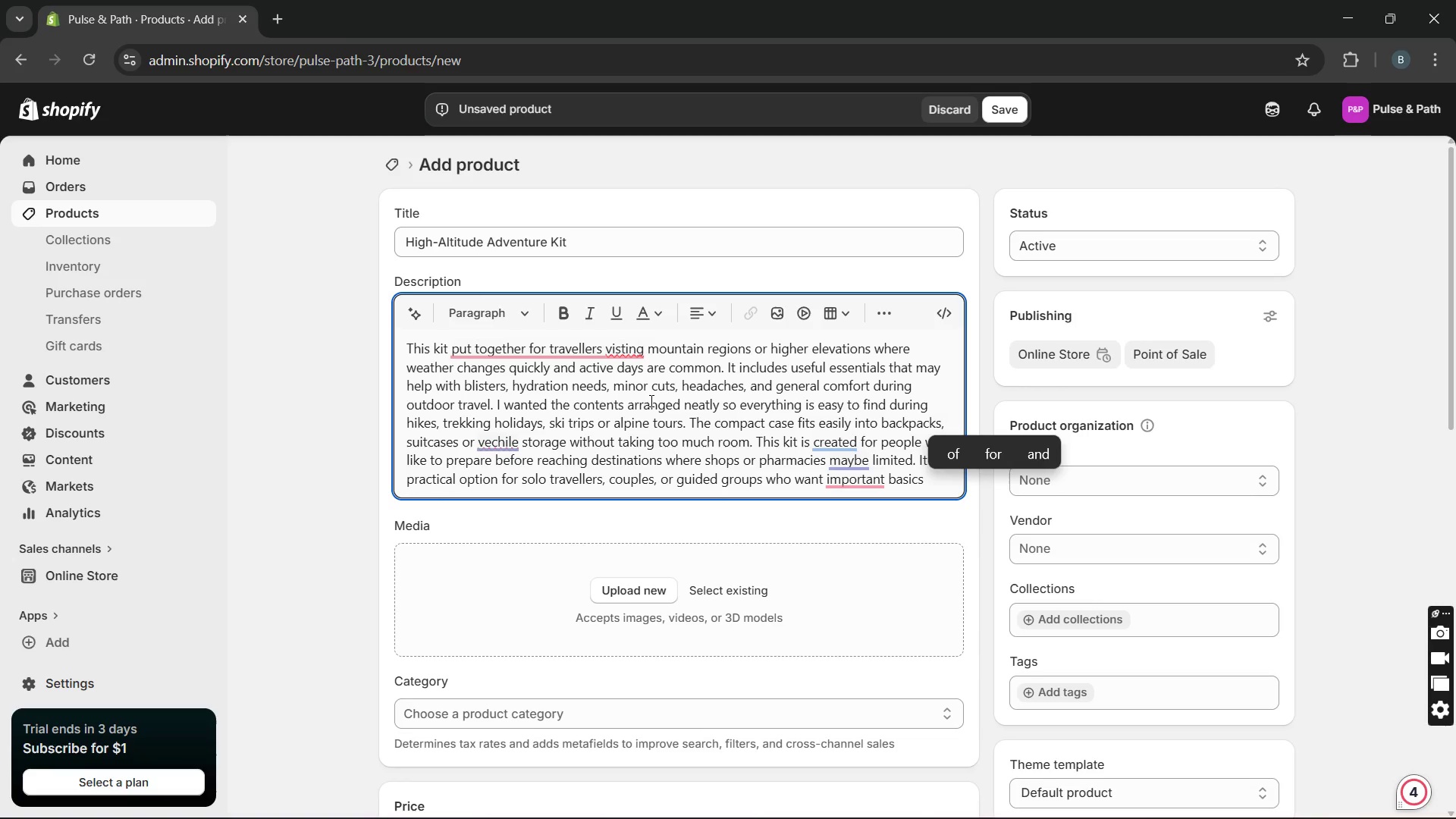 
type(nearby during )
 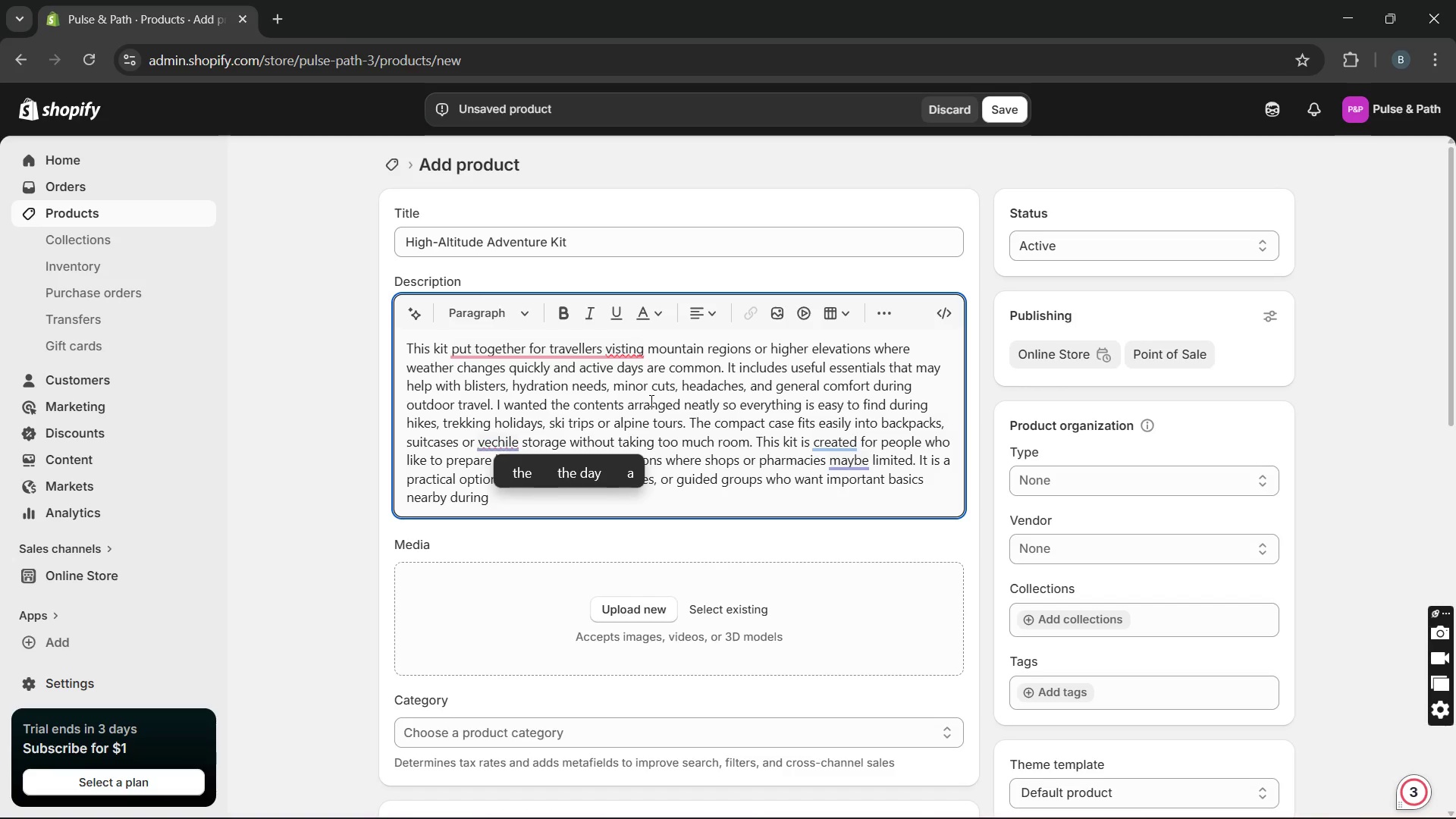 
type(mountain travel. My goal was to make higher-altitude trips feel more organised )
key(Backspace)
type(, more comfortable, and easier to manage when small )
 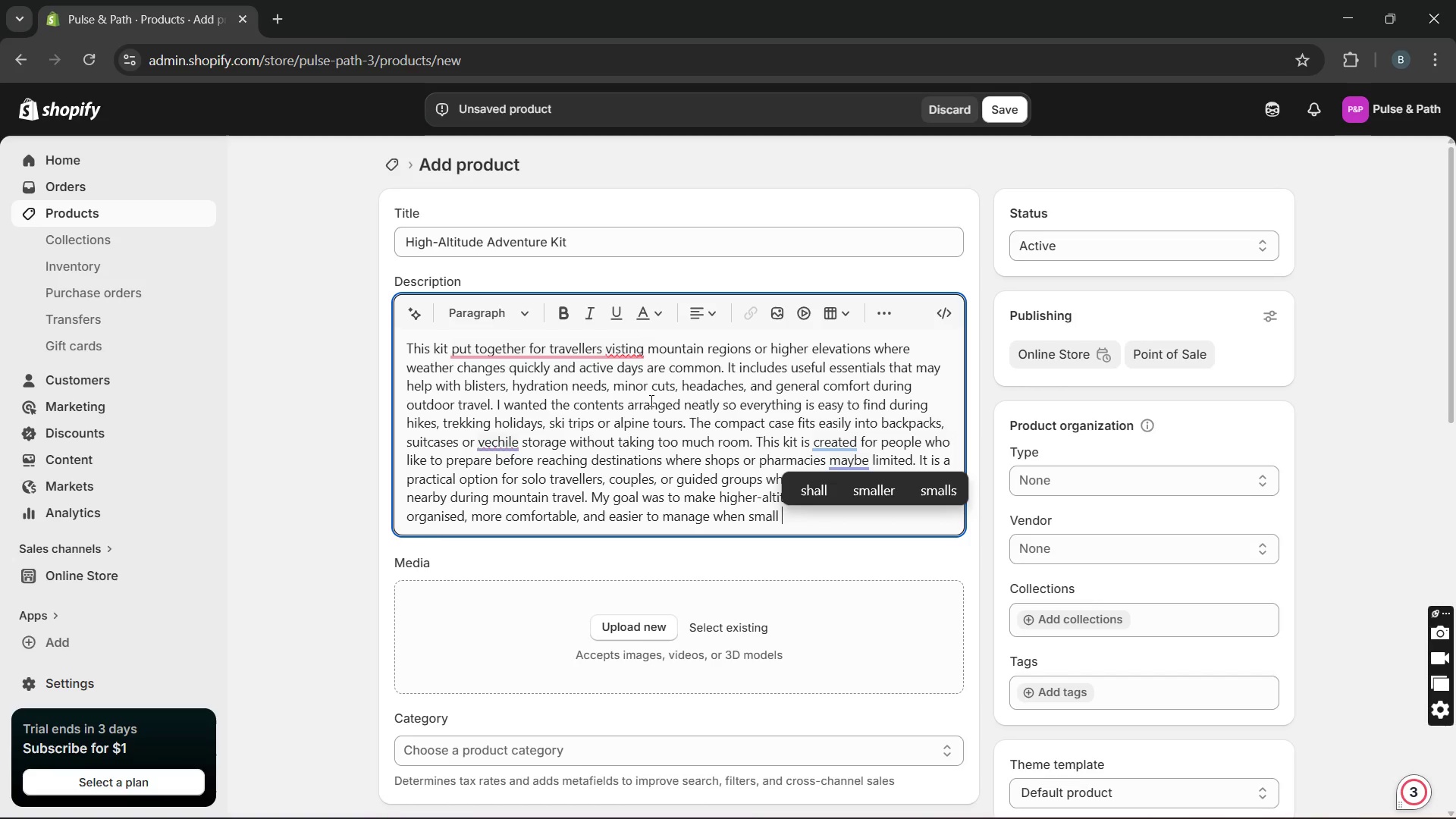 
wait(6.44)
 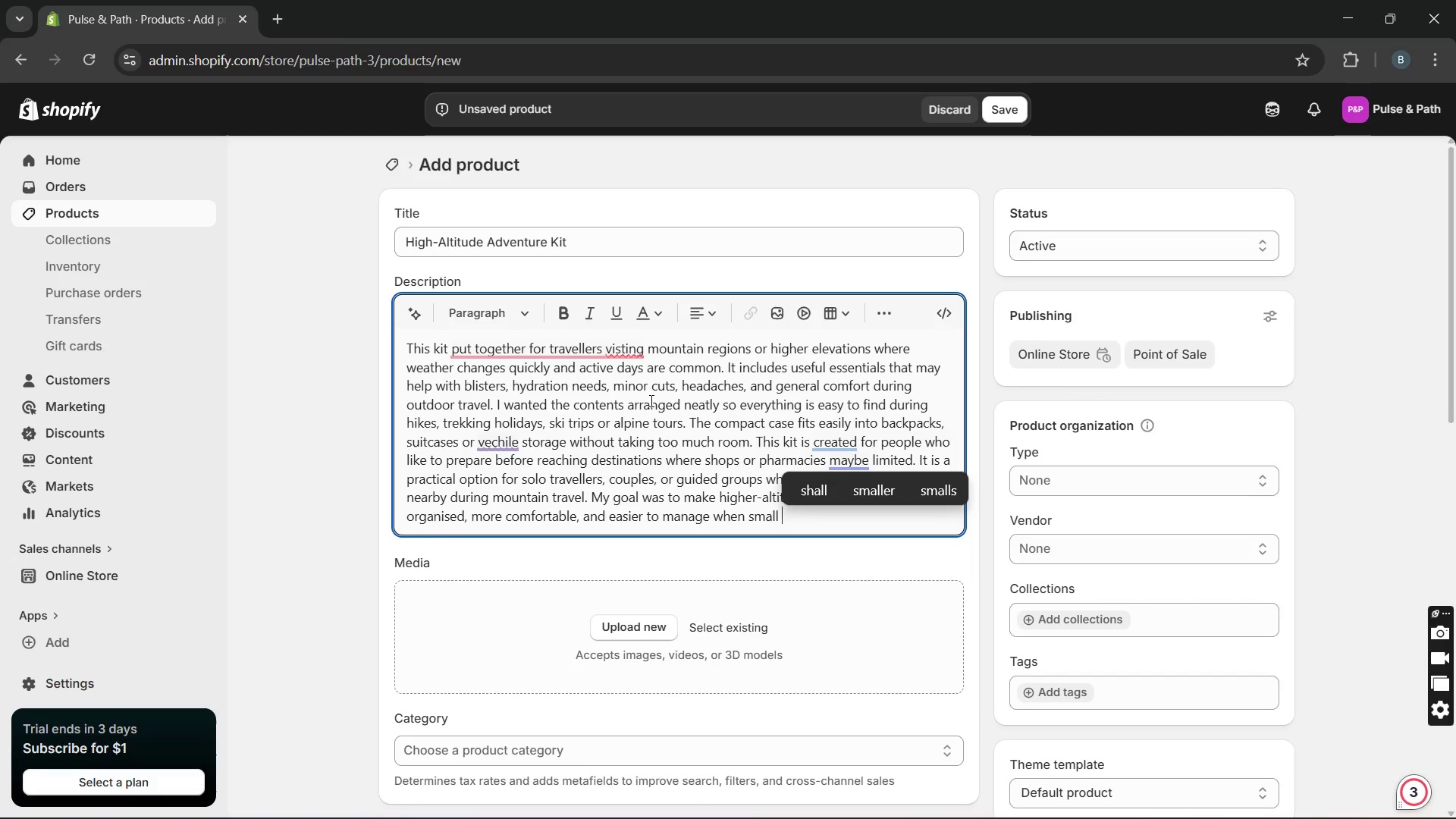 
type(issues appear during long r)
key(Backspace)
type(travel days outdoors.)
 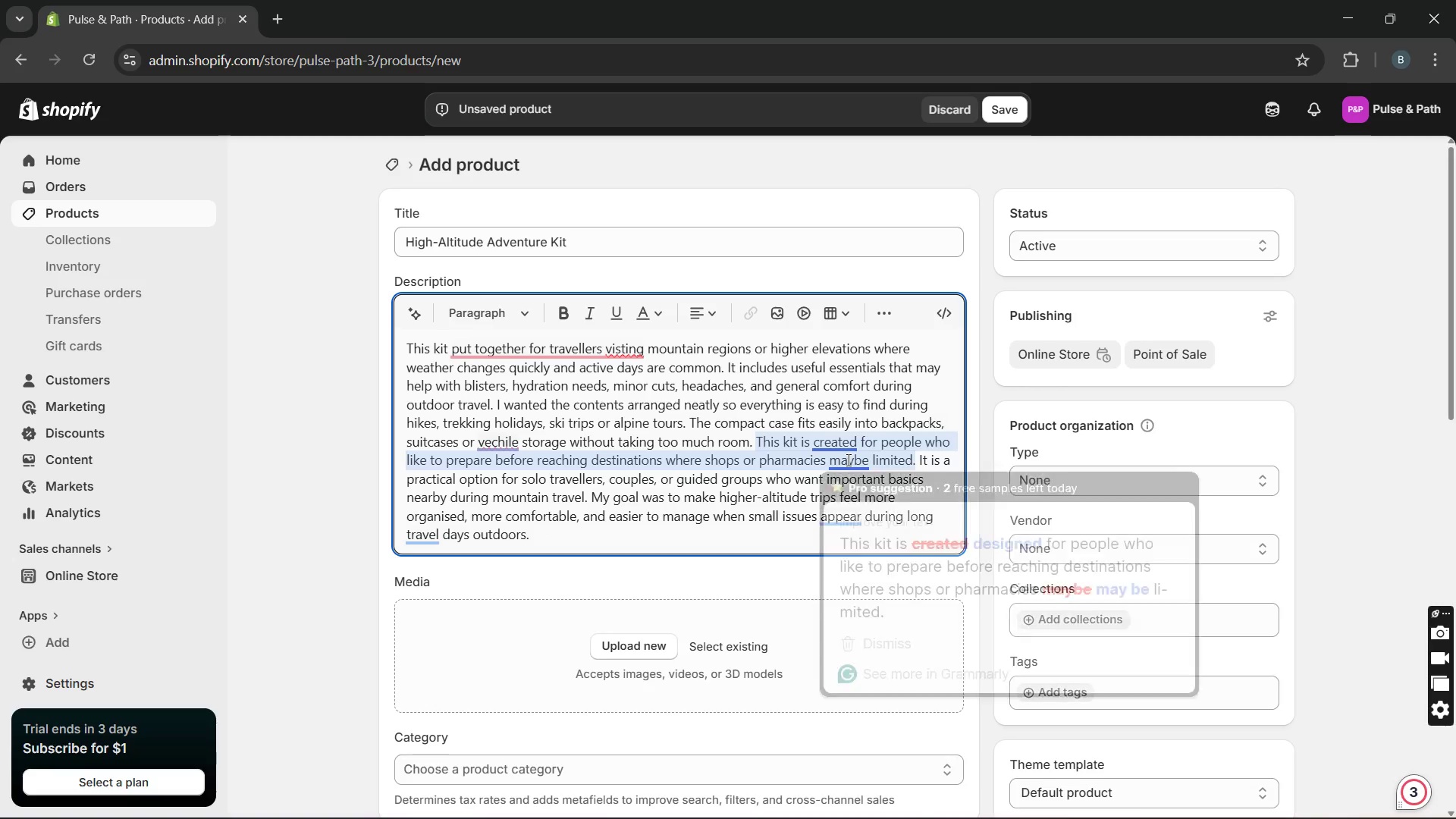 
mouse_move([805, 454])
 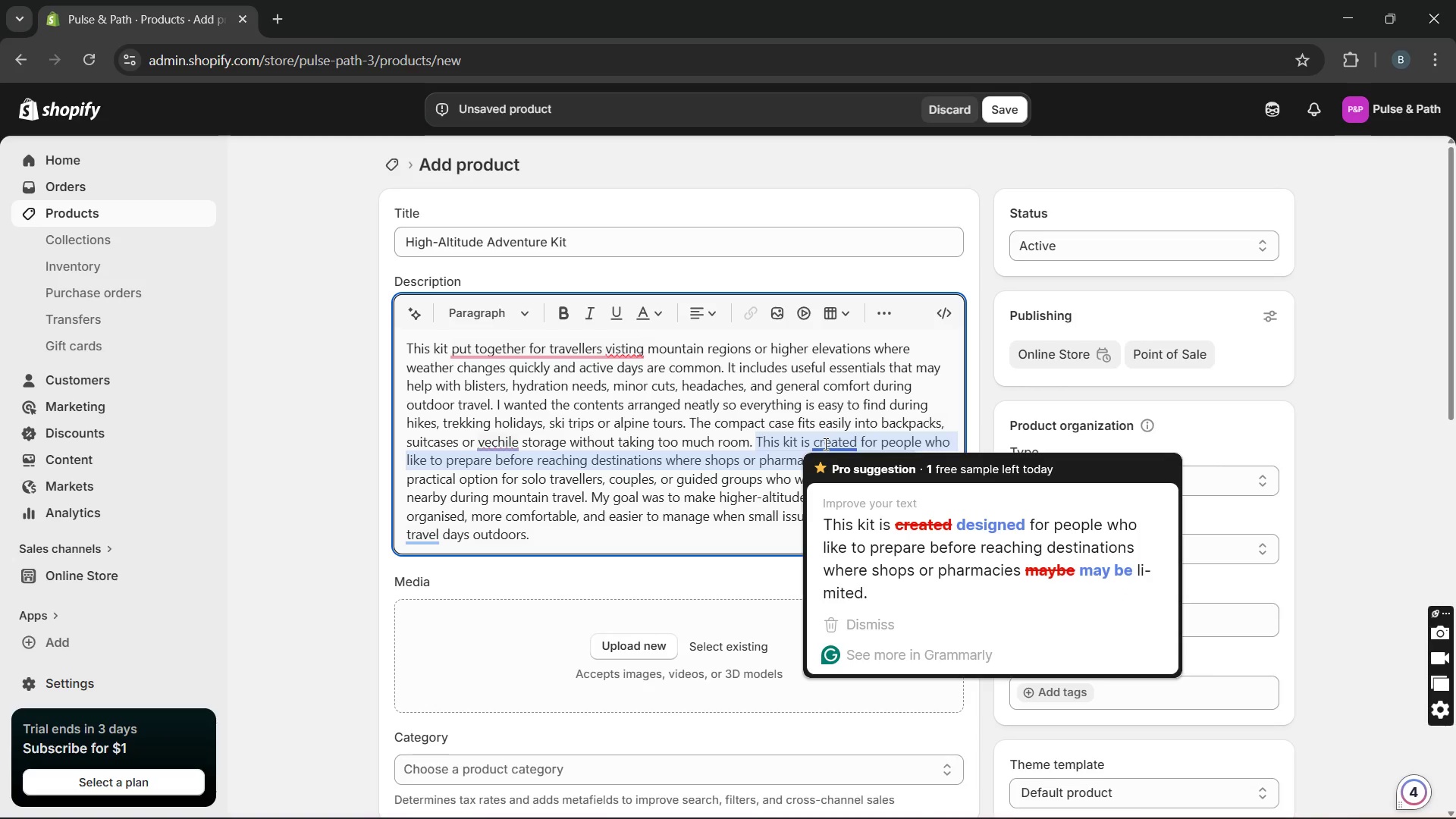 
double_click([824, 444])
 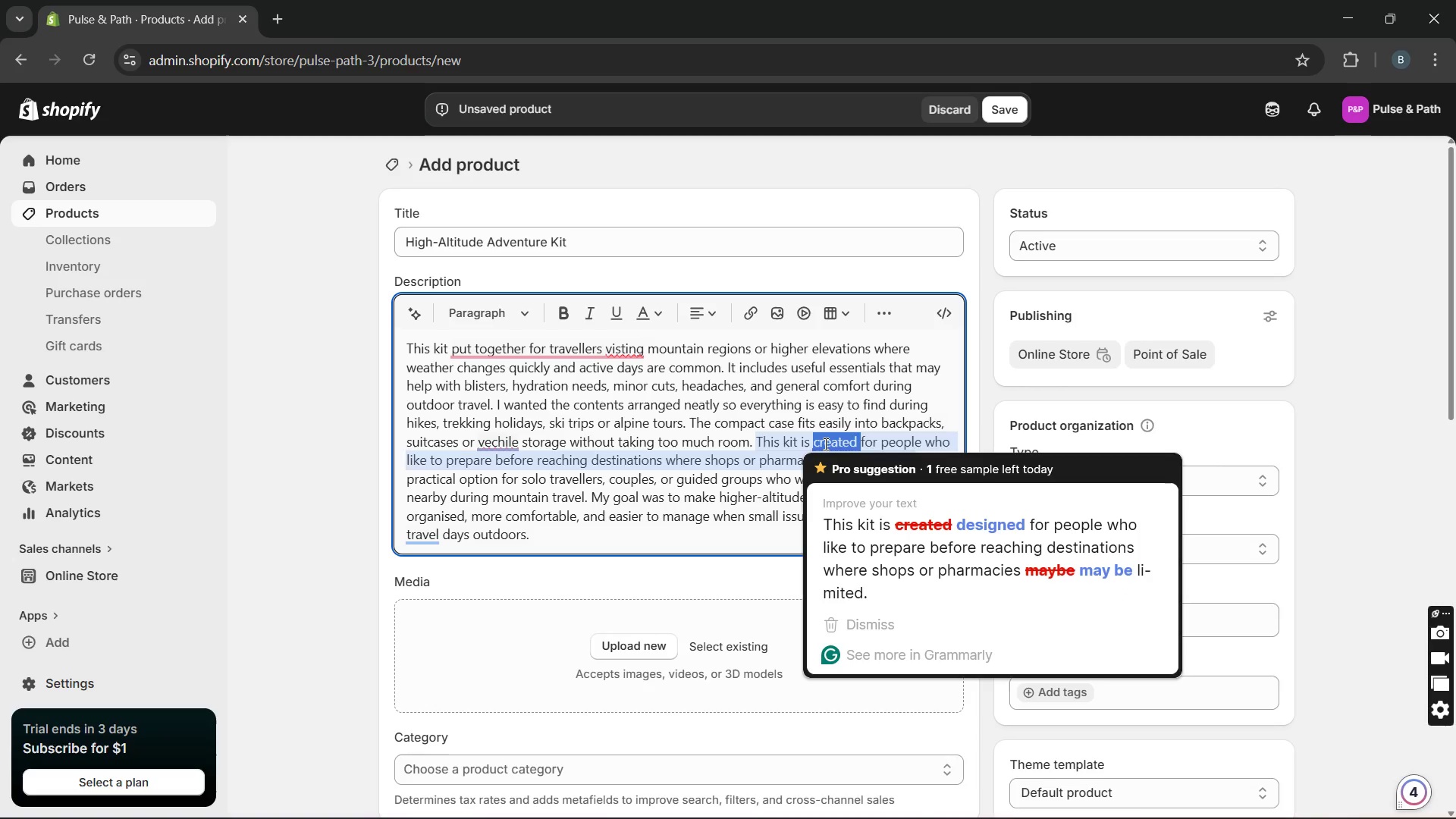 
type(designed )
 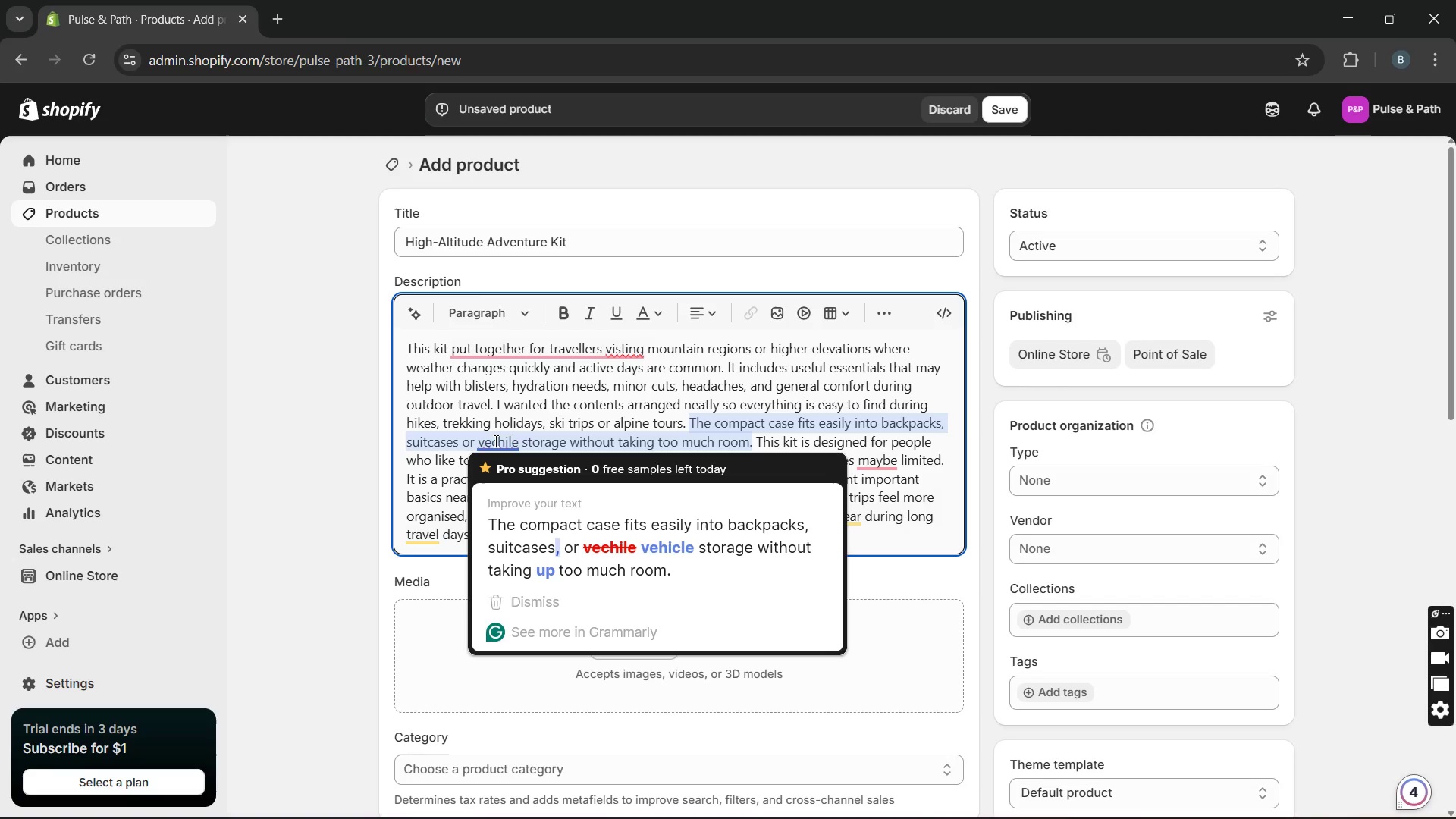 
double_click([494, 441])
 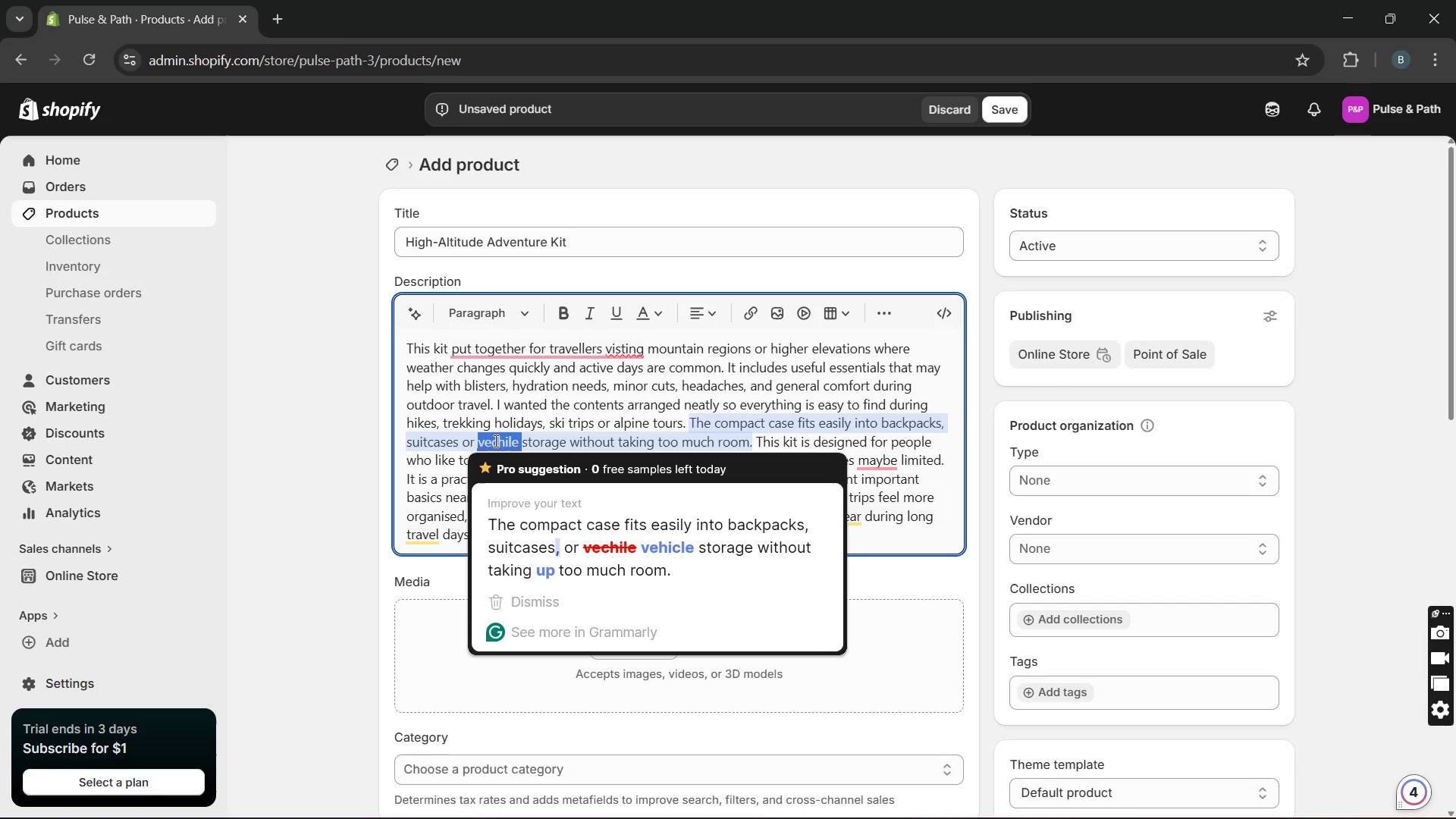 
type(vehicle )
 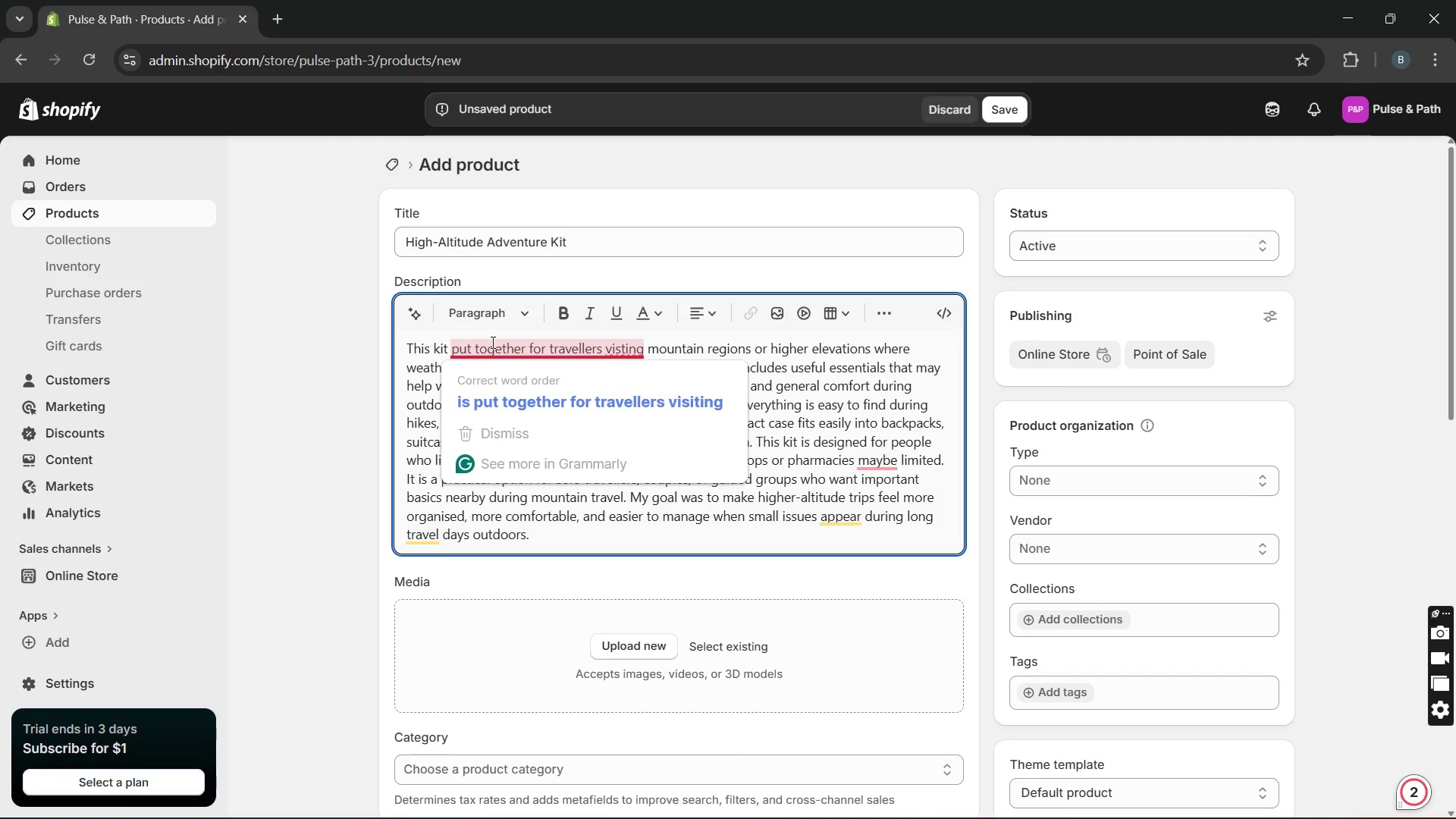 
left_click([496, 384])
 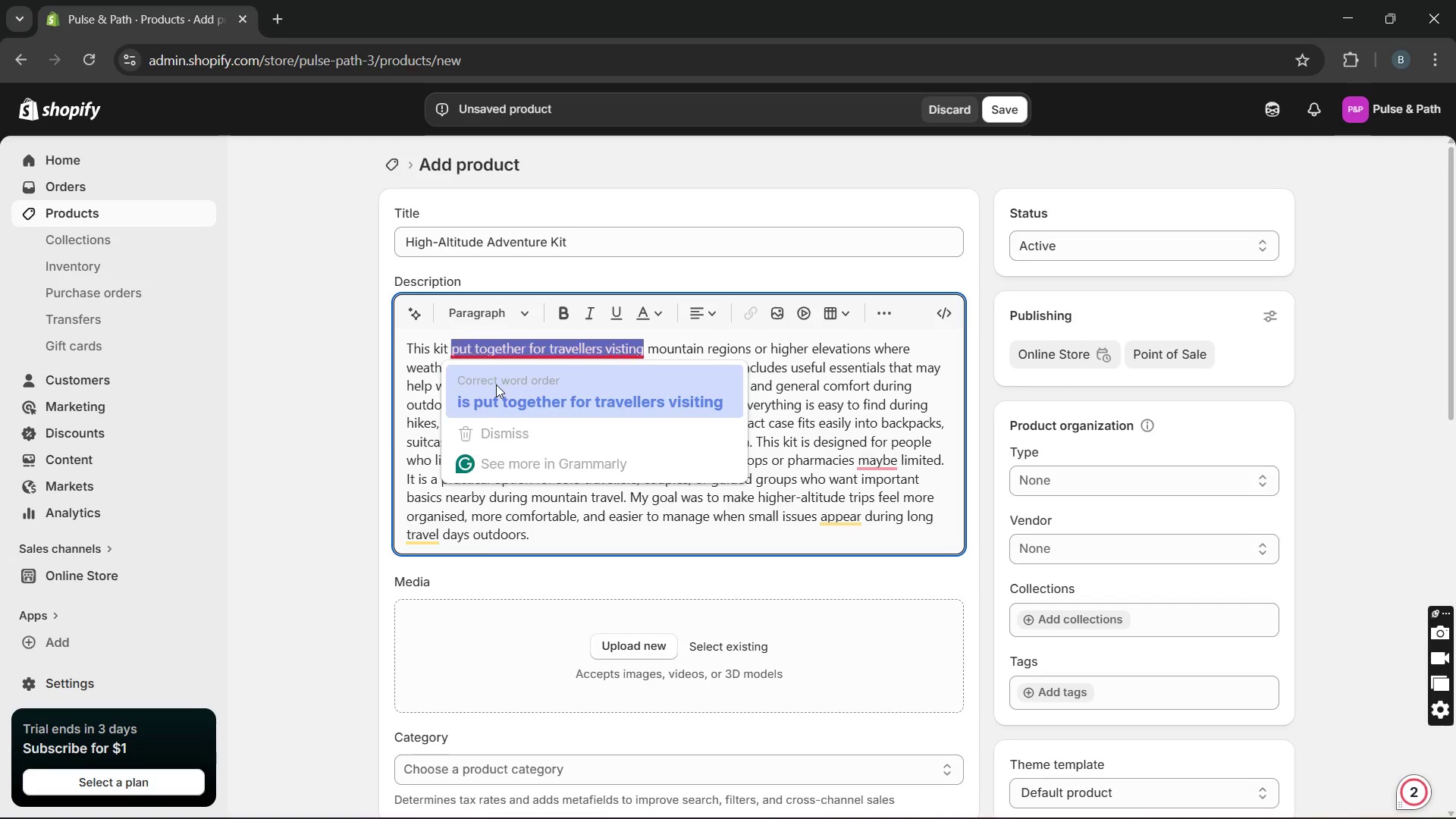 
key(Unknown)
 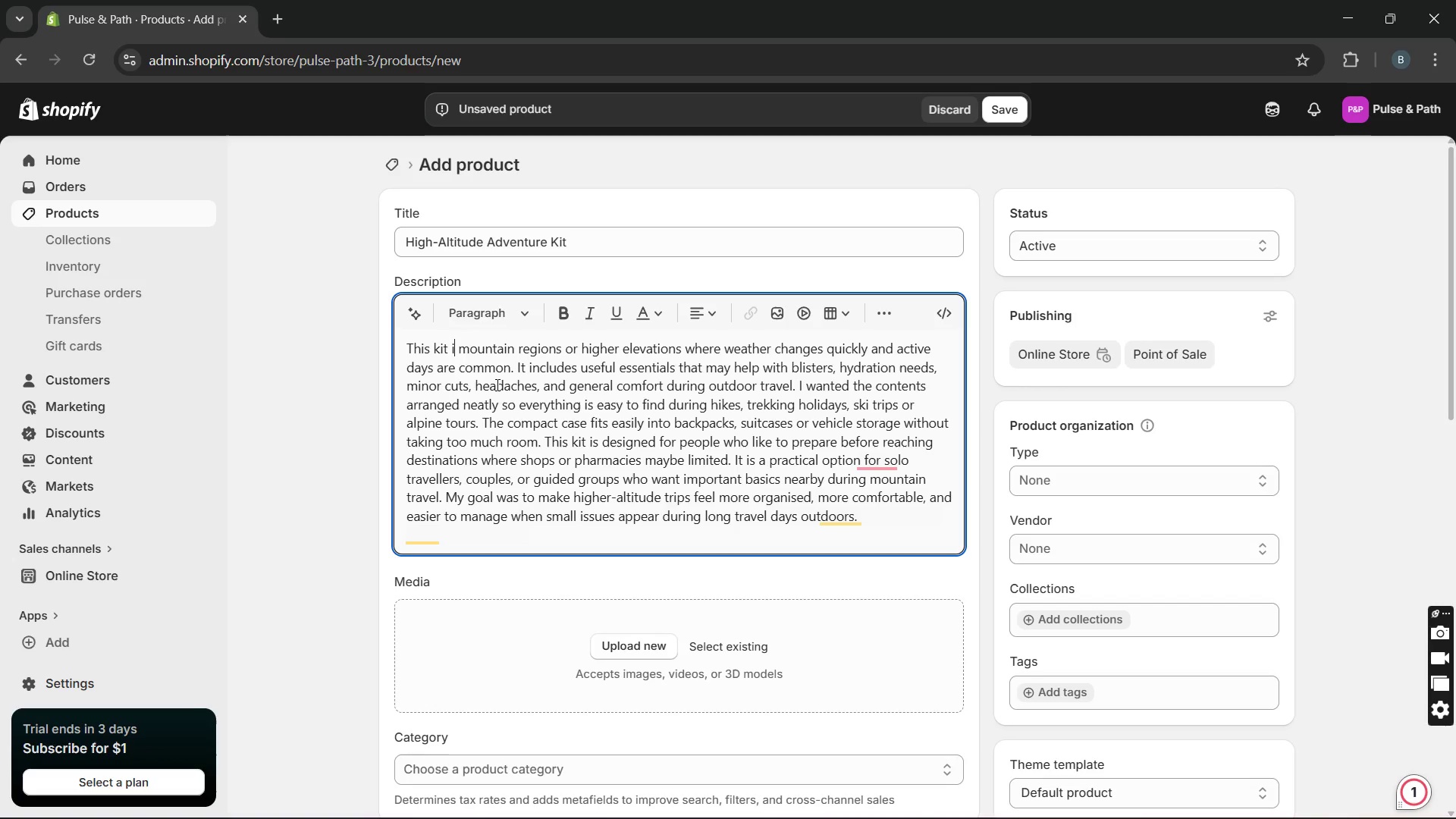 
key(Unknown)
 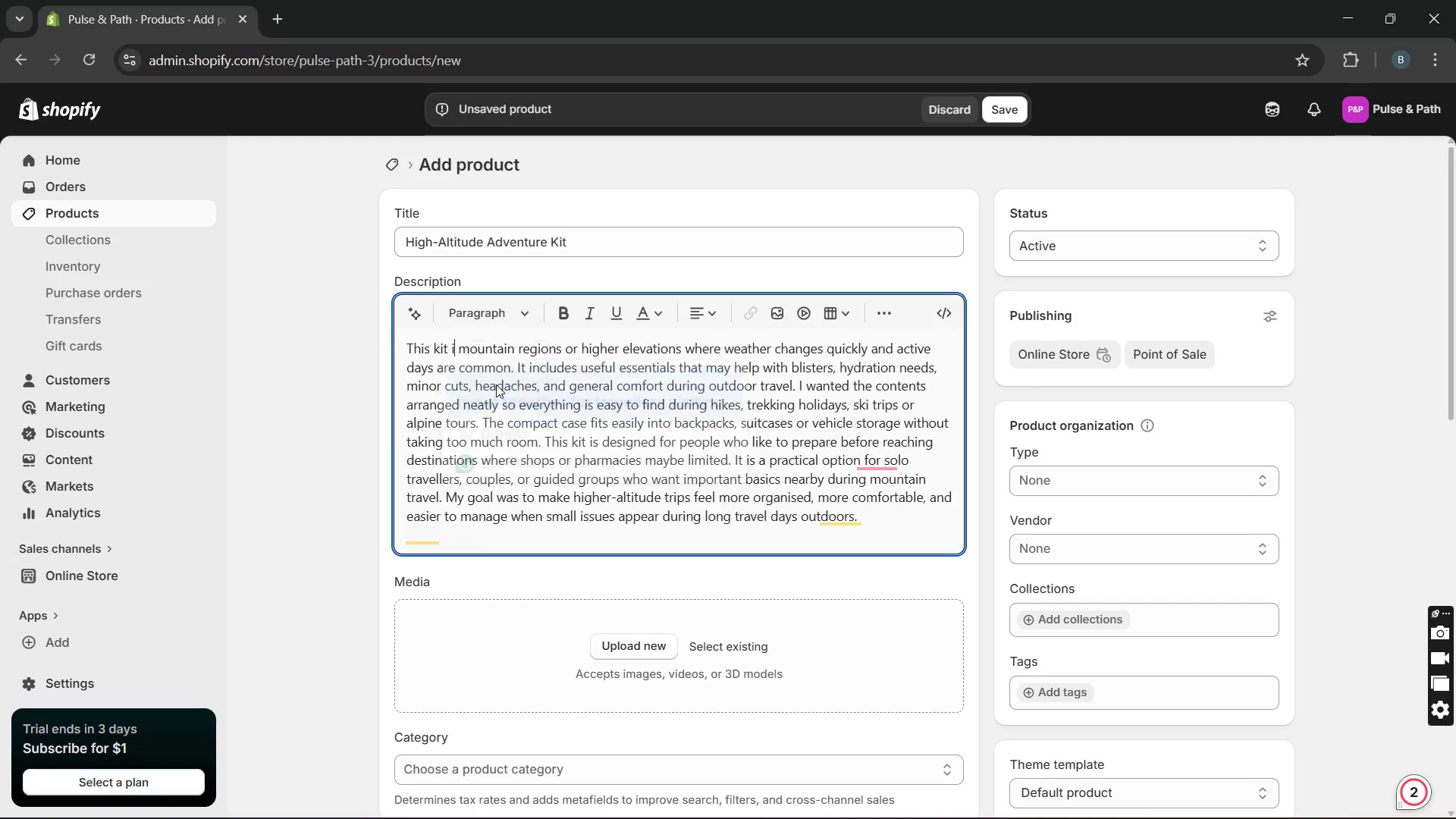 
key(Unknown)
 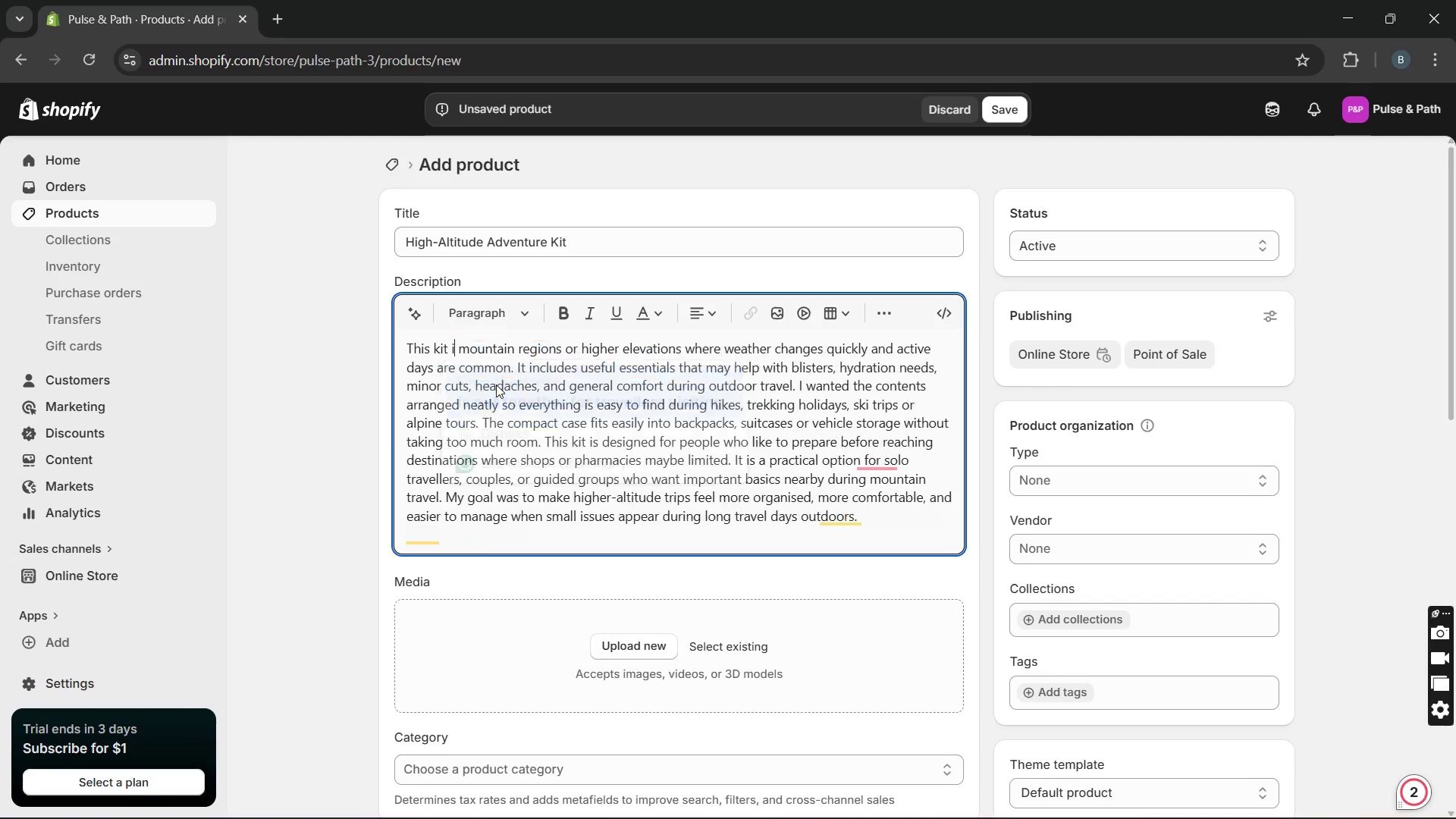 
key(Unknown)
 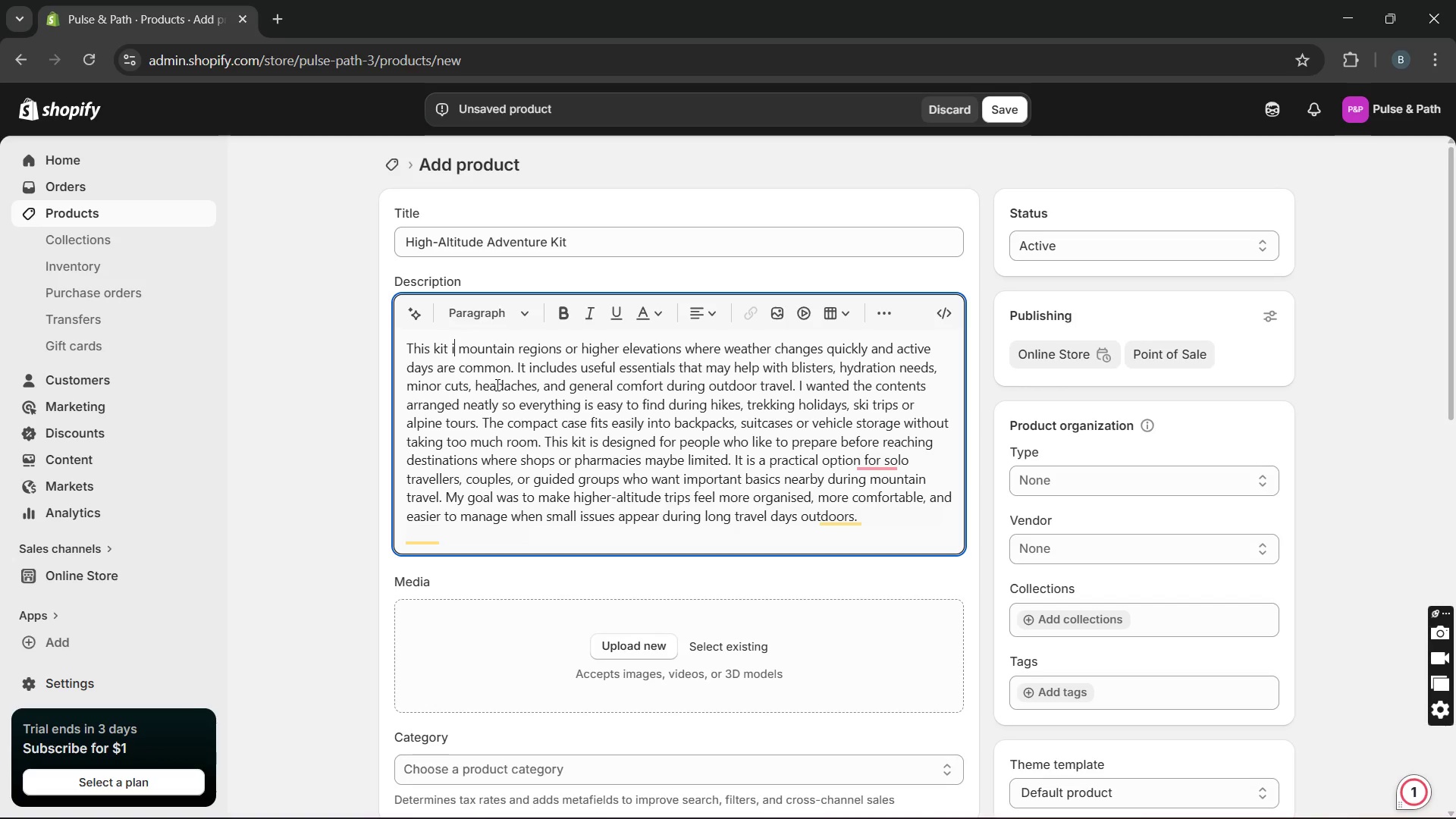 
key(Unknown)
 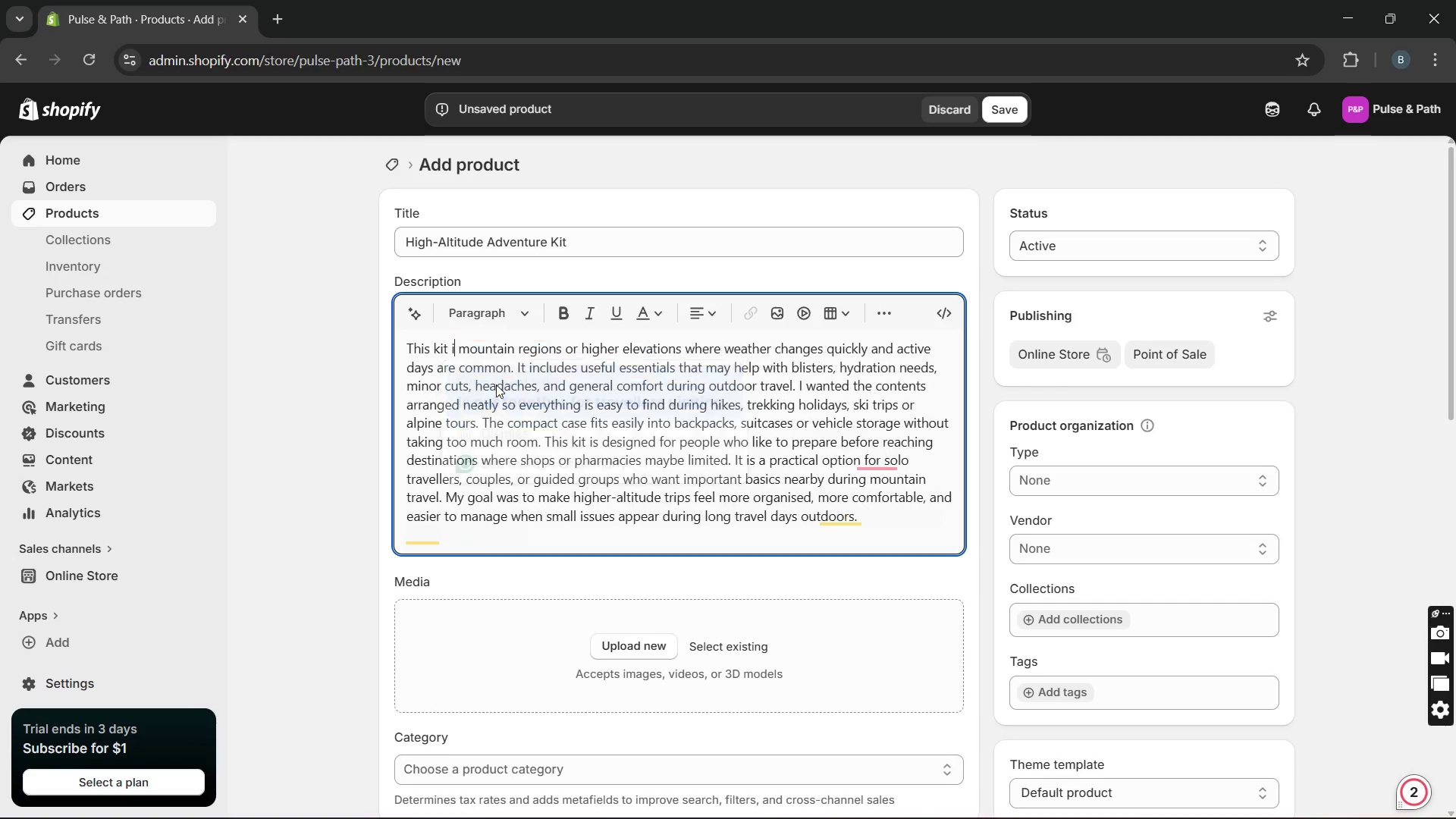 
key(Unknown)
 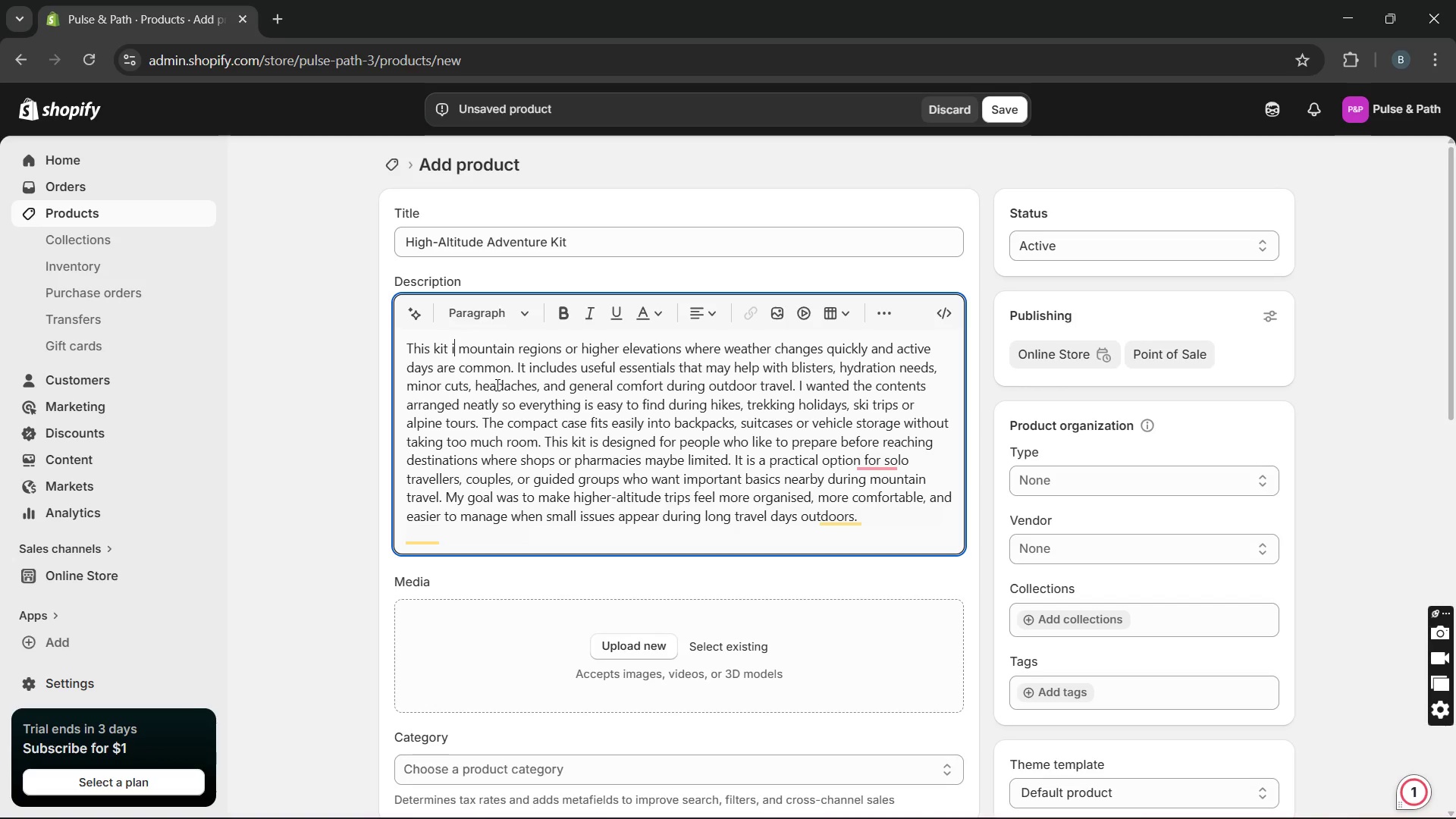 
key(Unknown)
 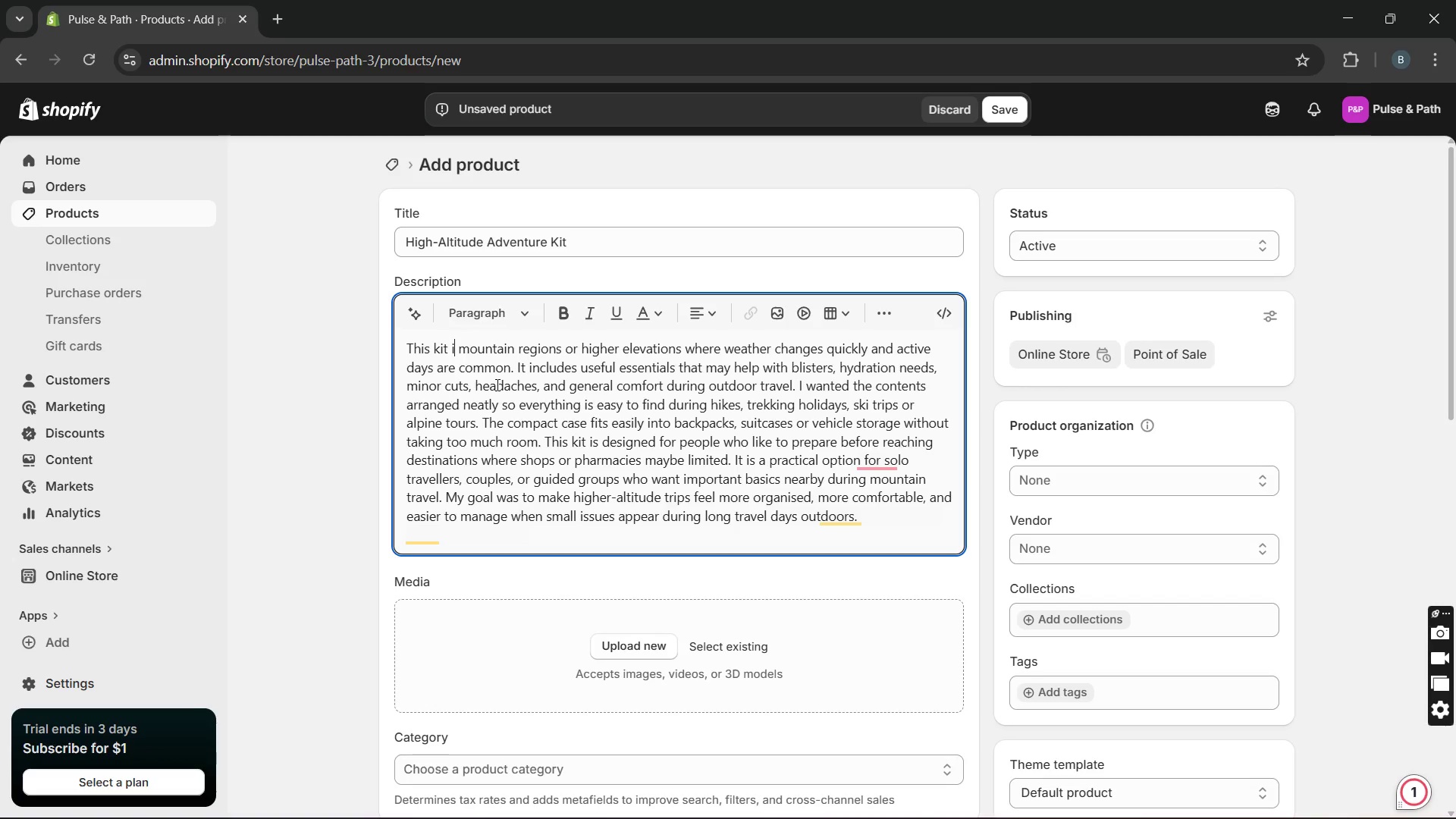 
key(Unknown)
 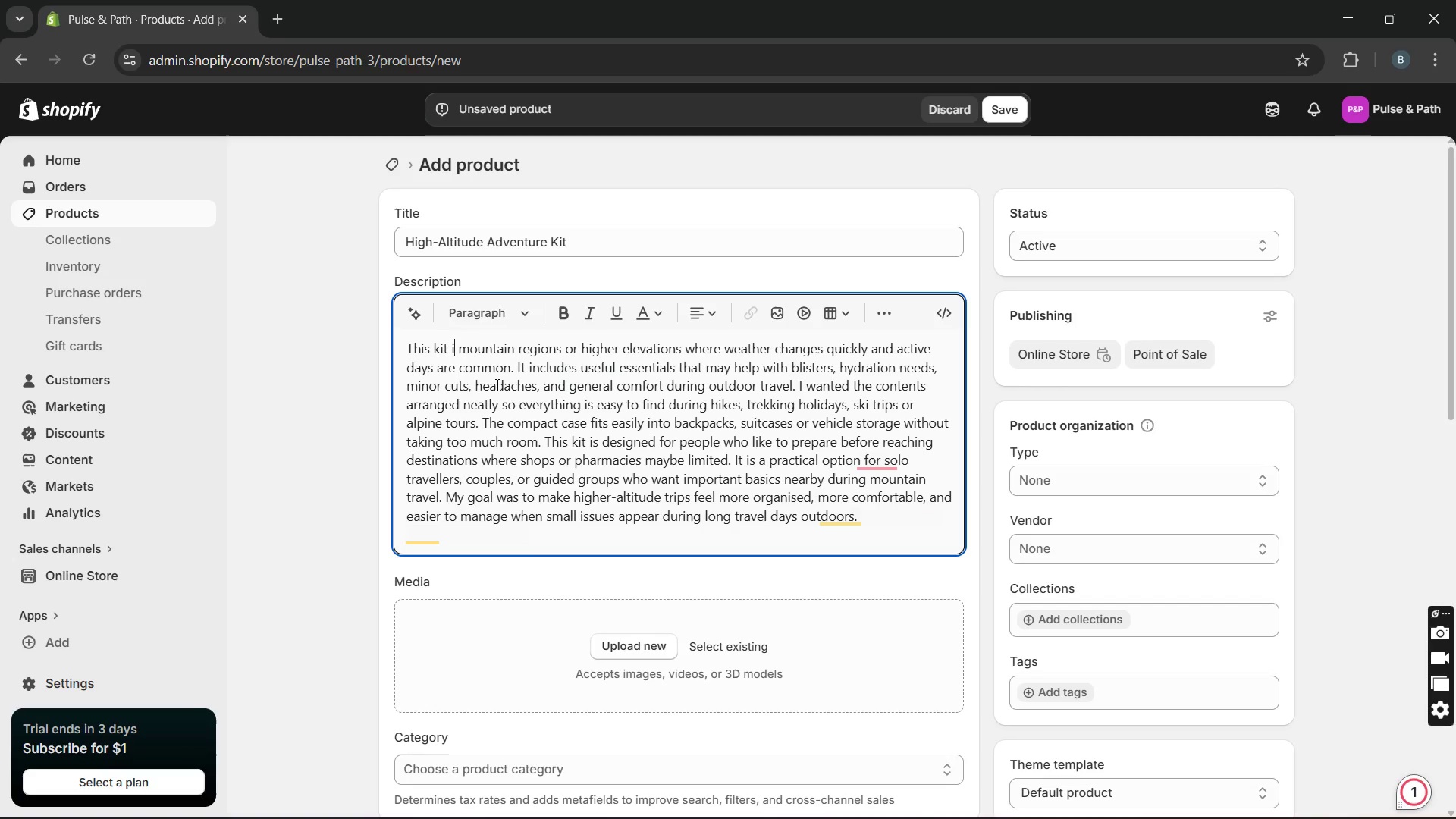 
key(Unknown)
 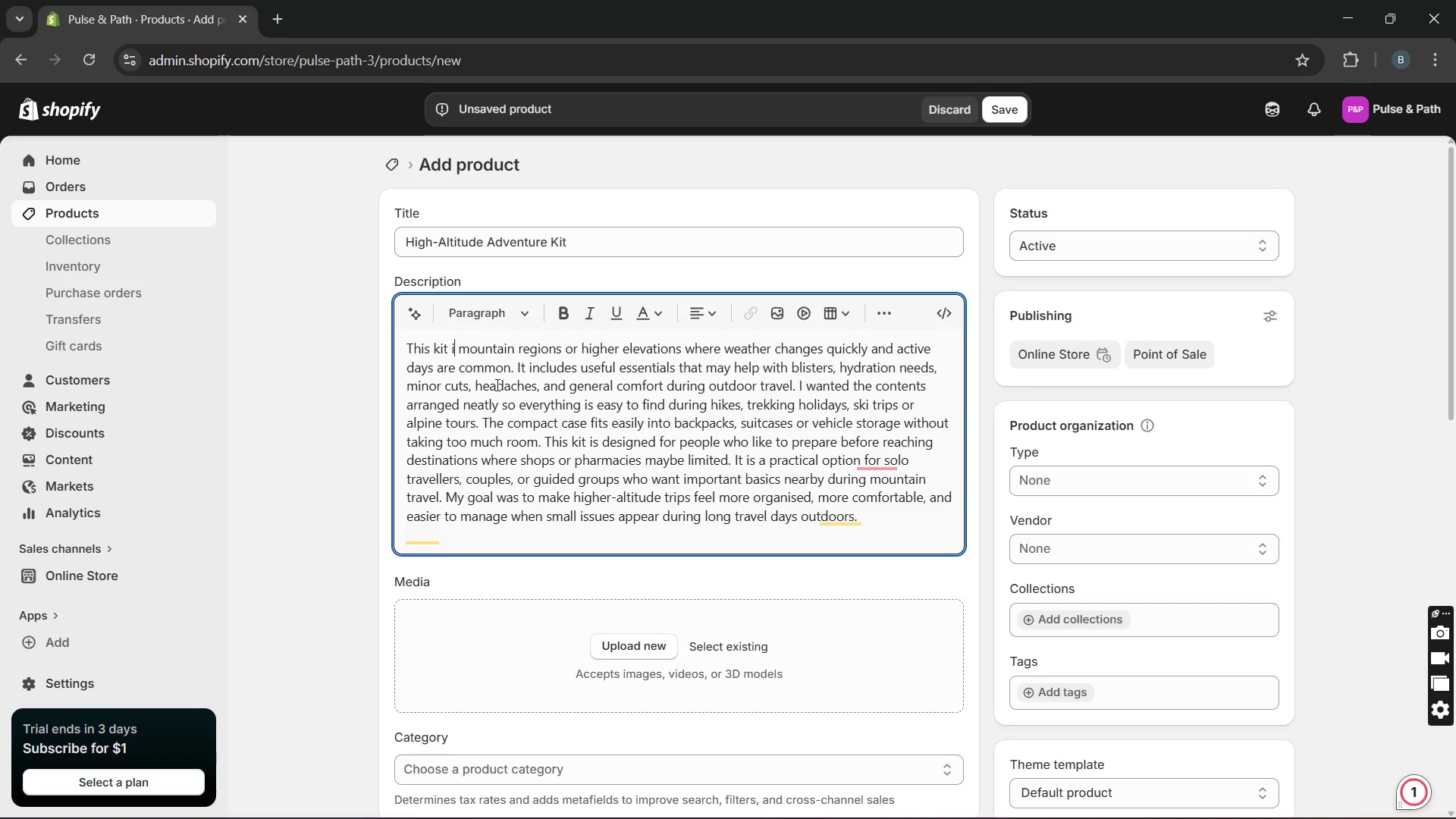 
key(Unknown)
 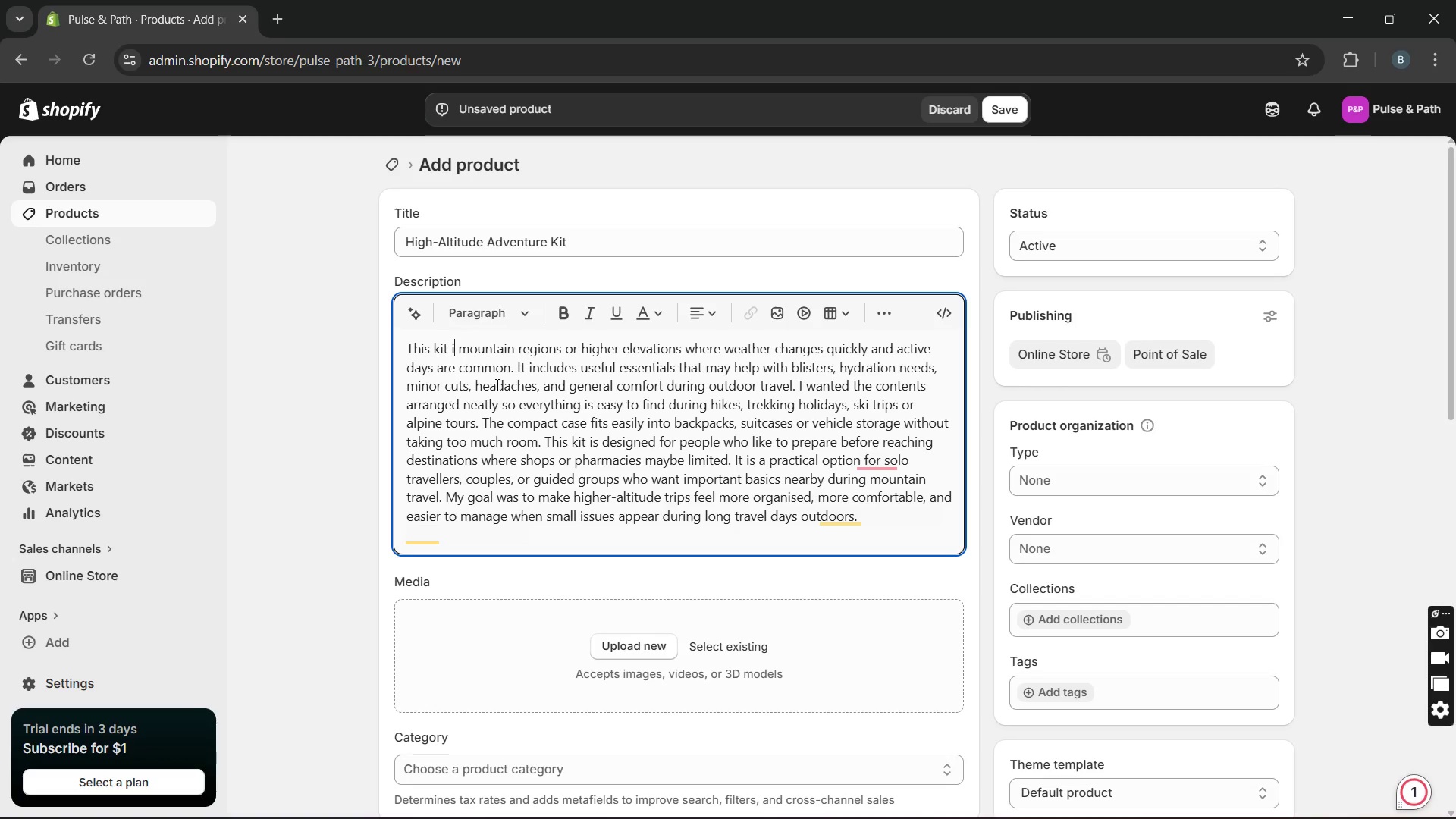 
key(Unknown)
 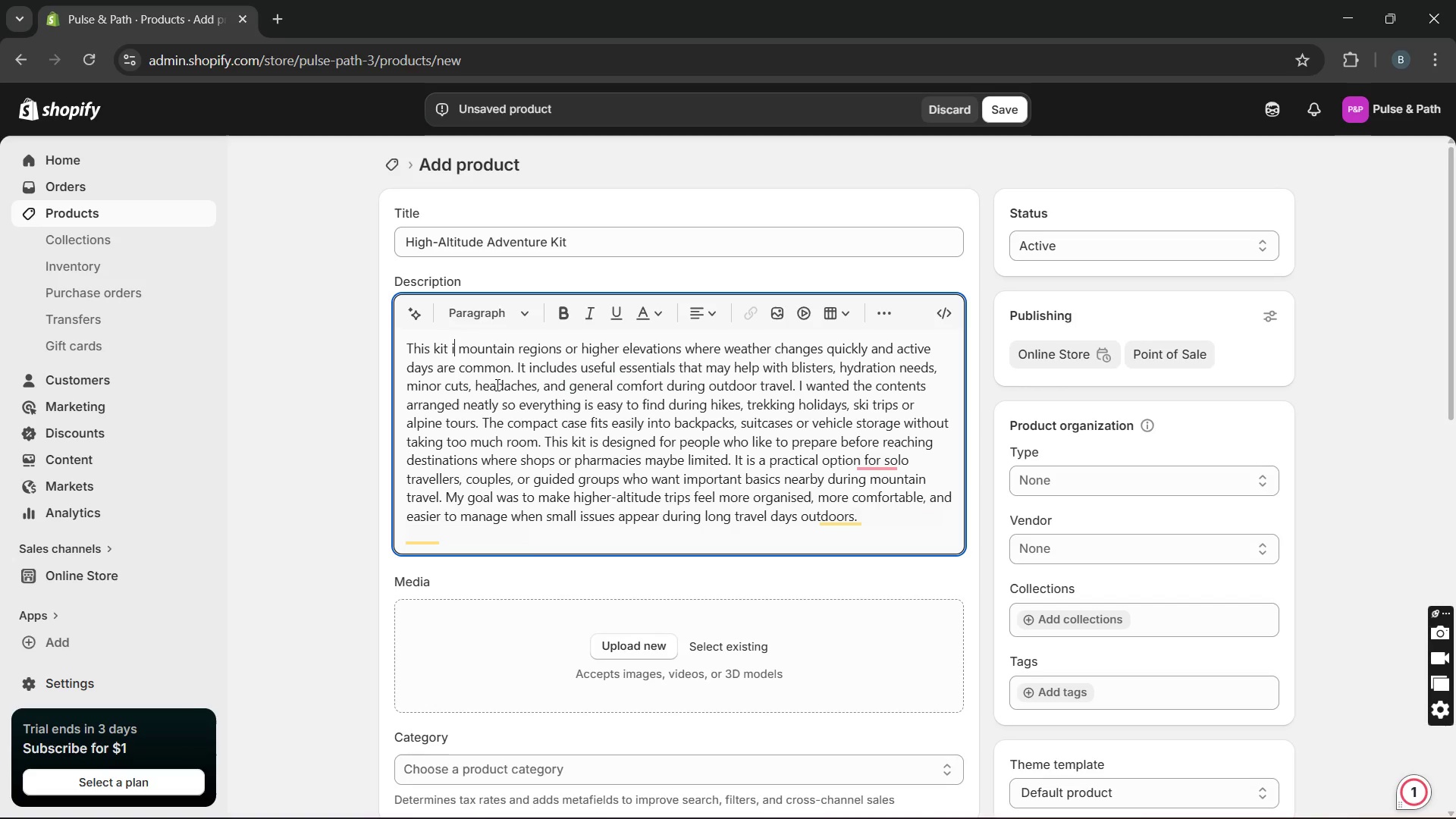 
key(Unknown)
 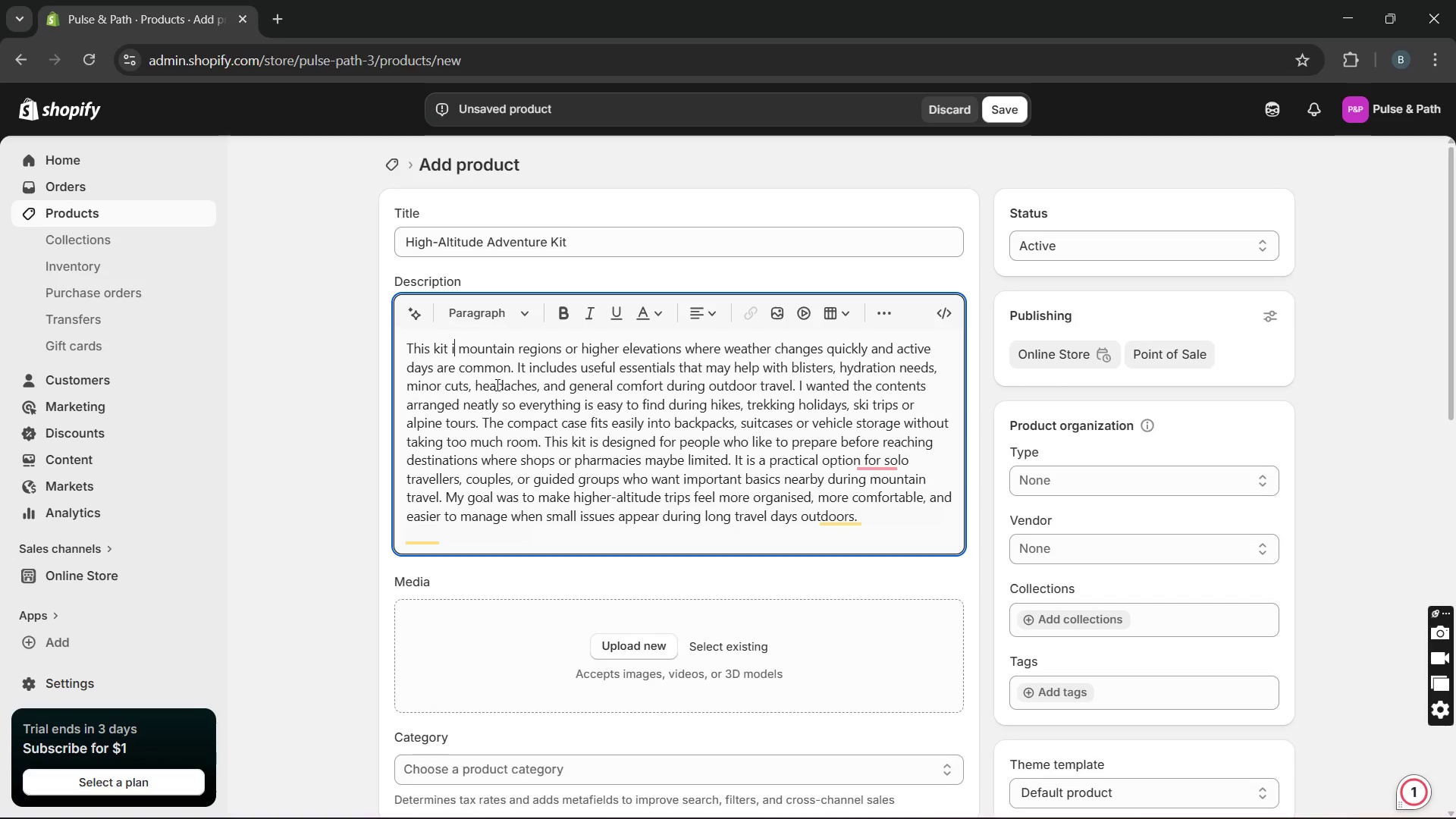 
key(Unknown)
 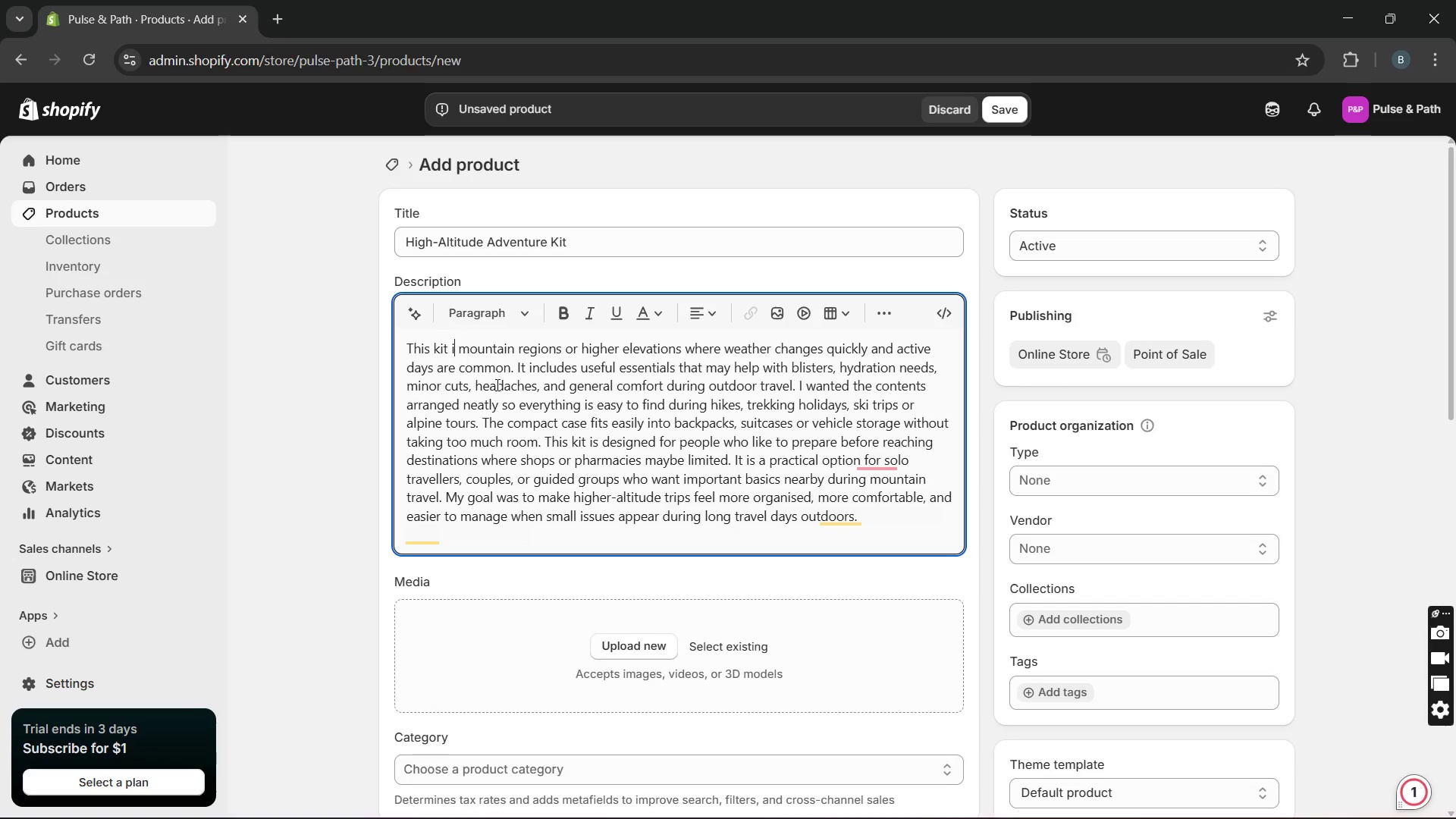 
key(Unknown)
 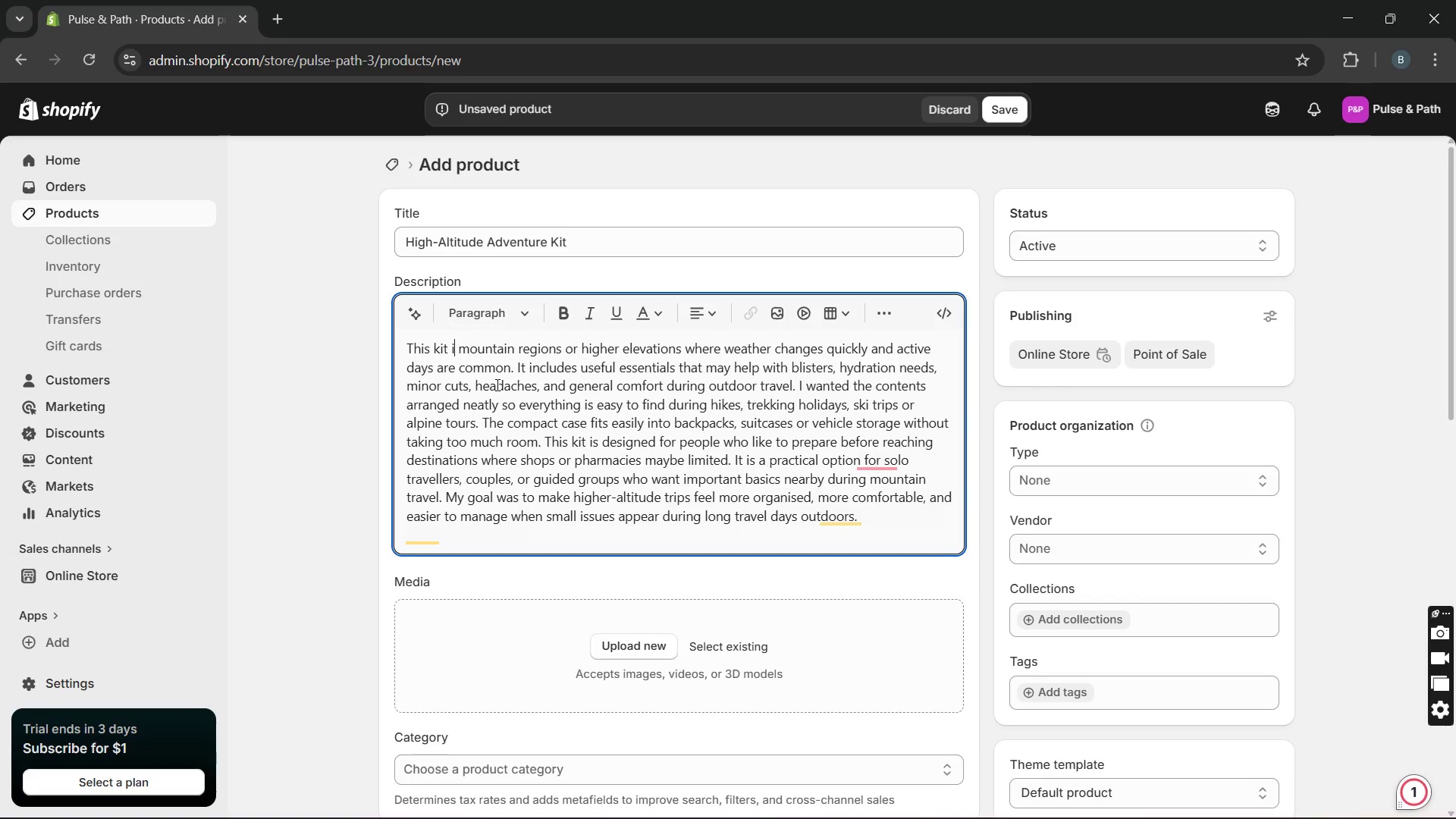 
key(Unknown)
 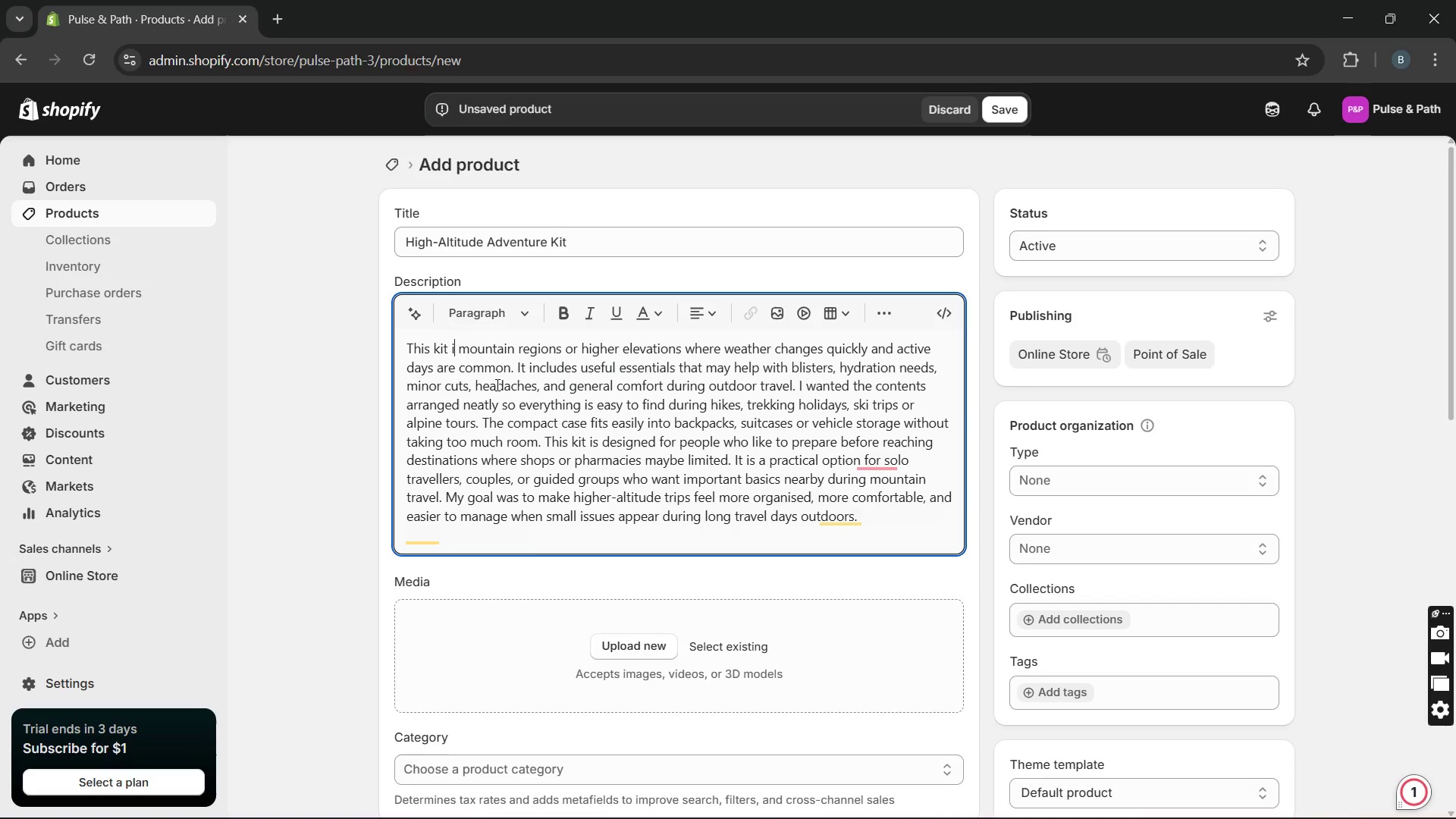 
key(Unknown)
 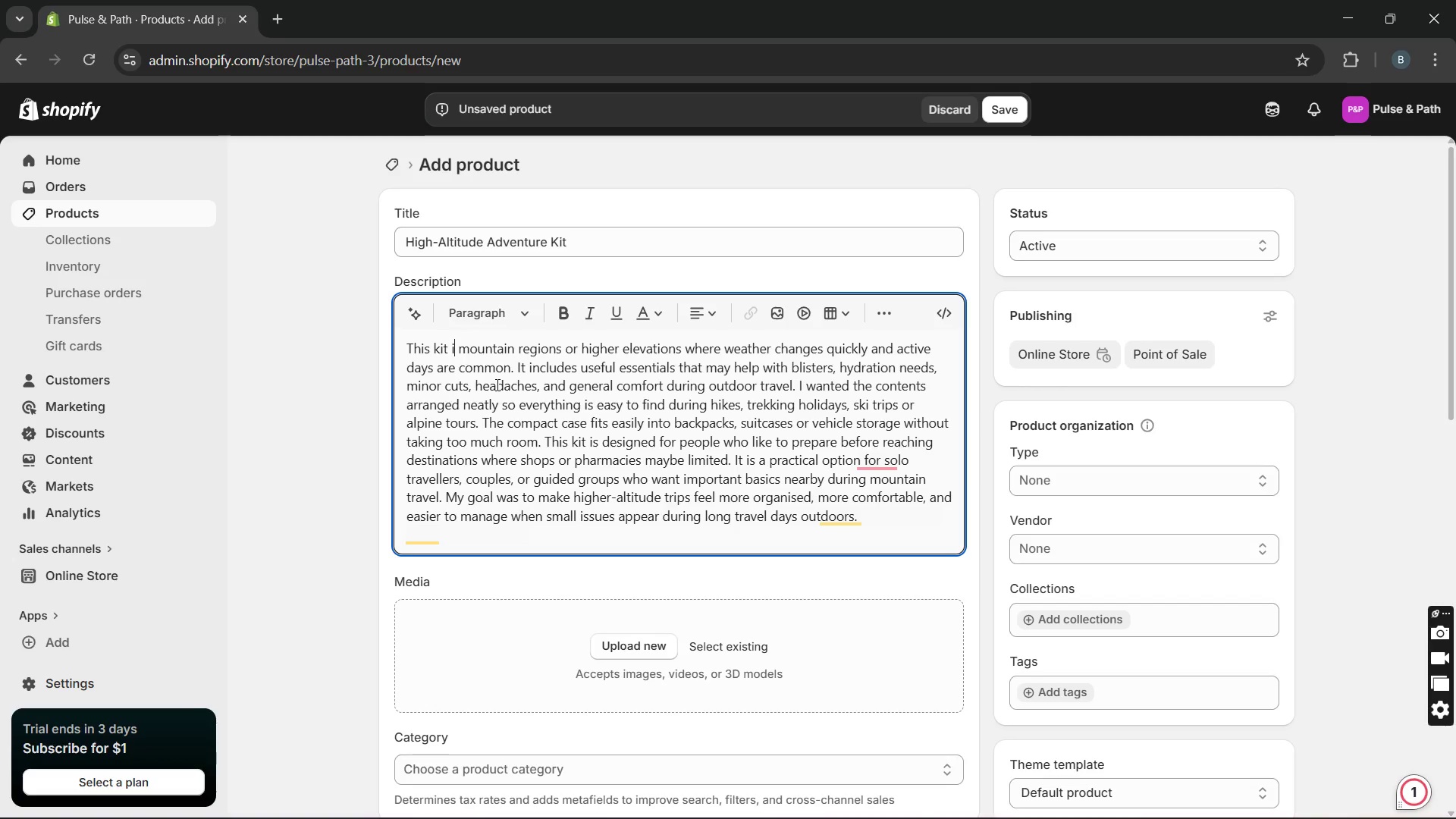 
key(Unknown)
 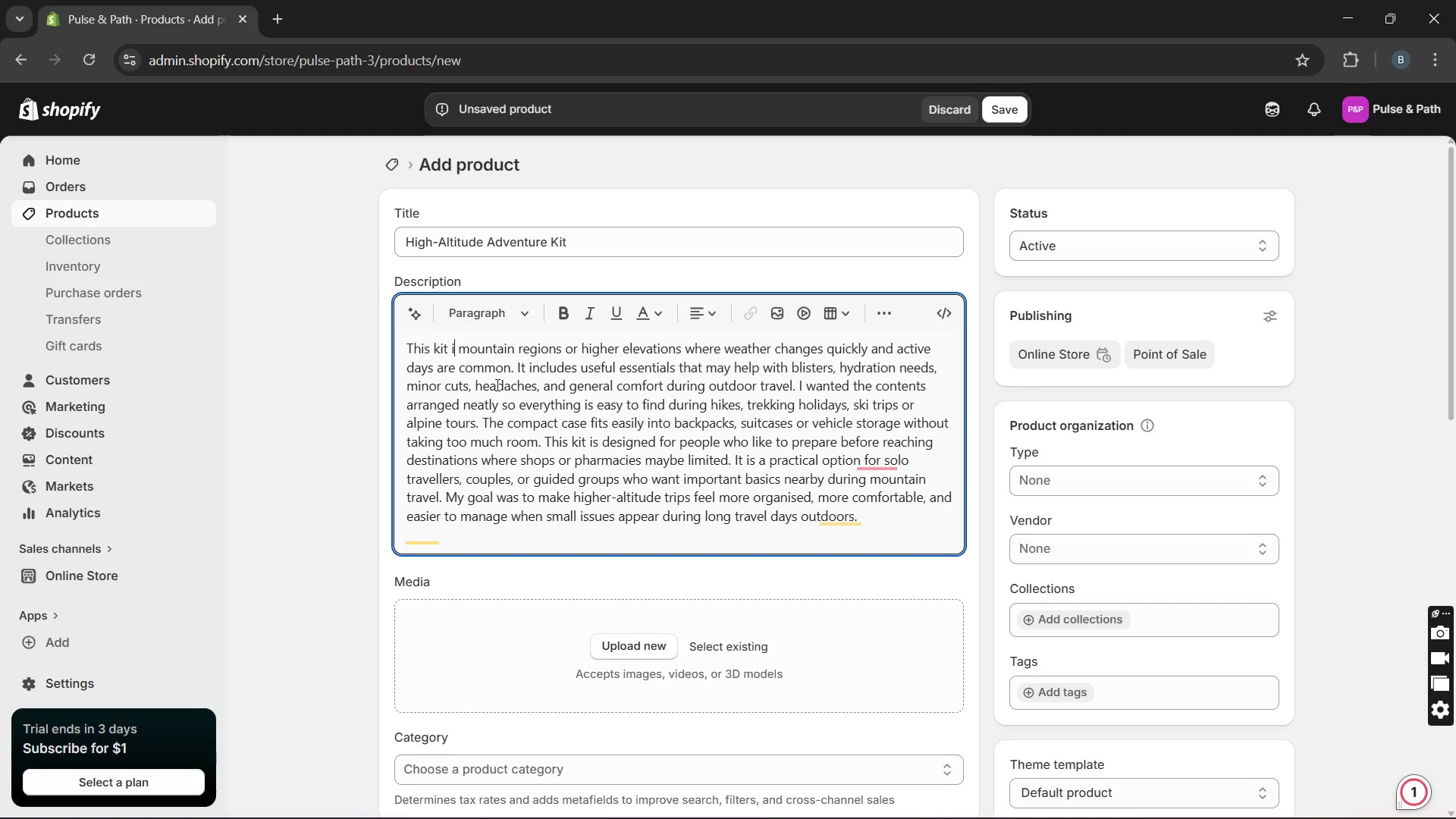 
key(Unknown)
 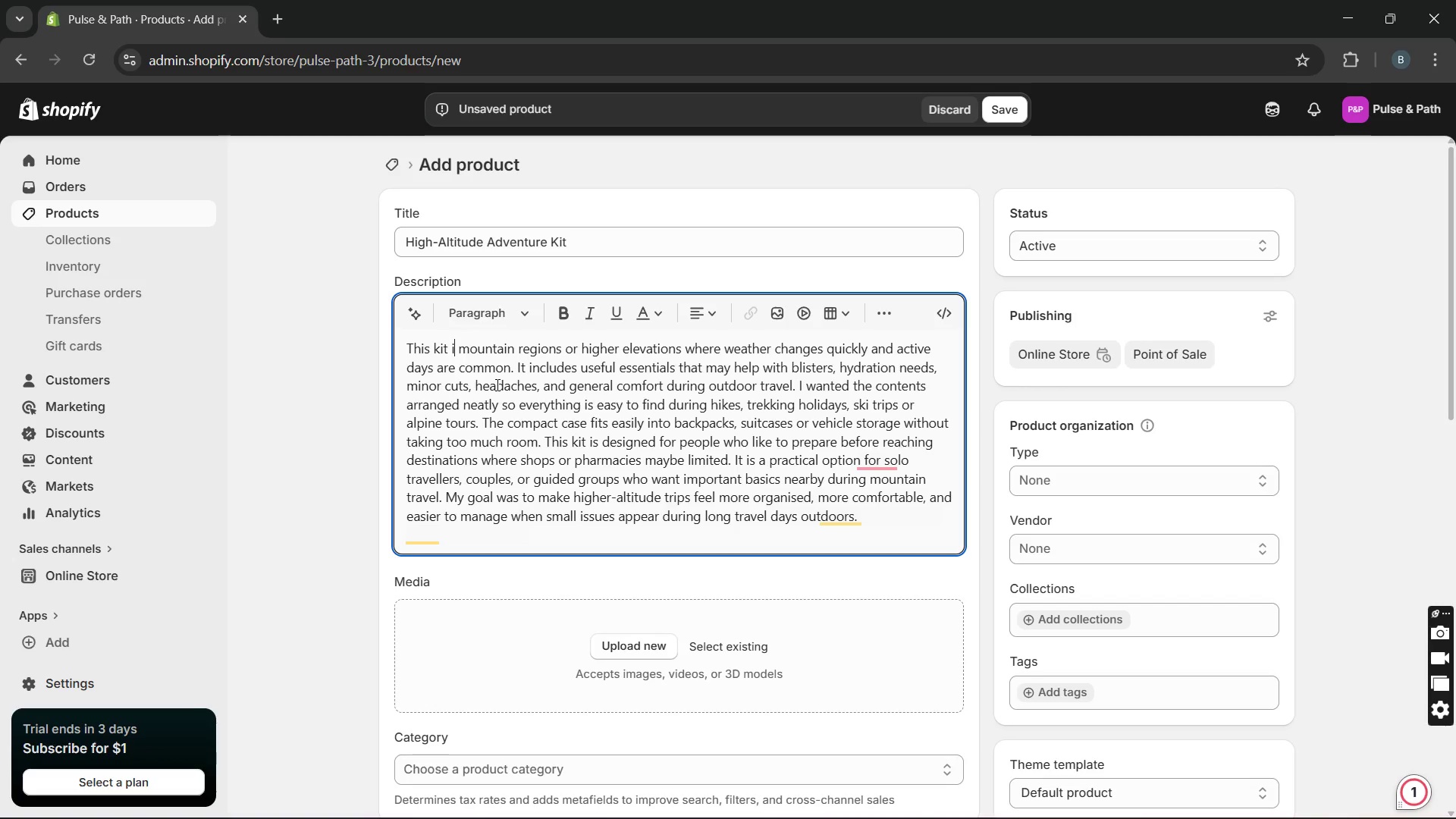 
key(Unknown)
 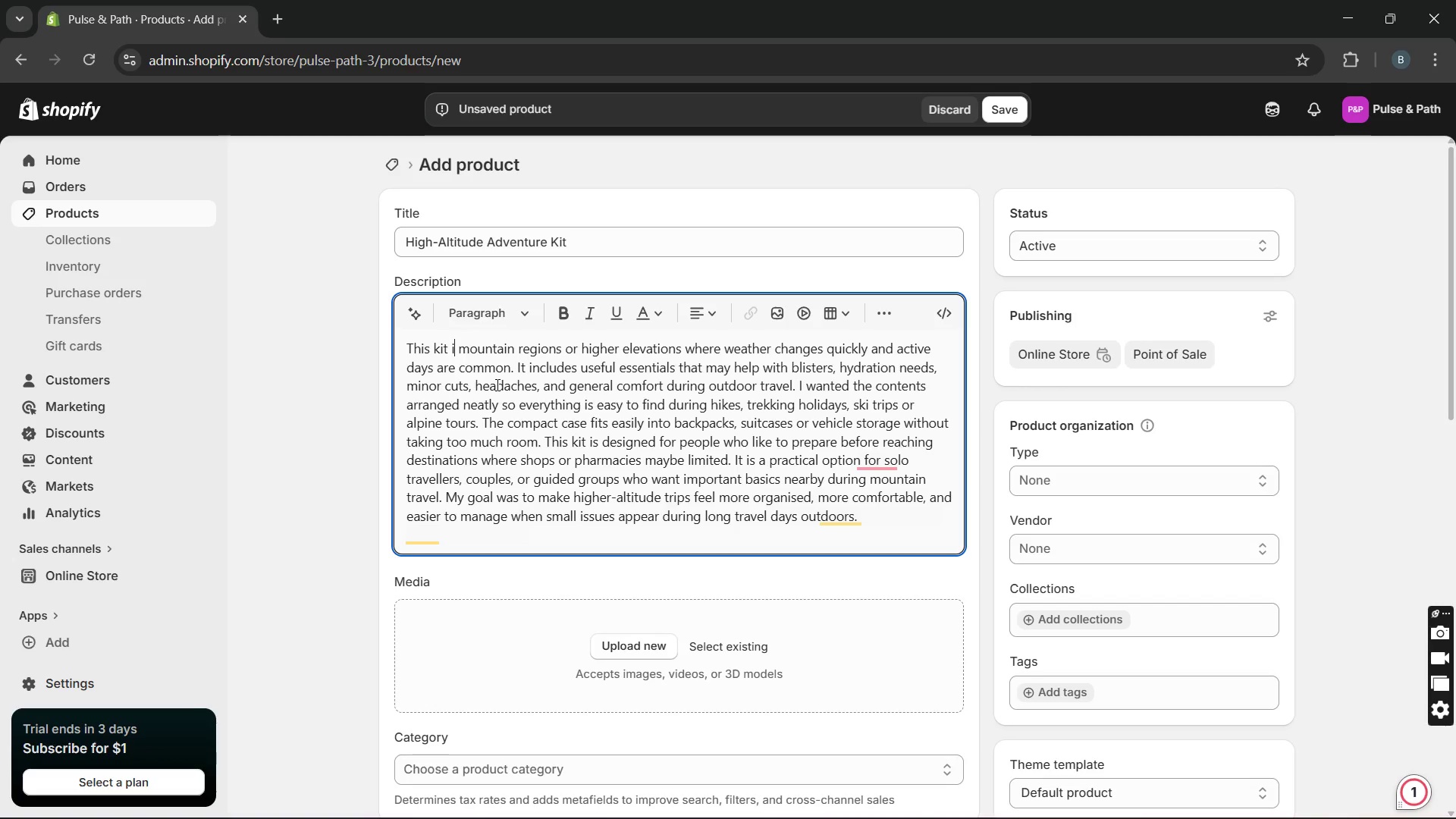 
key(Unknown)
 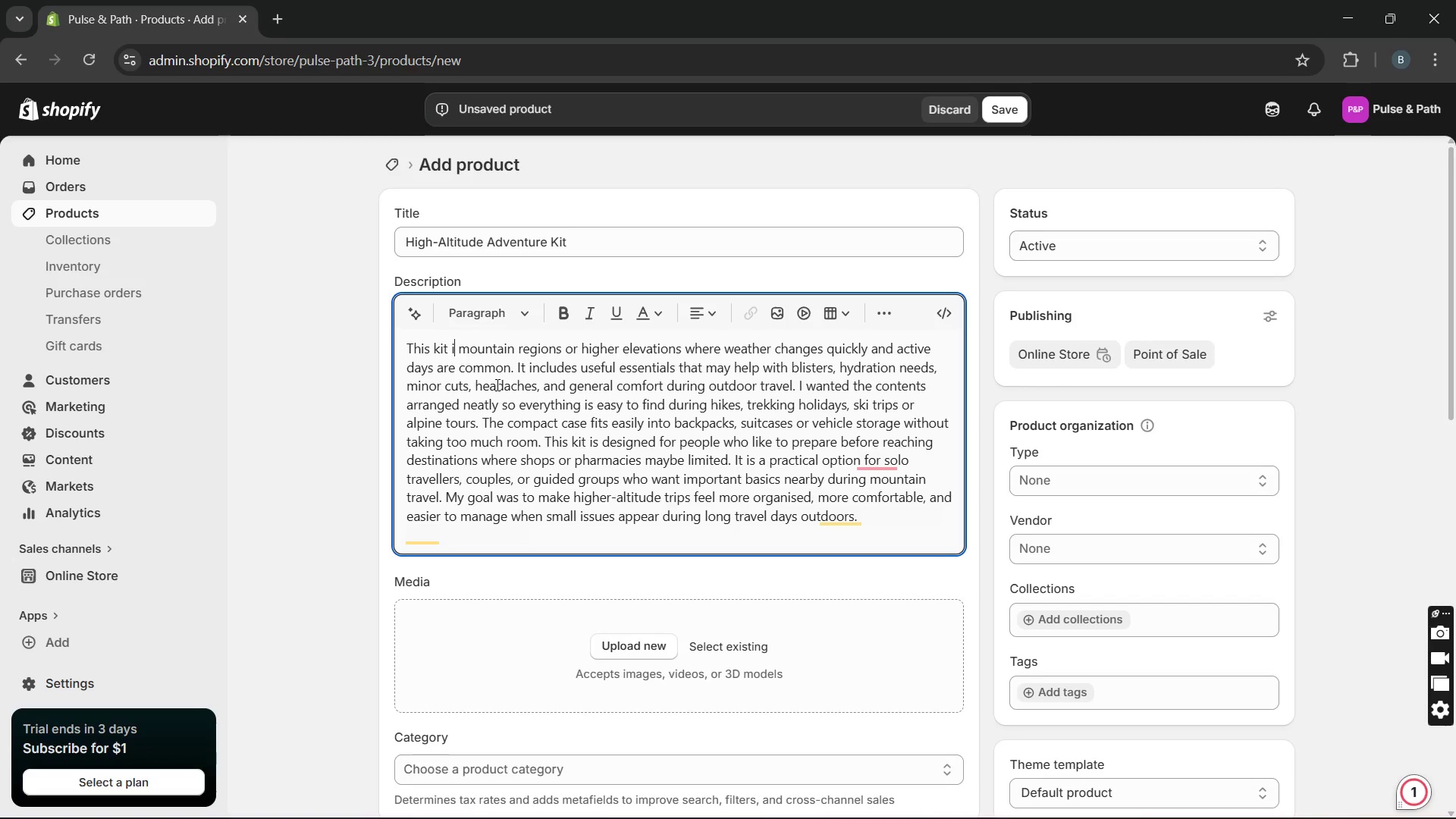 
key(Unknown)
 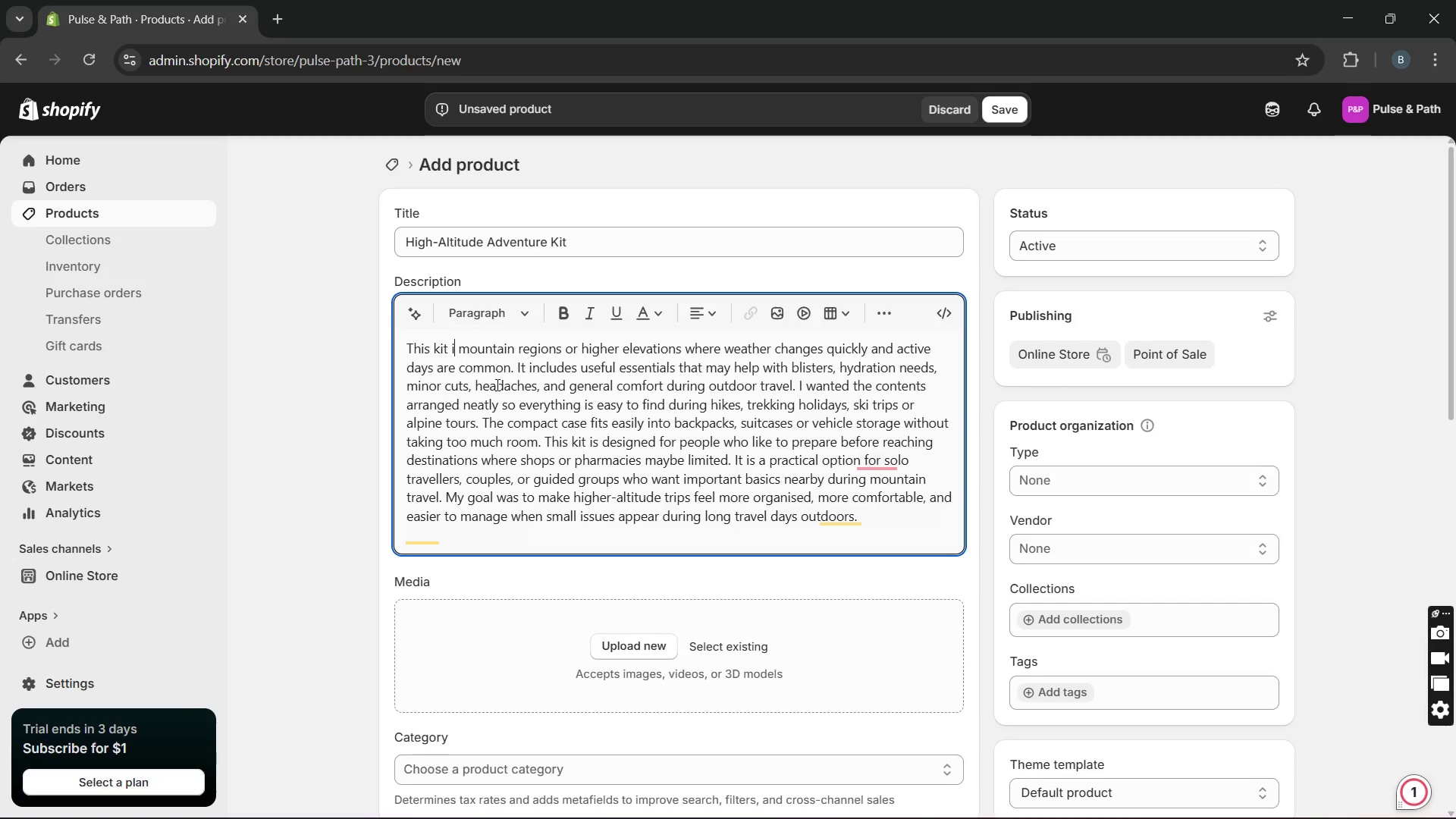 
key(Unknown)
 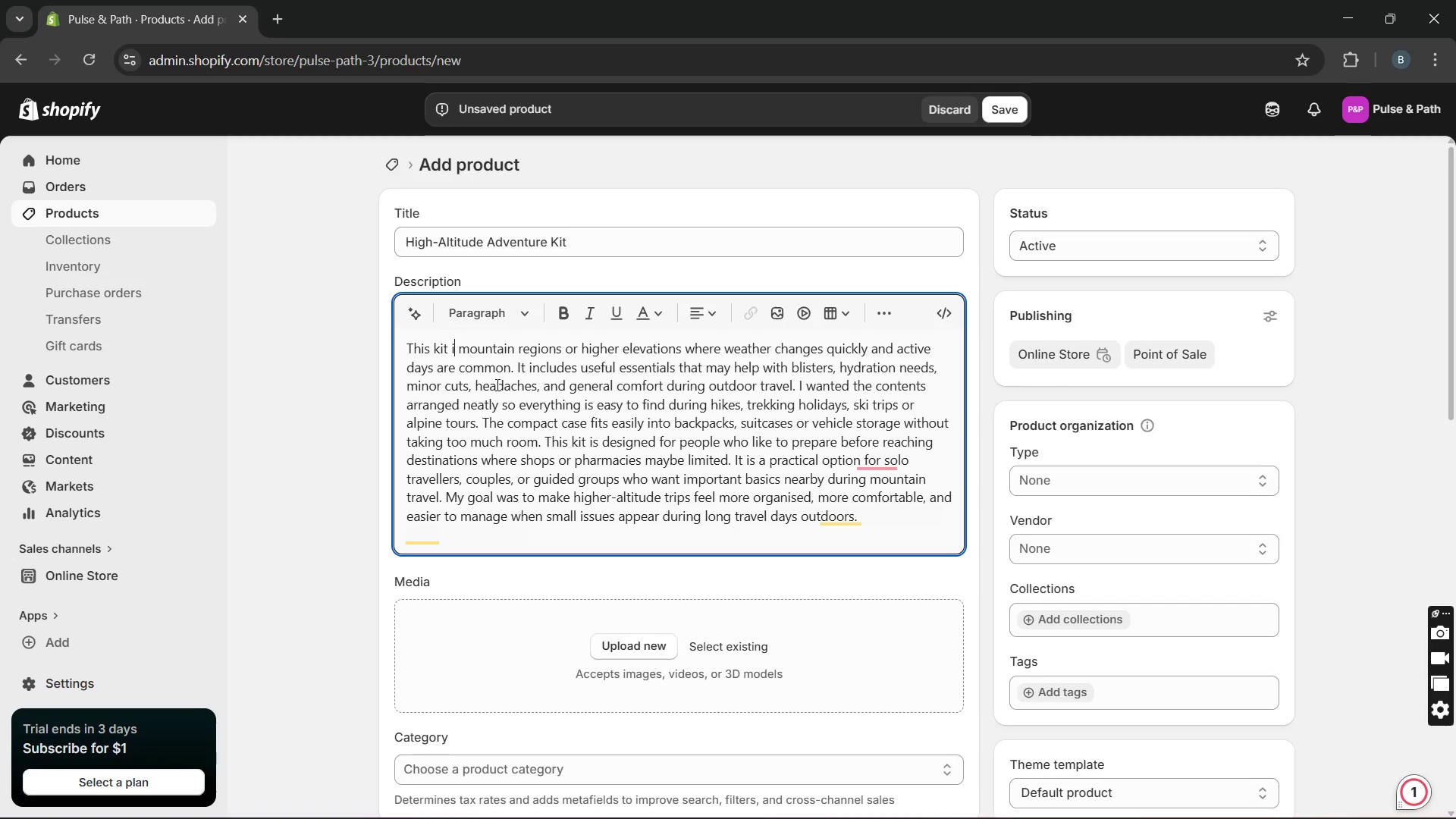 
key(Unknown)
 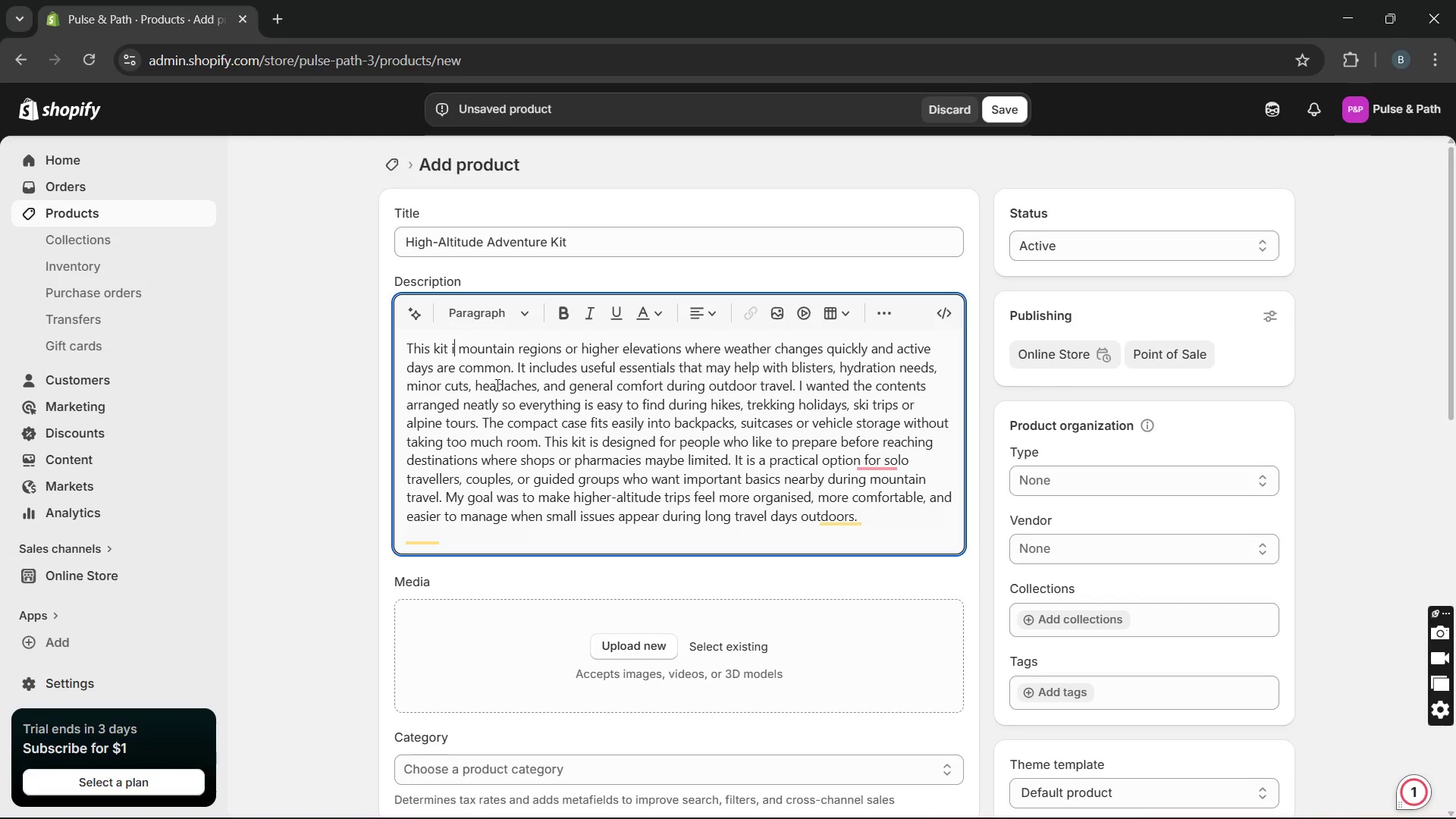 
key(Unknown)
 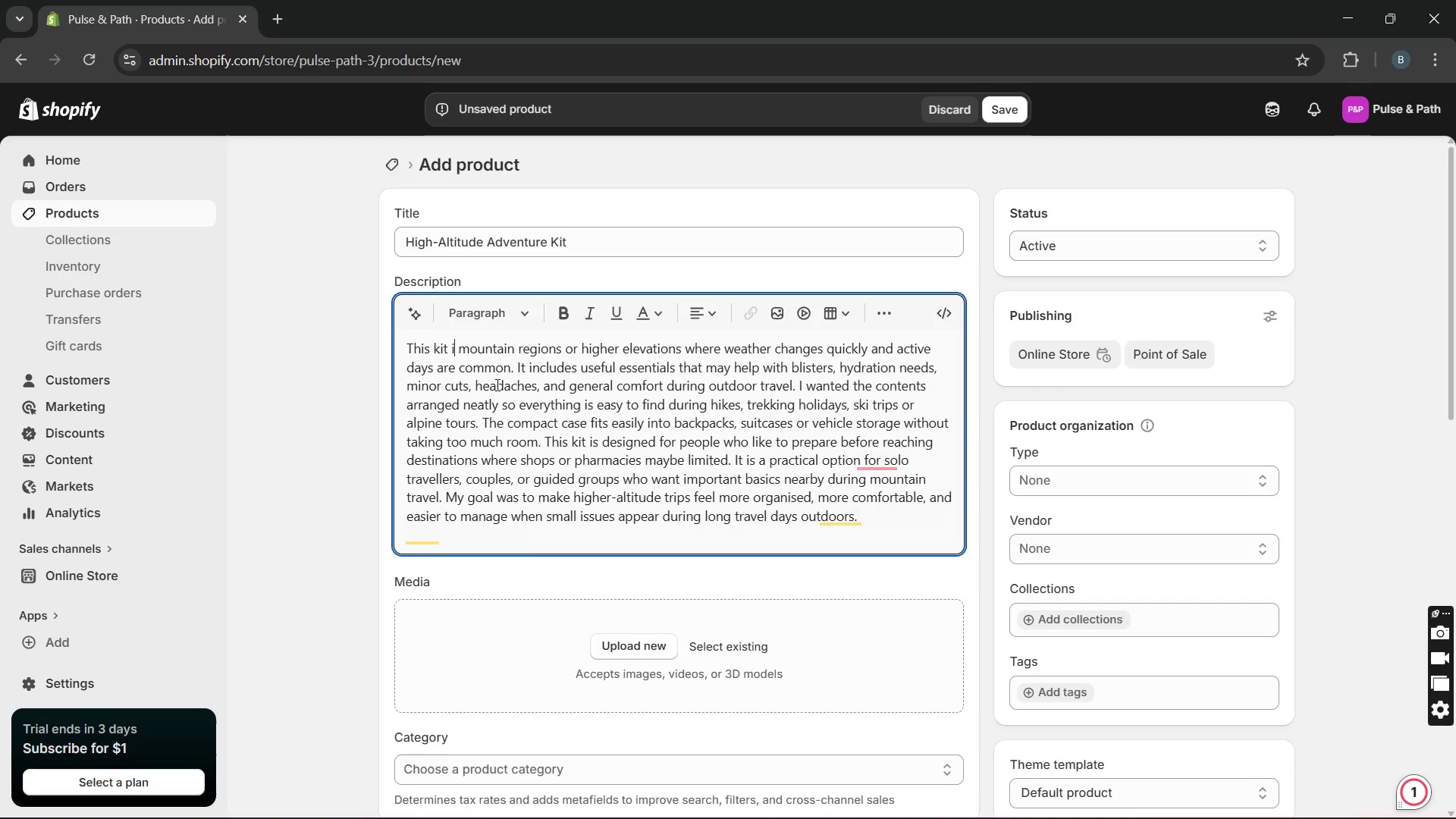 
key(Unknown)
 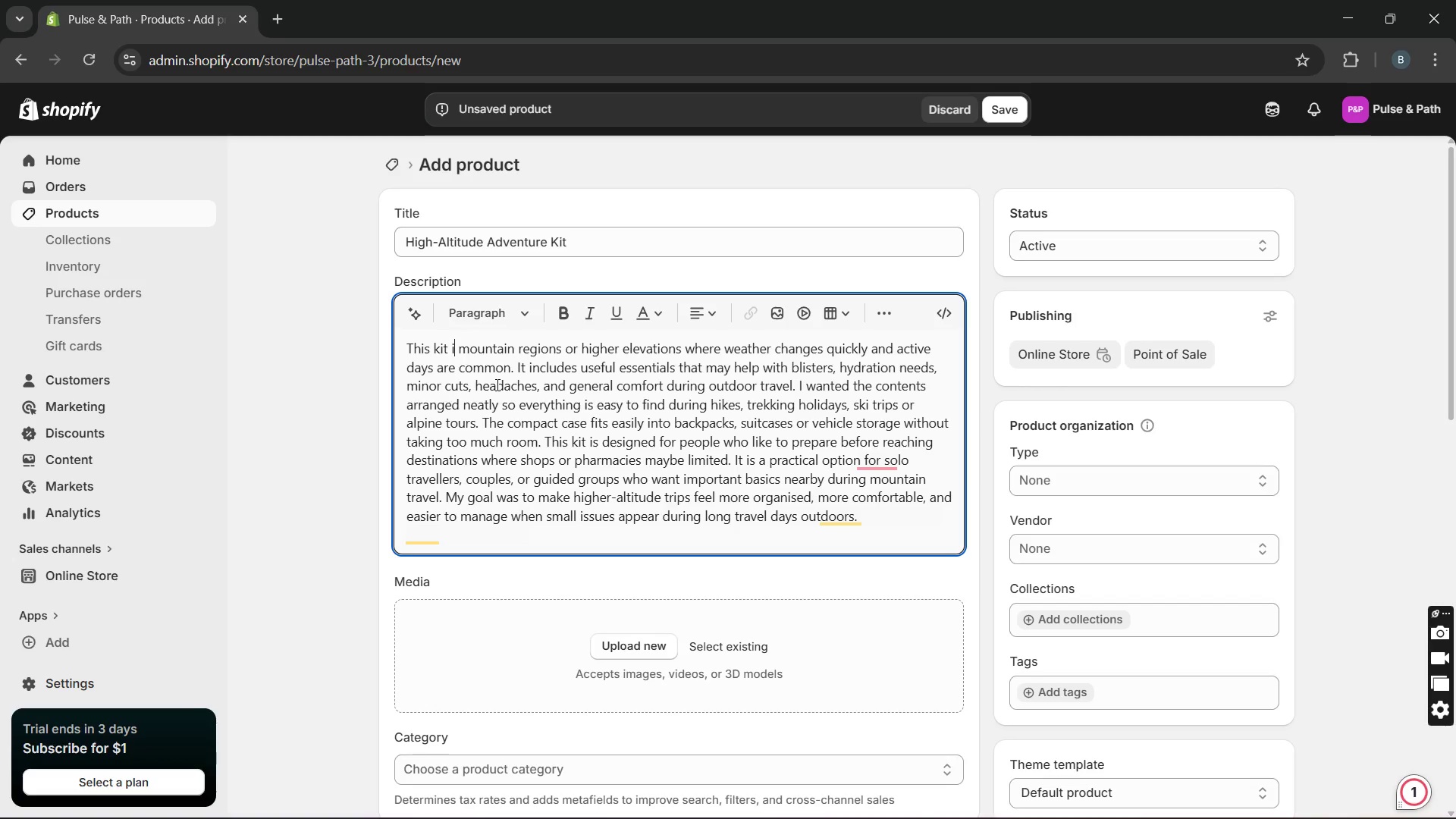 
key(Unknown)
 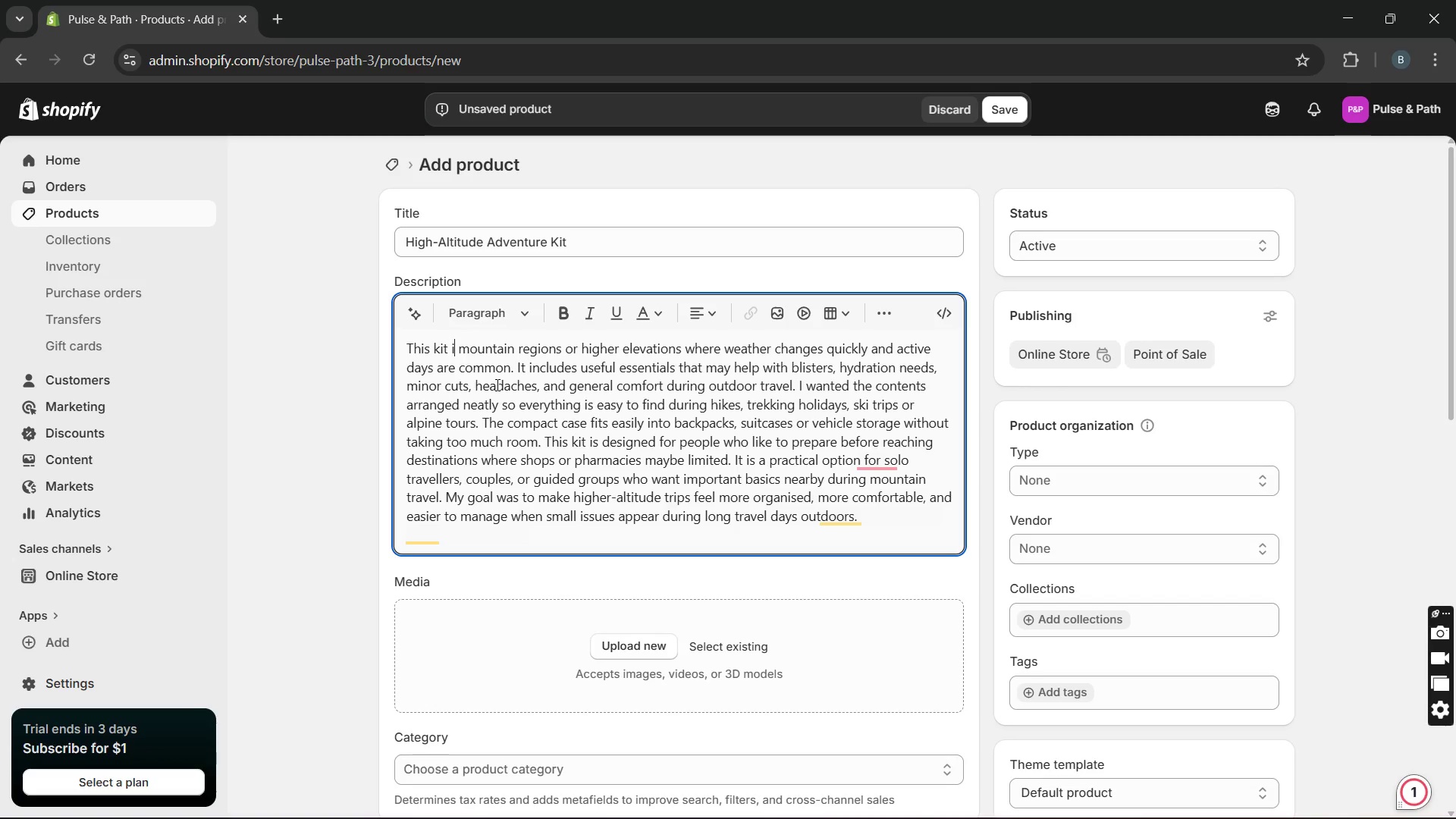 
key(Unknown)
 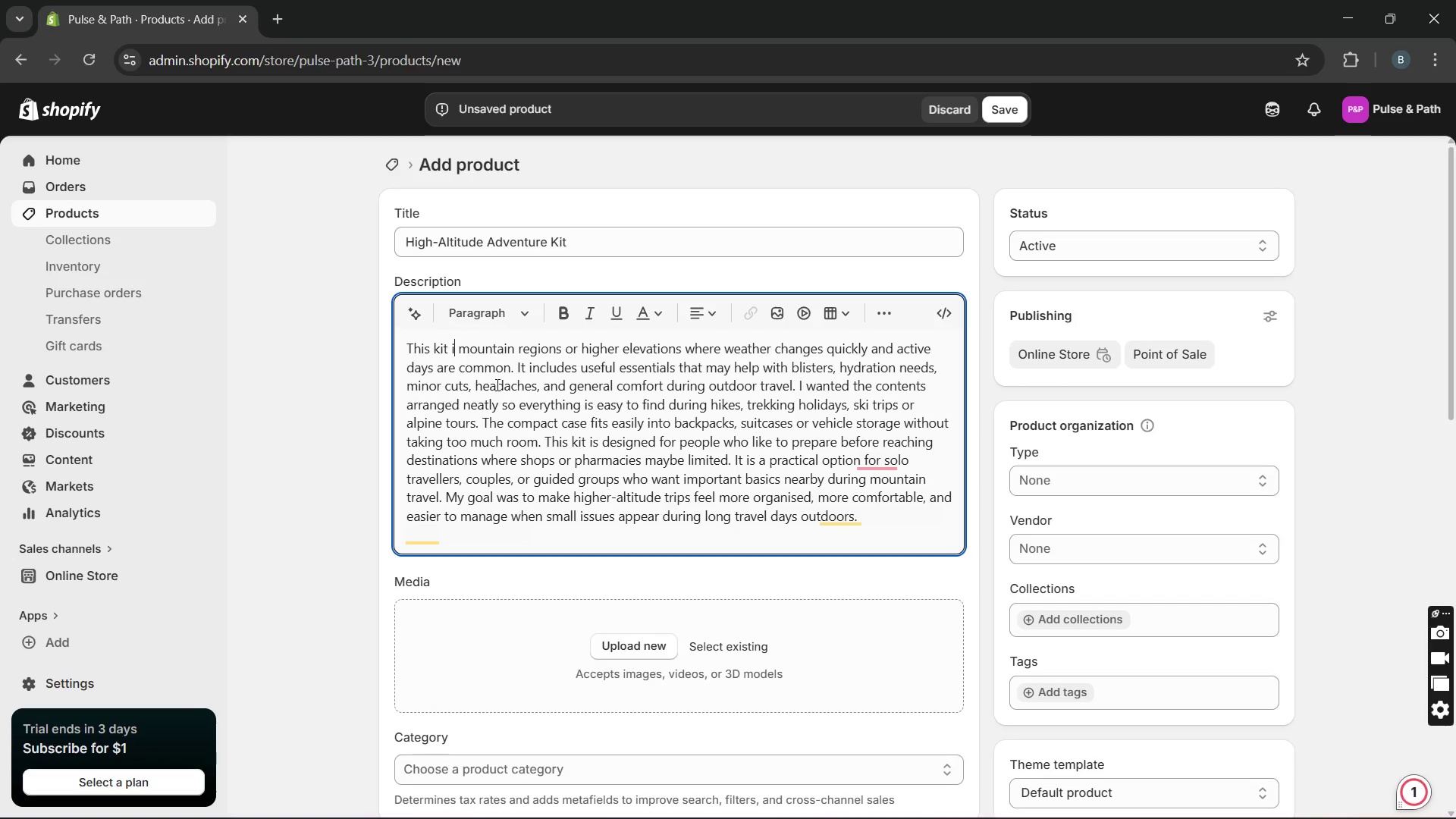 
key(Unknown)
 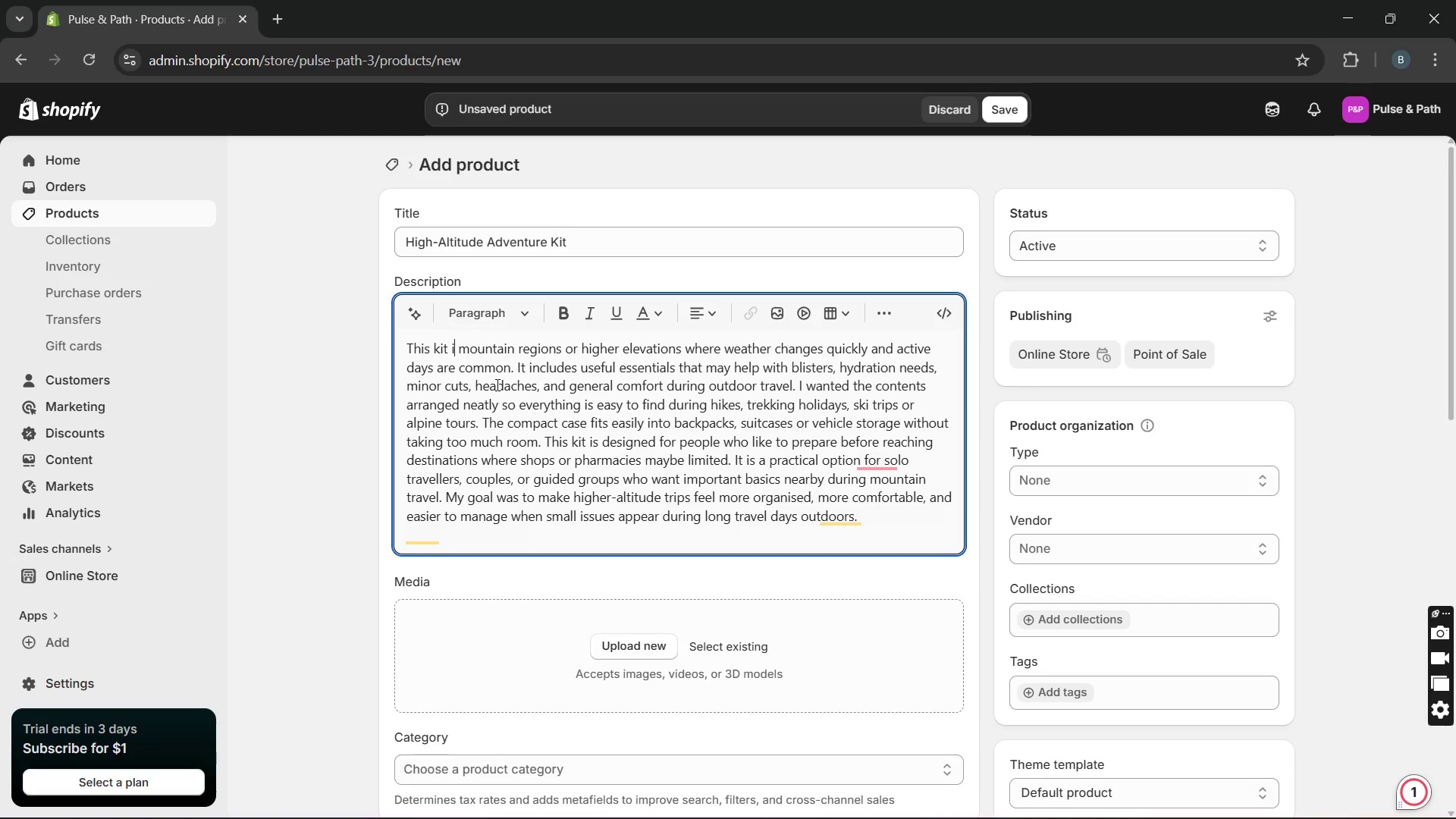 
key(Unknown)
 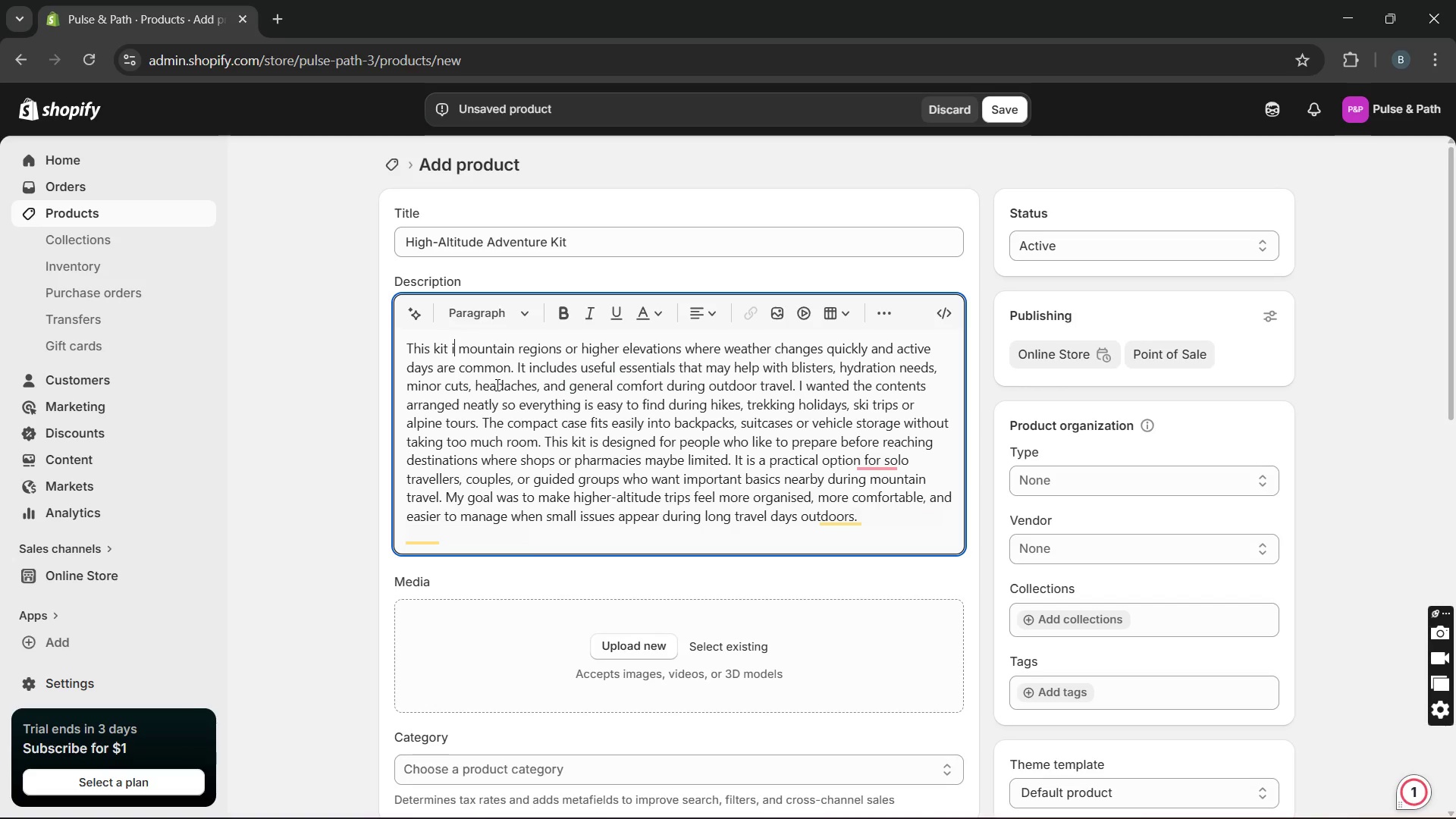 
key(Unknown)
 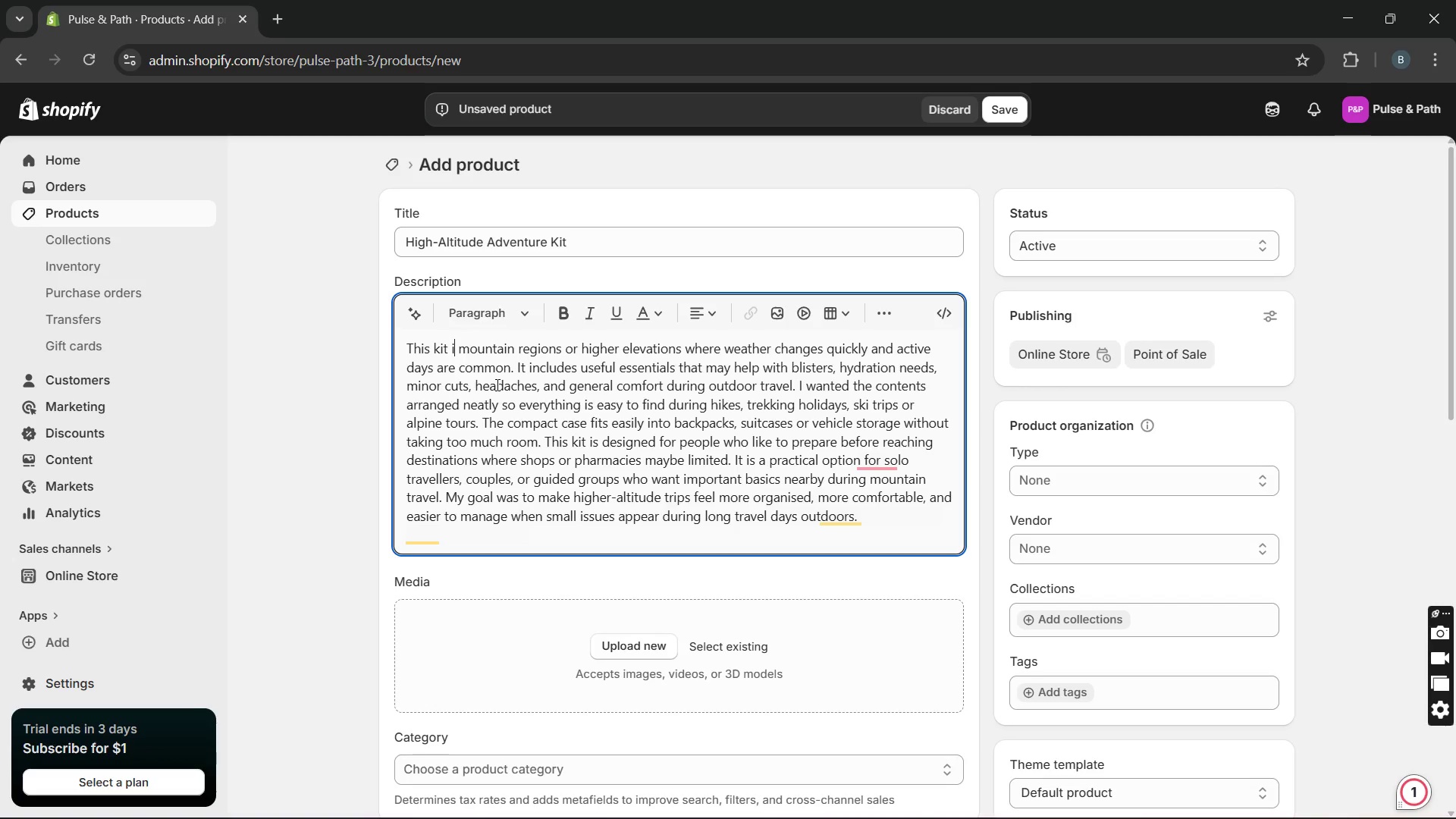 
key(Unknown)
 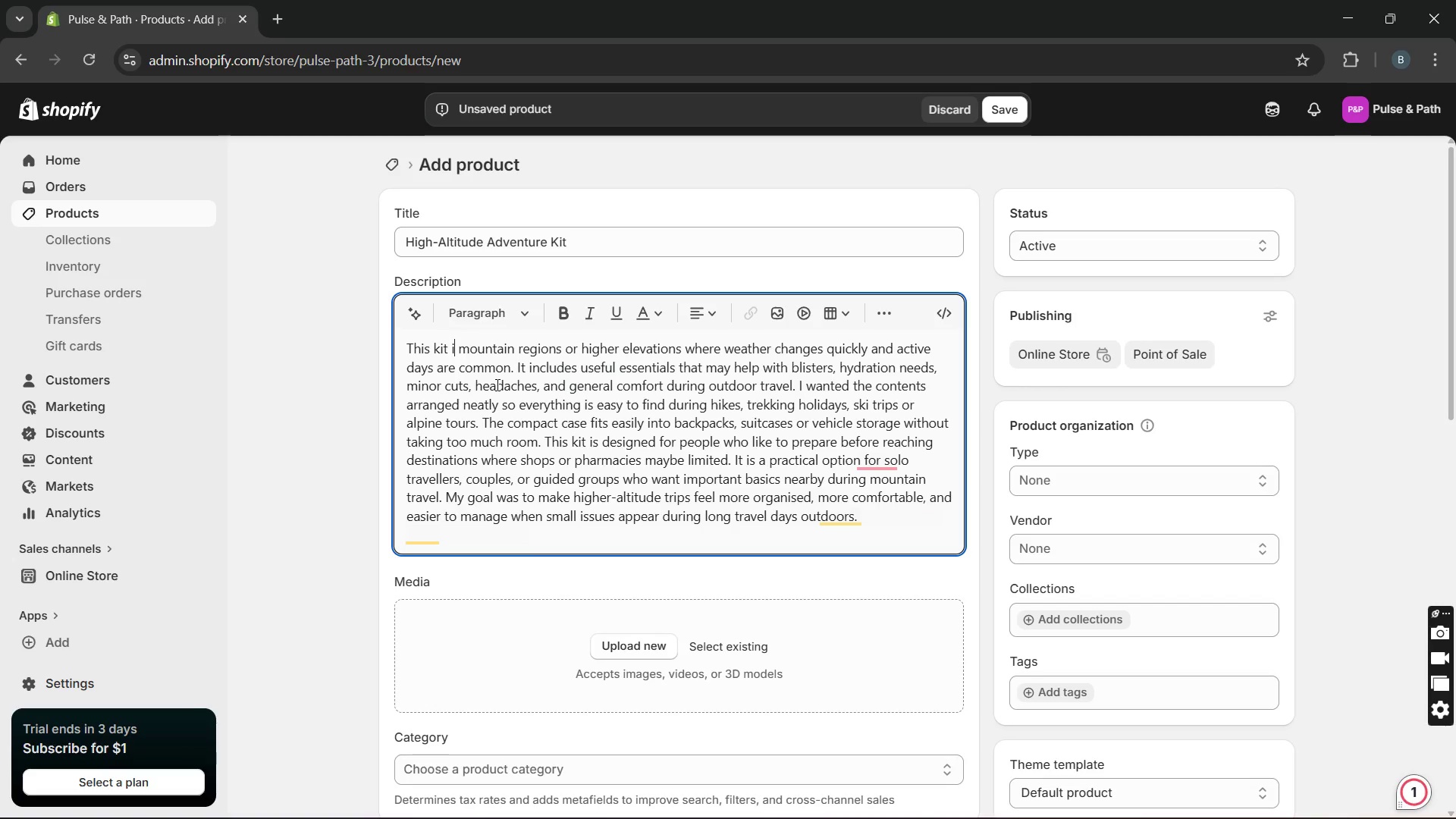 
key(Unknown)
 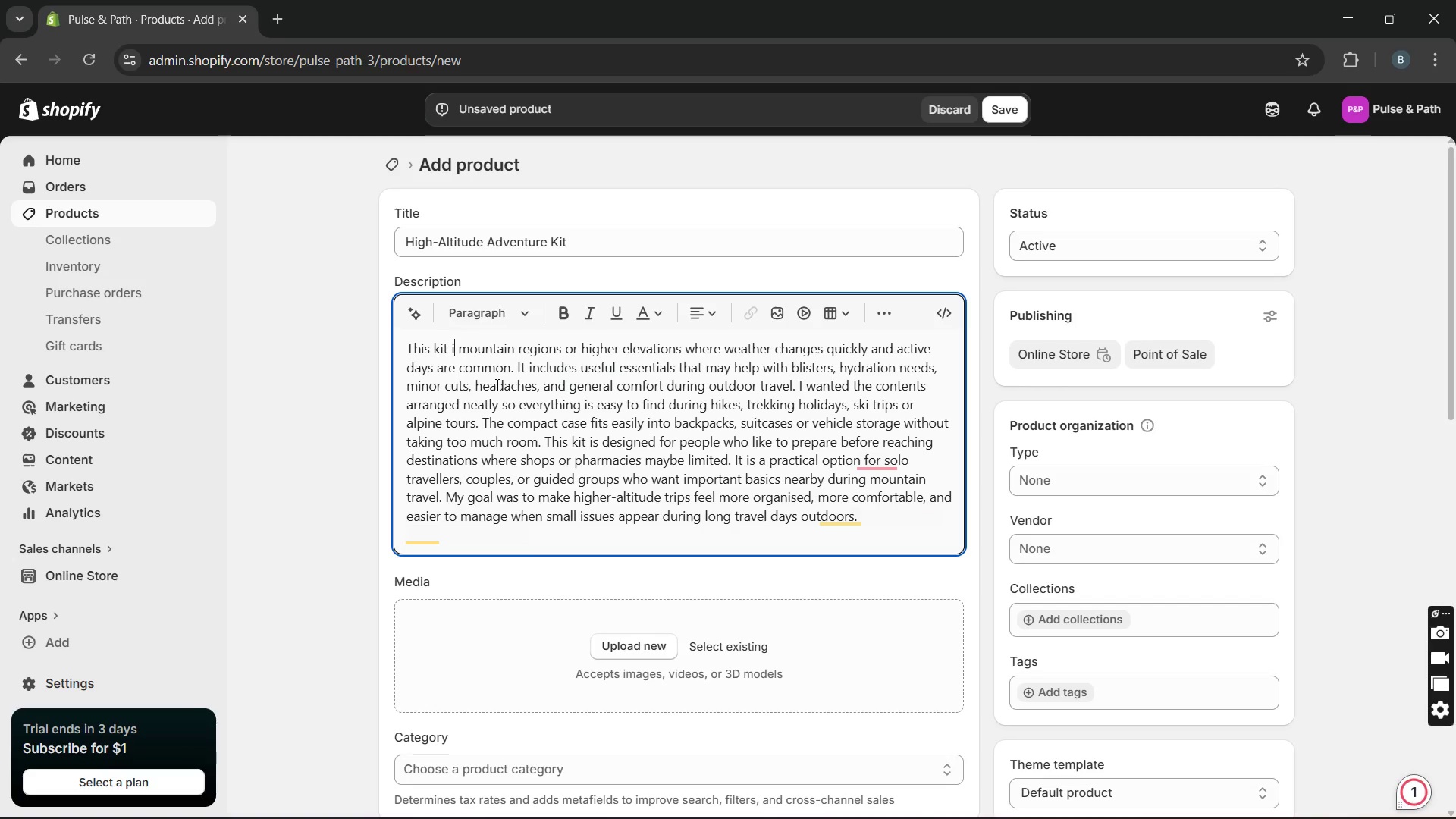 
key(Unknown)
 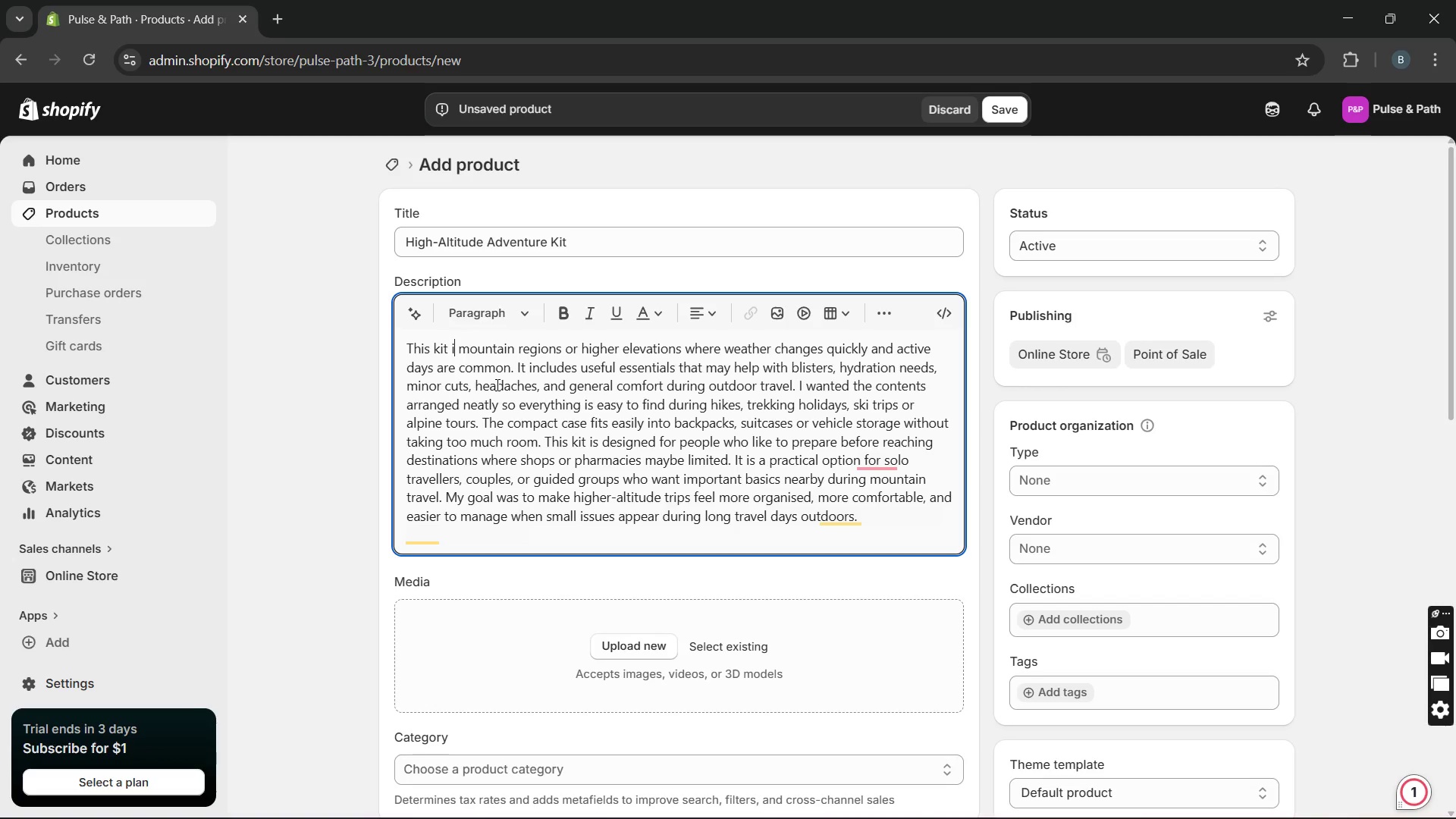 
key(Unknown)
 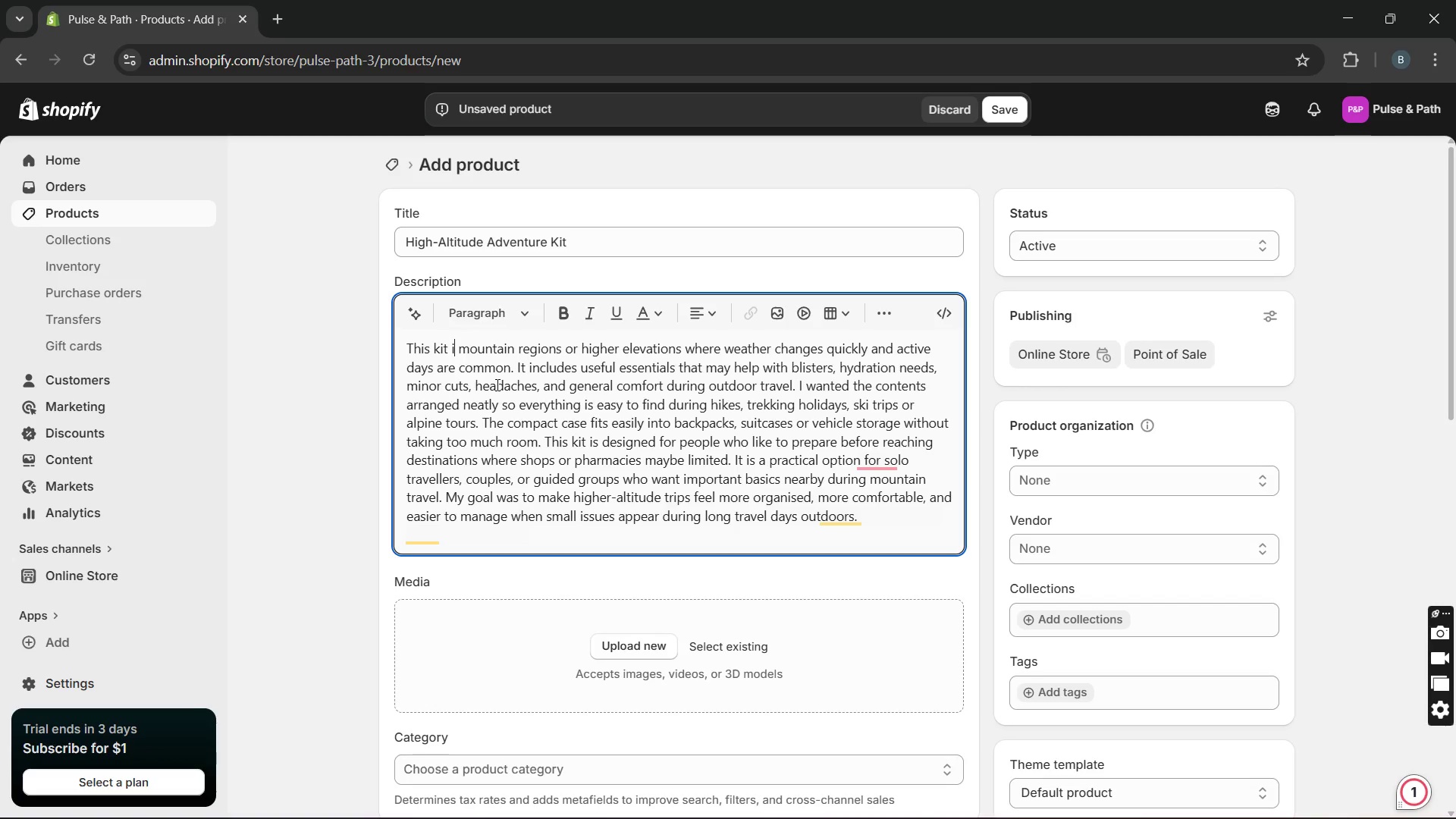 
key(Unknown)
 